 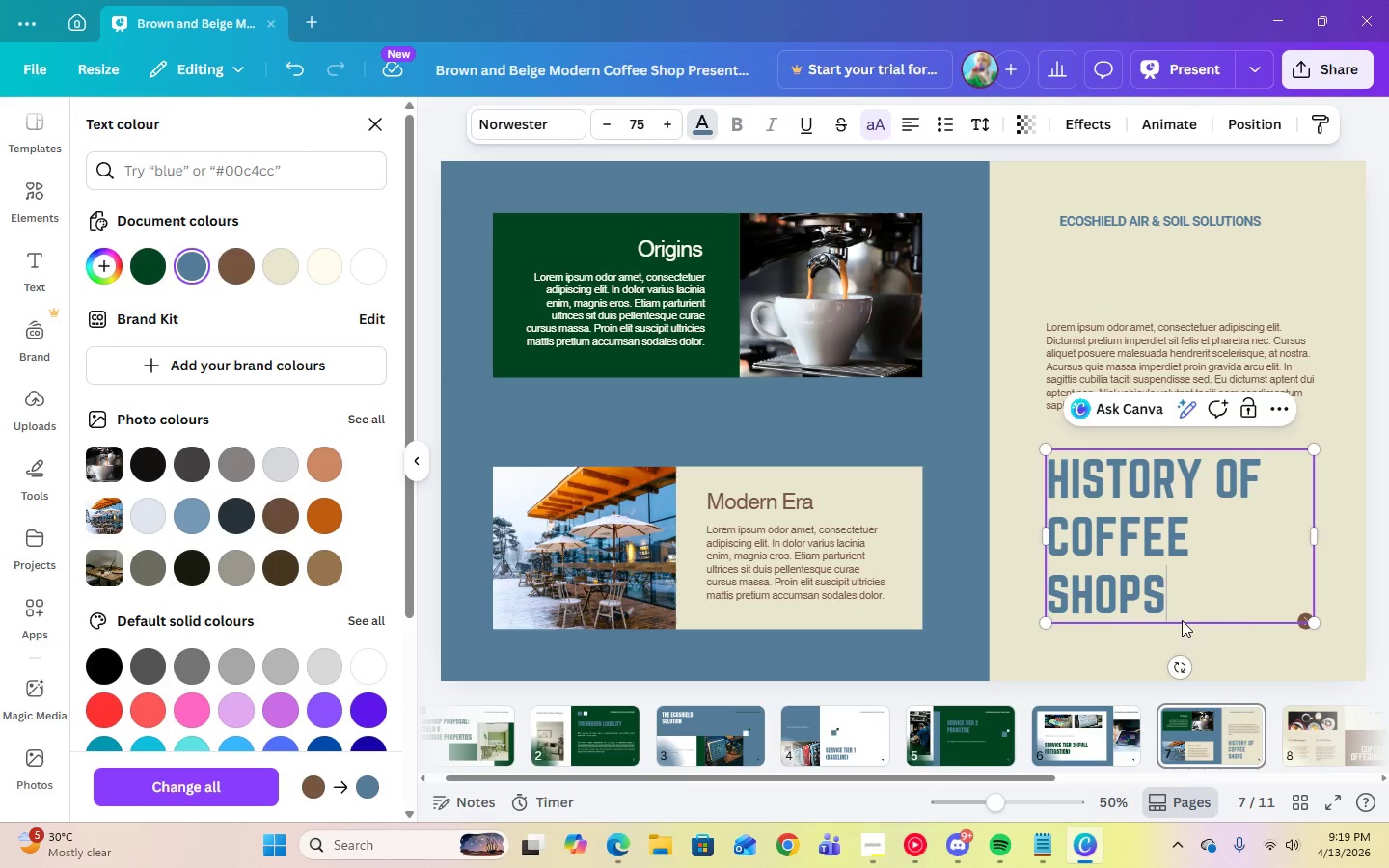 
key(Control+A)
 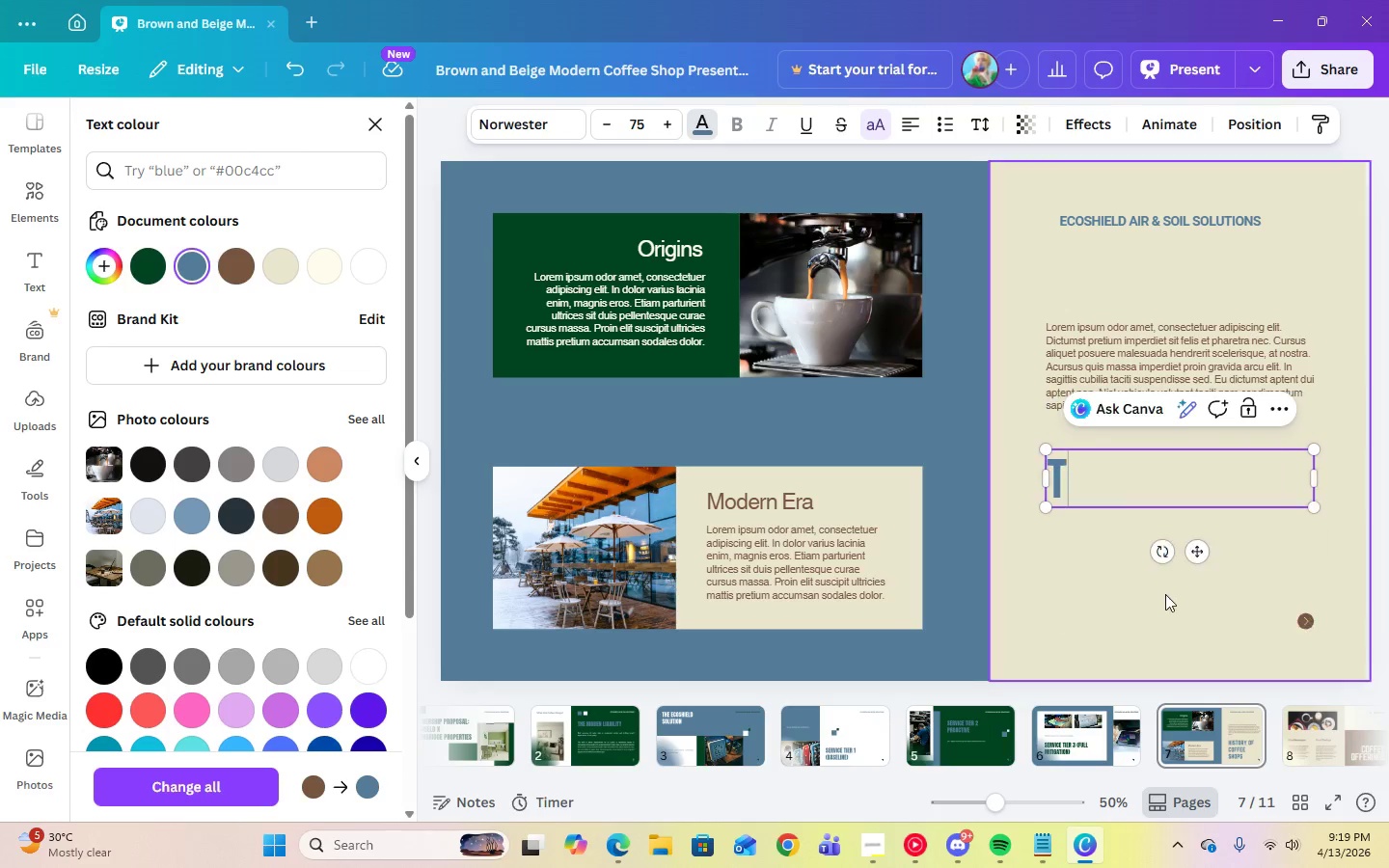 
type(the value proposition)
 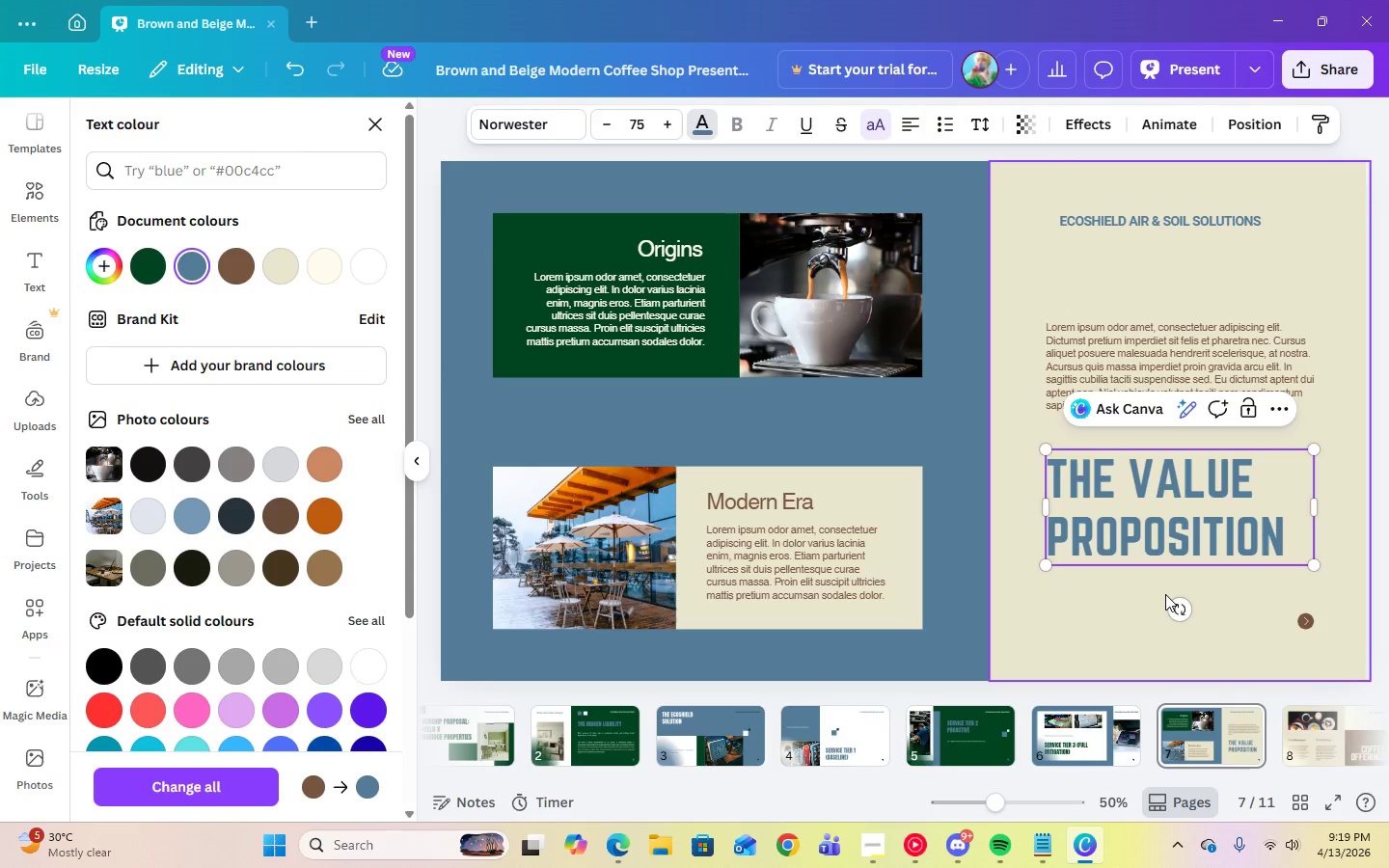 
key(Control+A)
 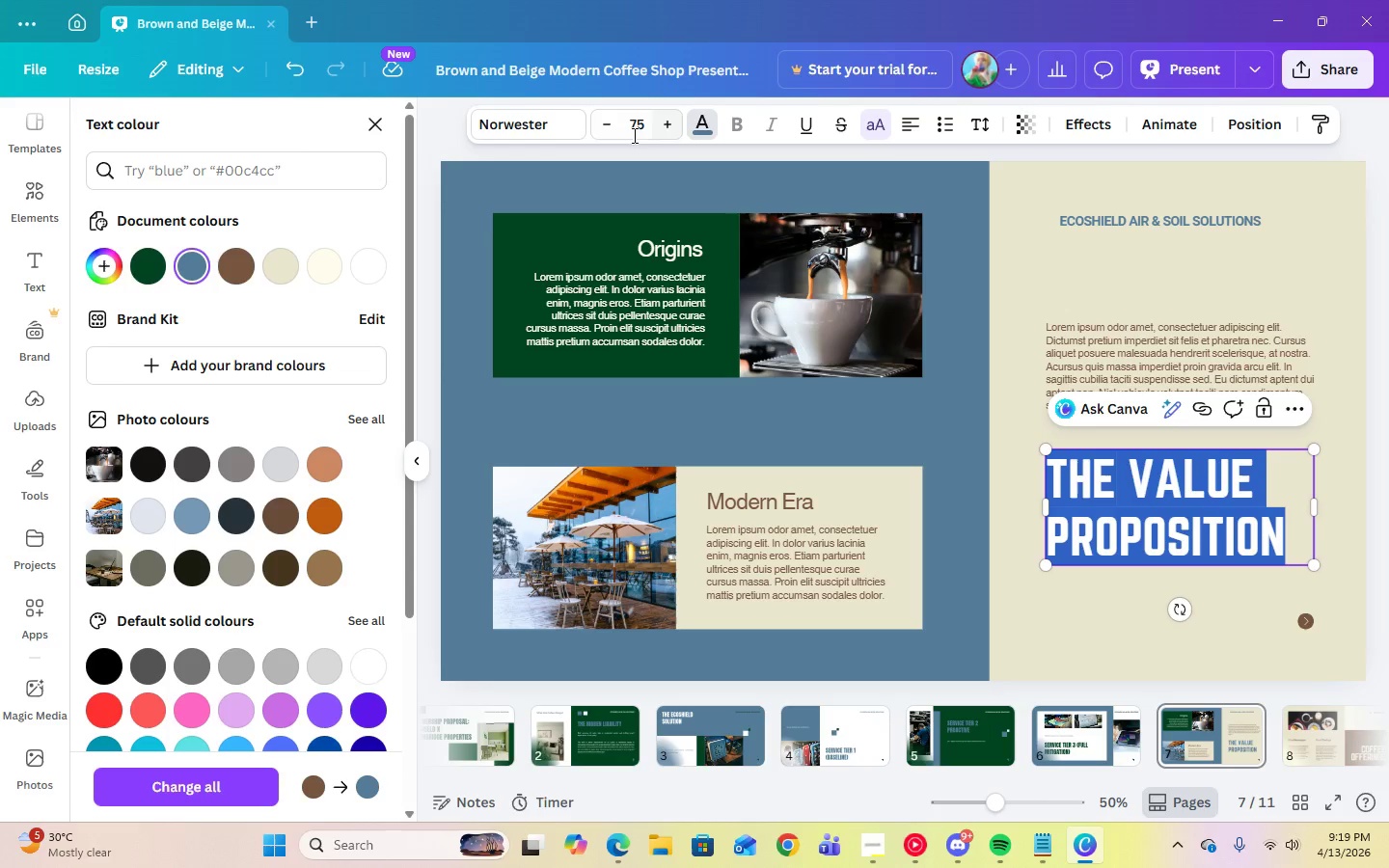 
left_click([553, 121])
 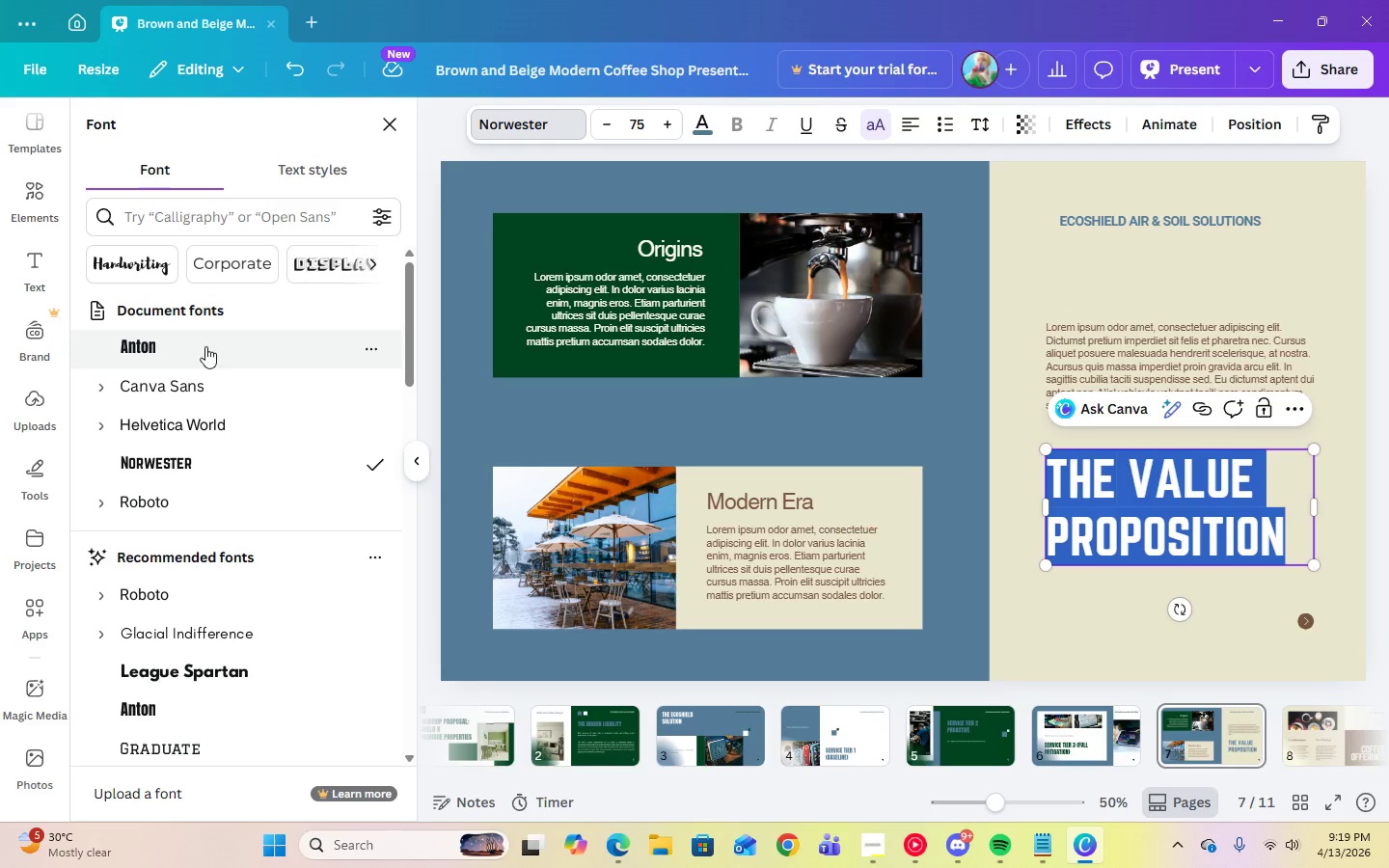 
left_click([147, 340])
 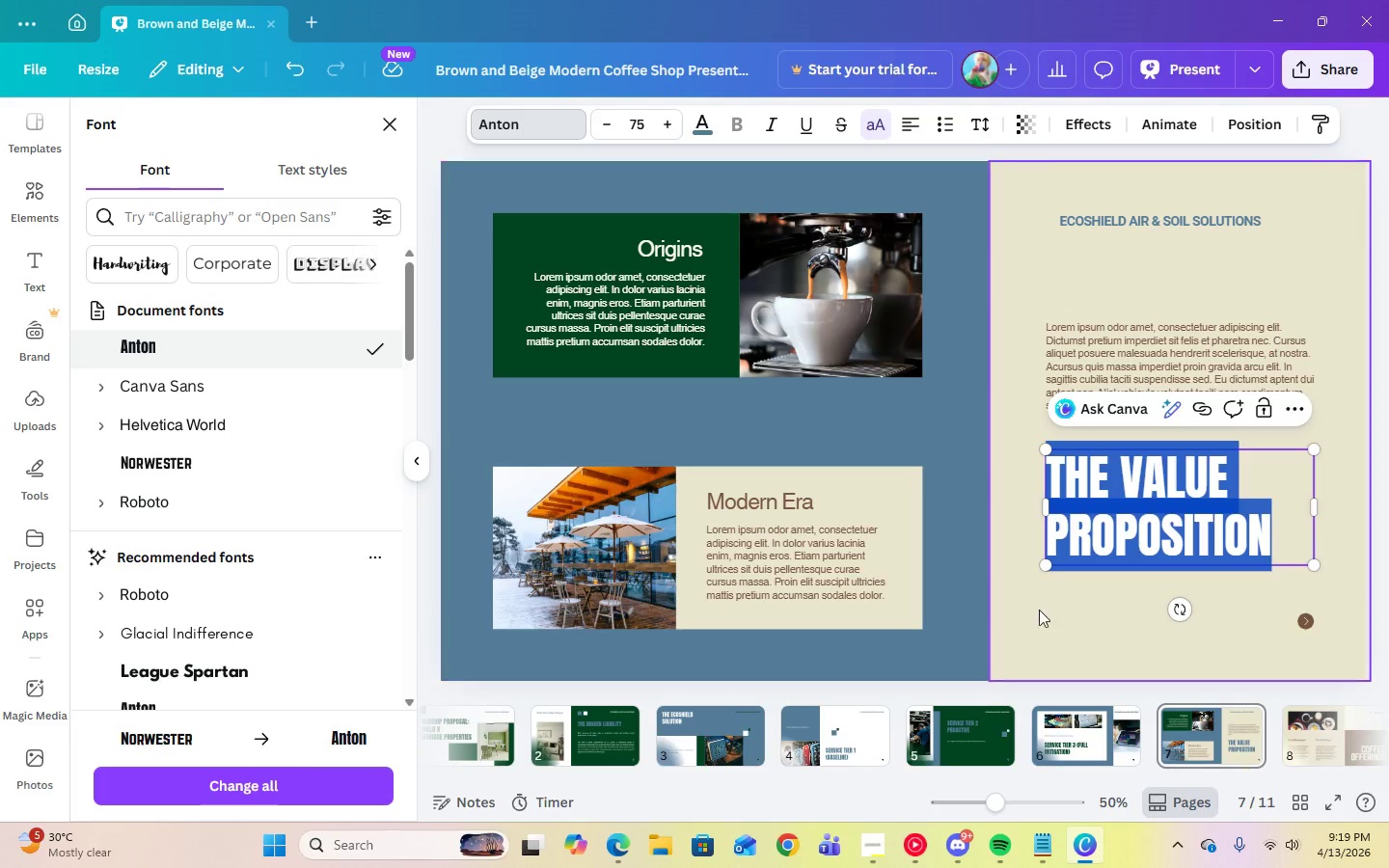 
left_click([1075, 622])
 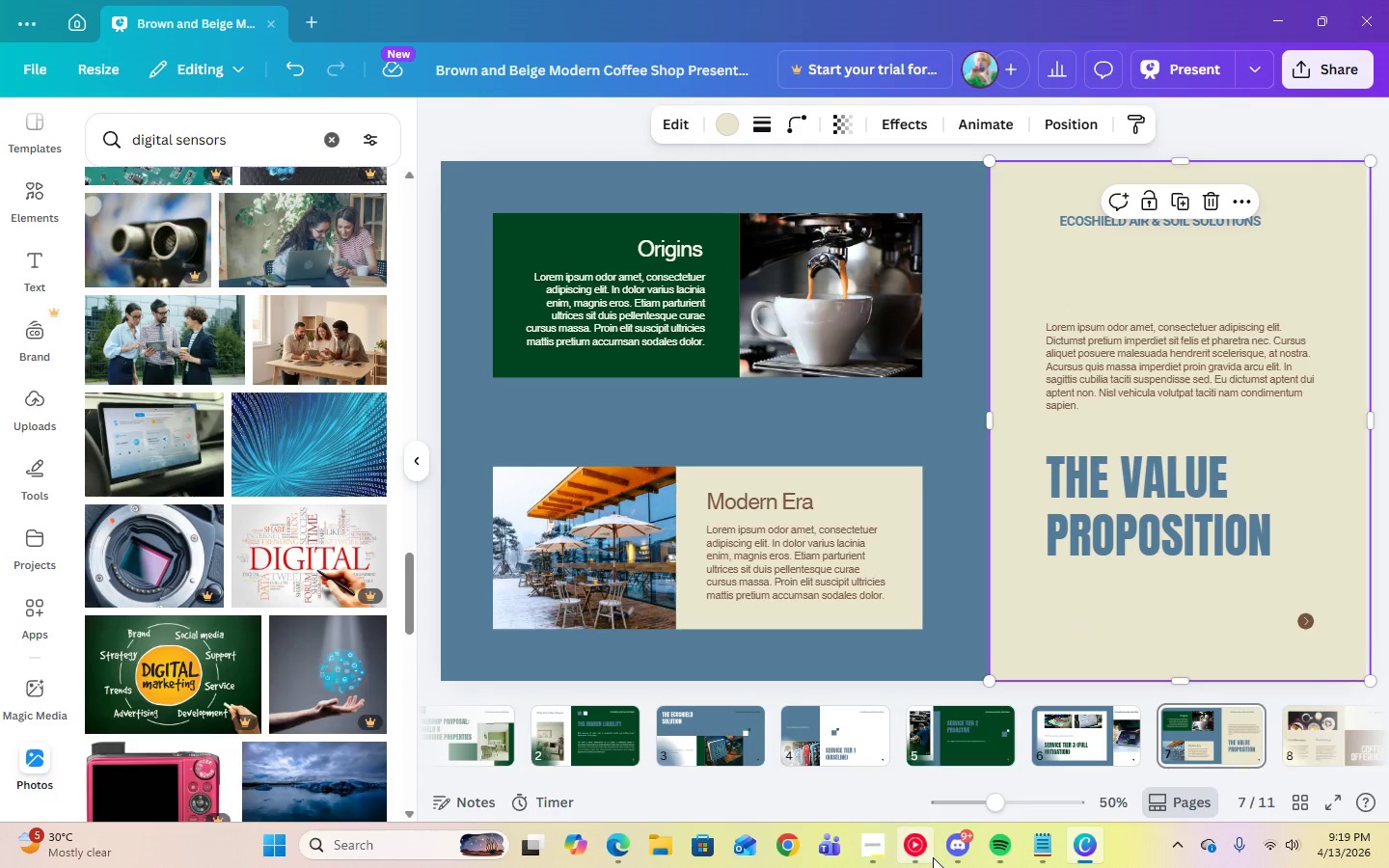 
left_click([933, 857])
 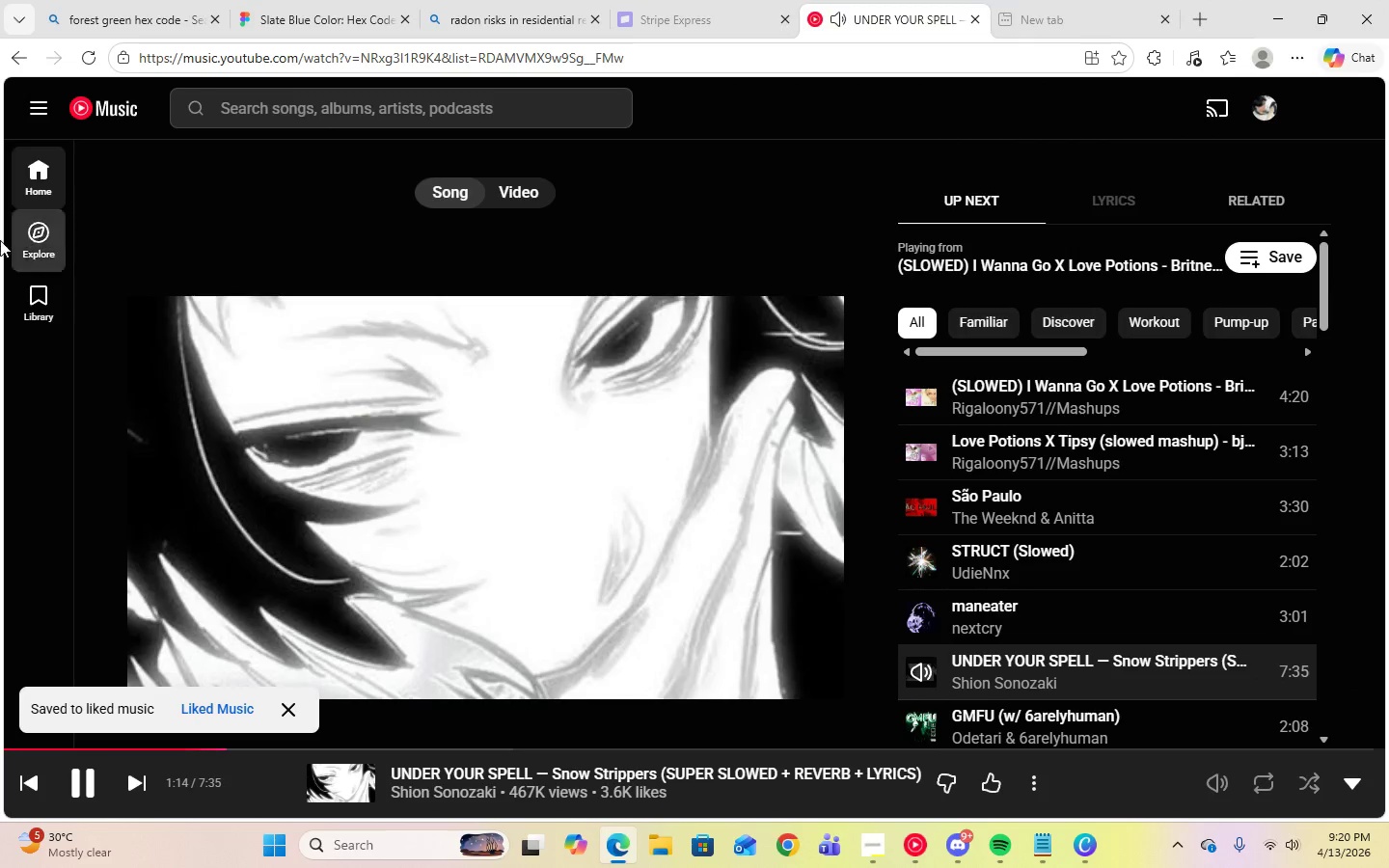 
left_click([39, 201])
 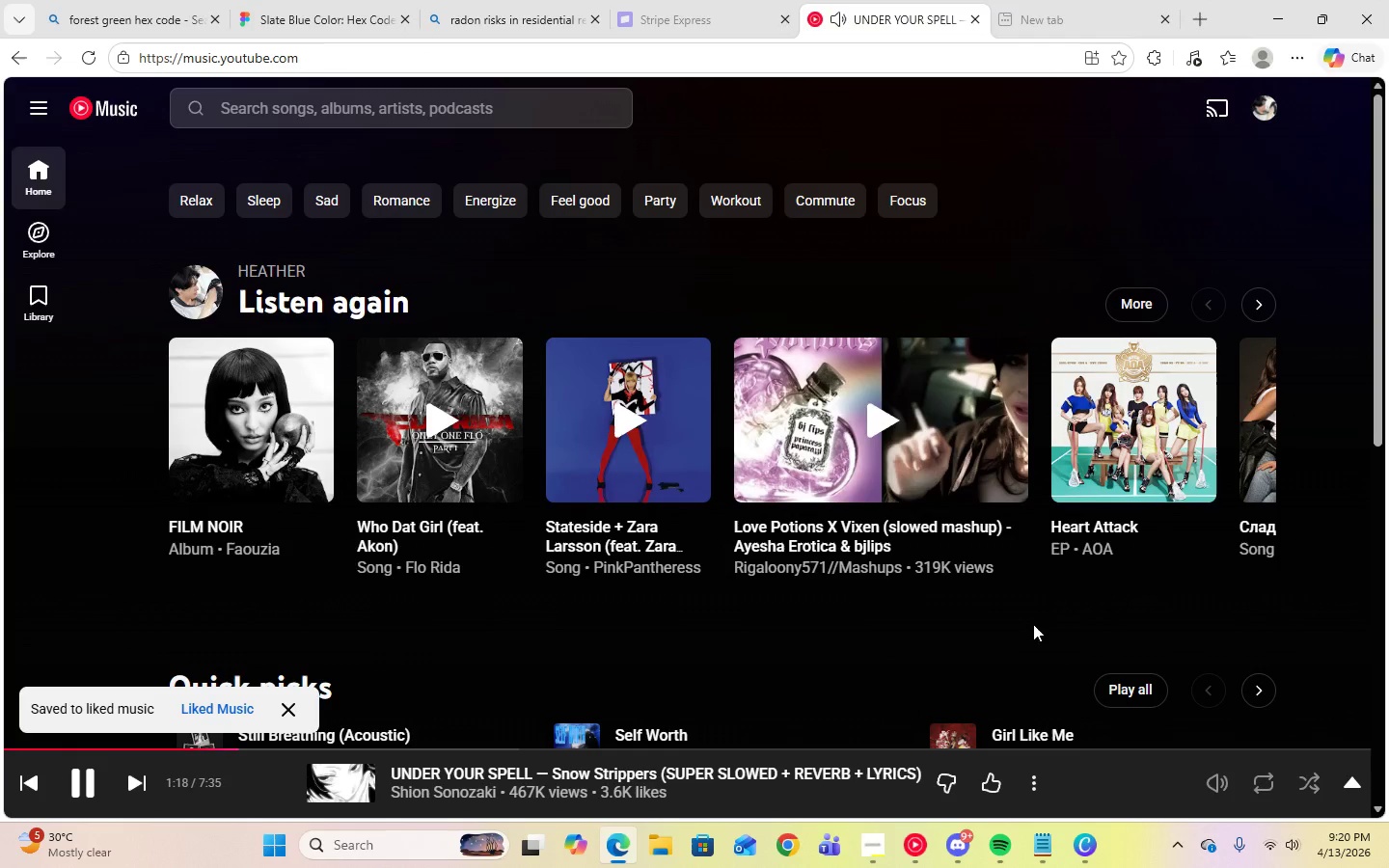 
left_click([613, 421])
 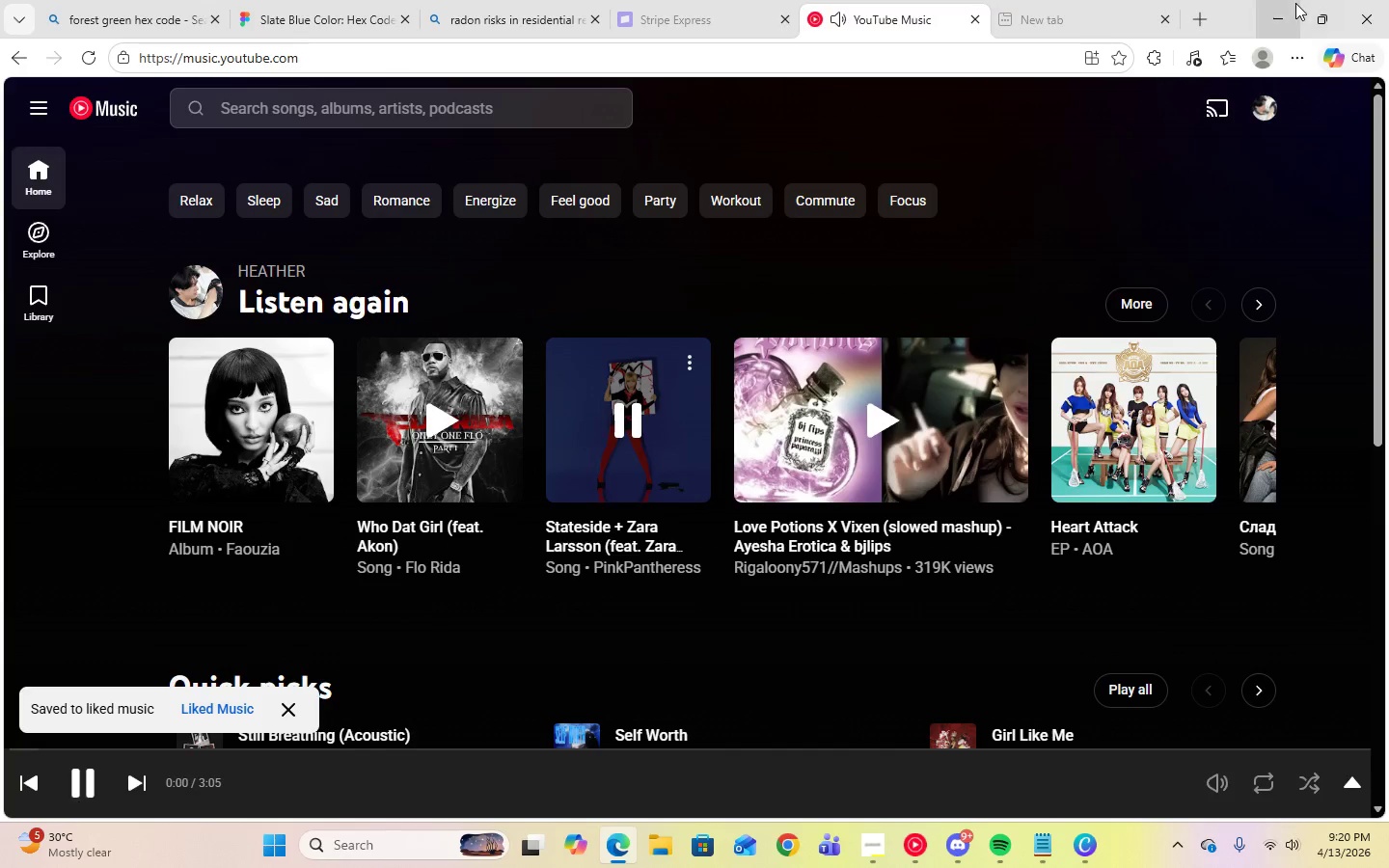 
left_click([1295, 3])
 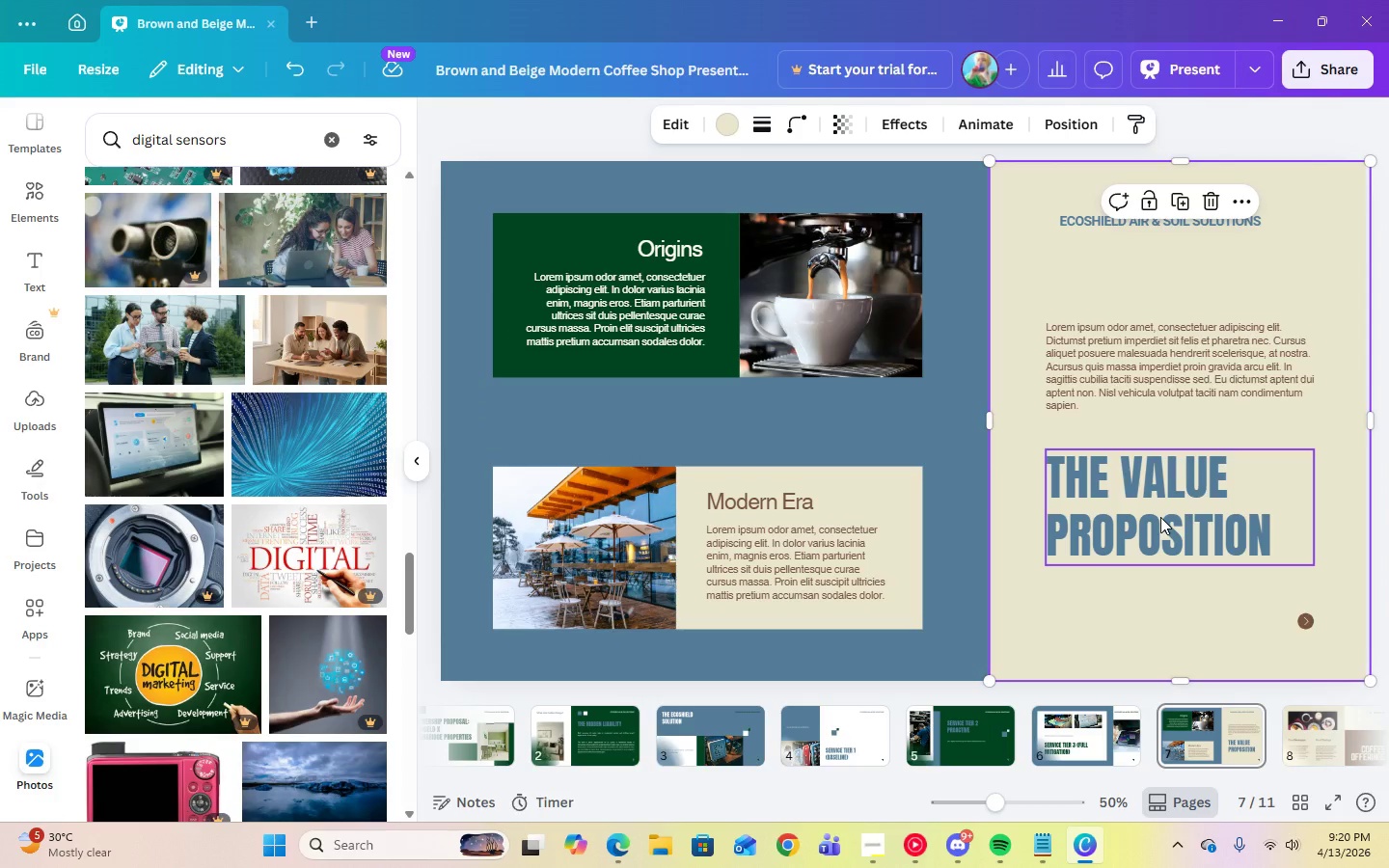 
left_click_drag(start_coordinate=[1160, 517], to_coordinate=[1160, 537])
 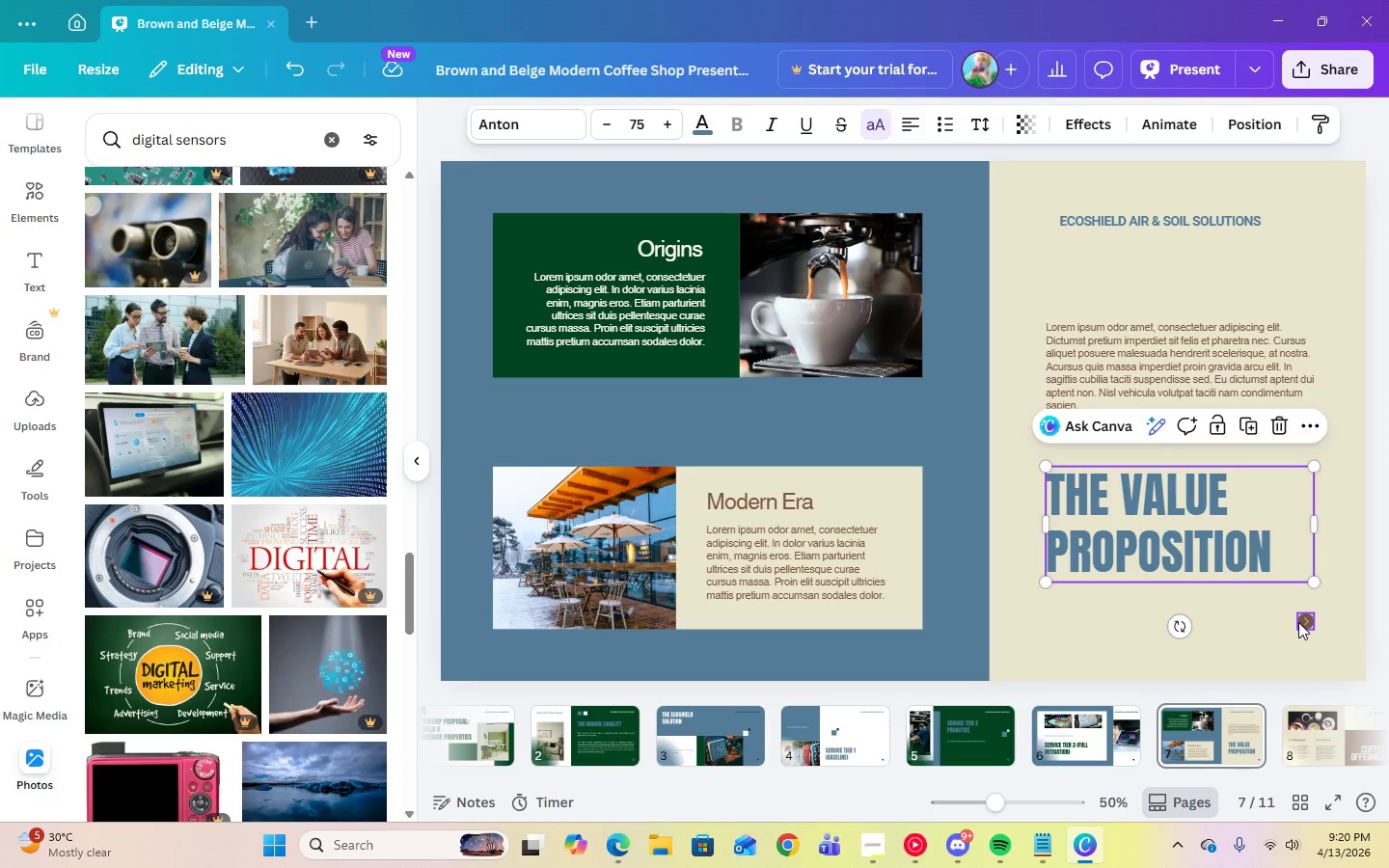 
left_click([1071, 739])
 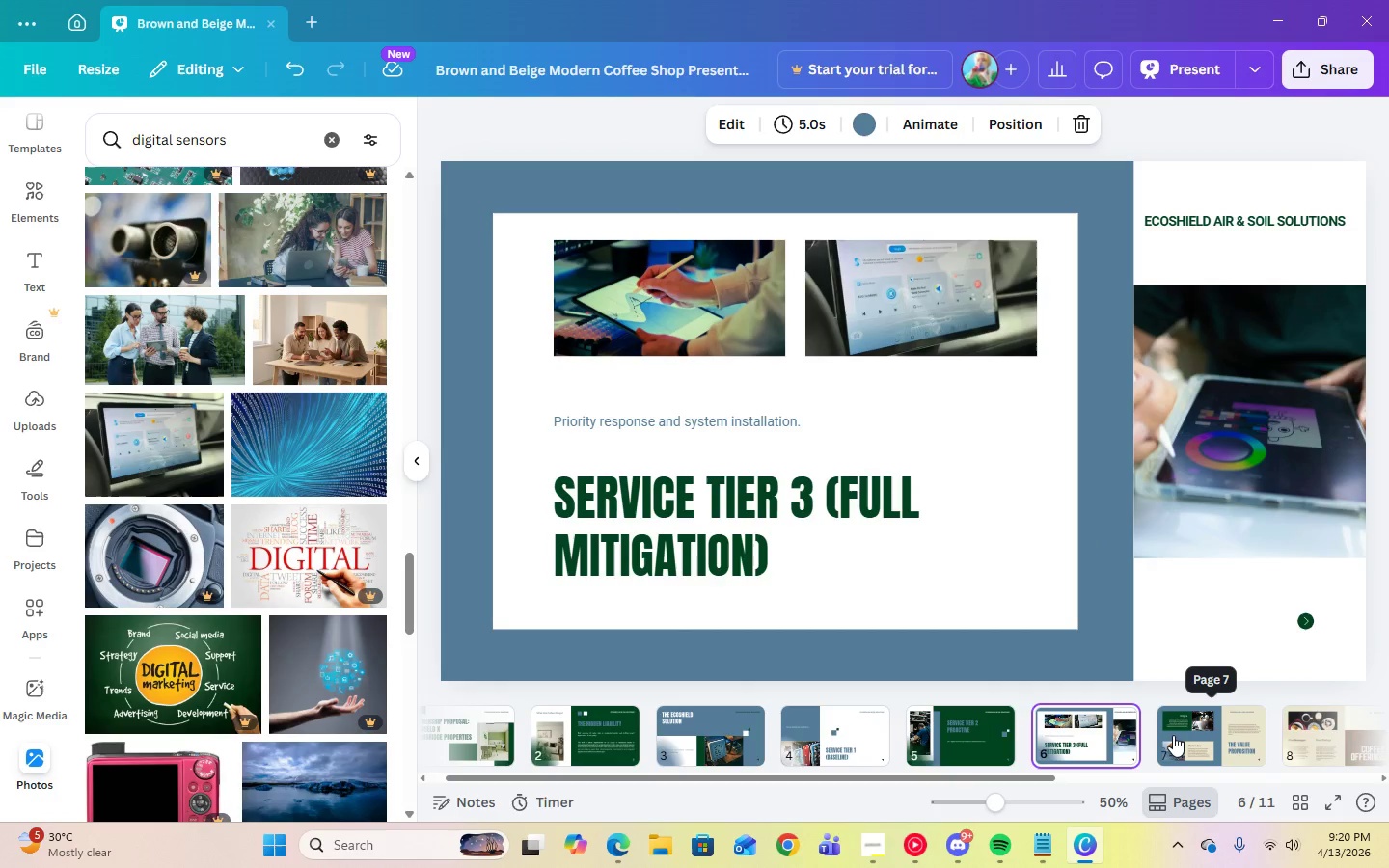 
left_click([1174, 735])
 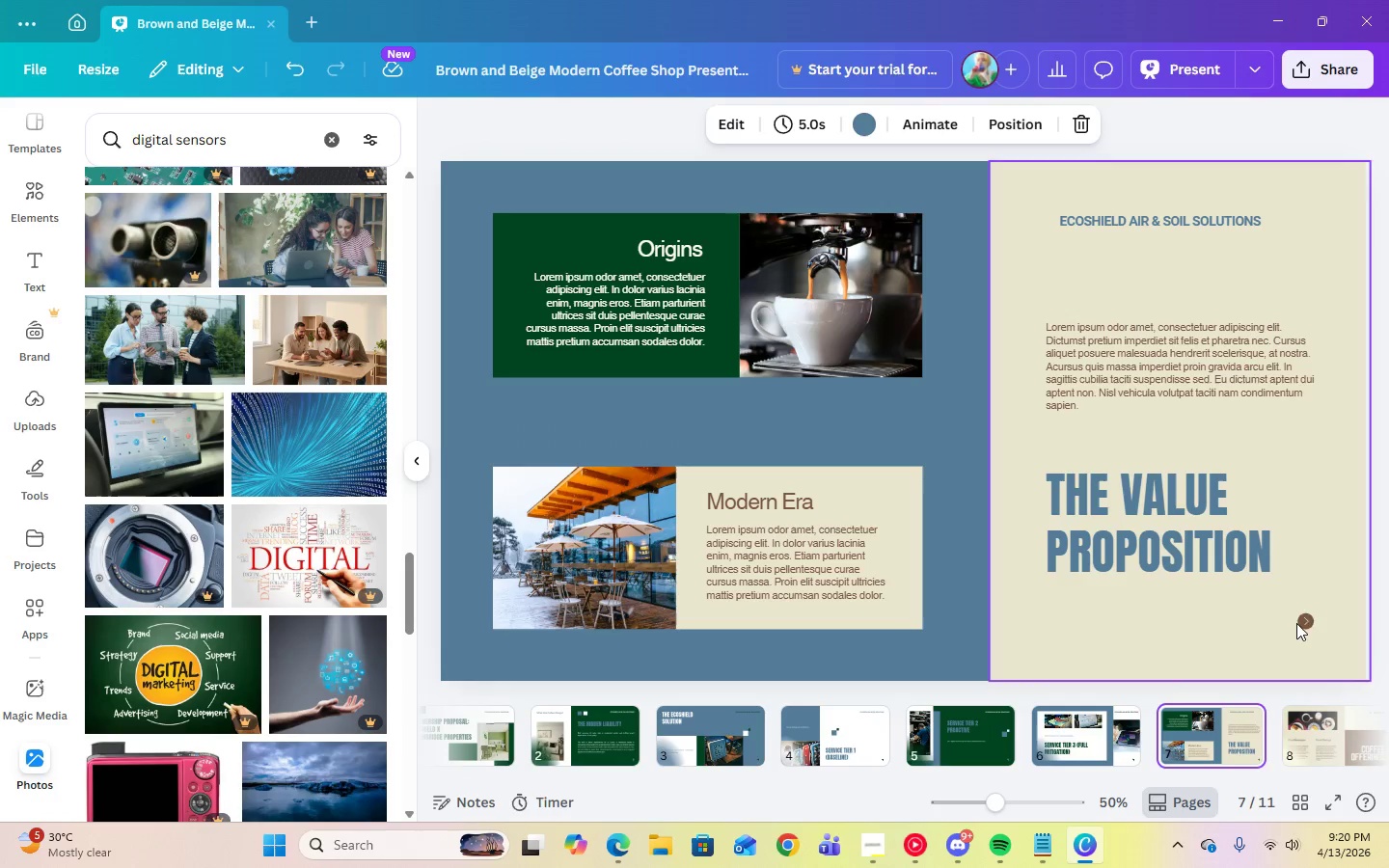 
left_click([1304, 623])
 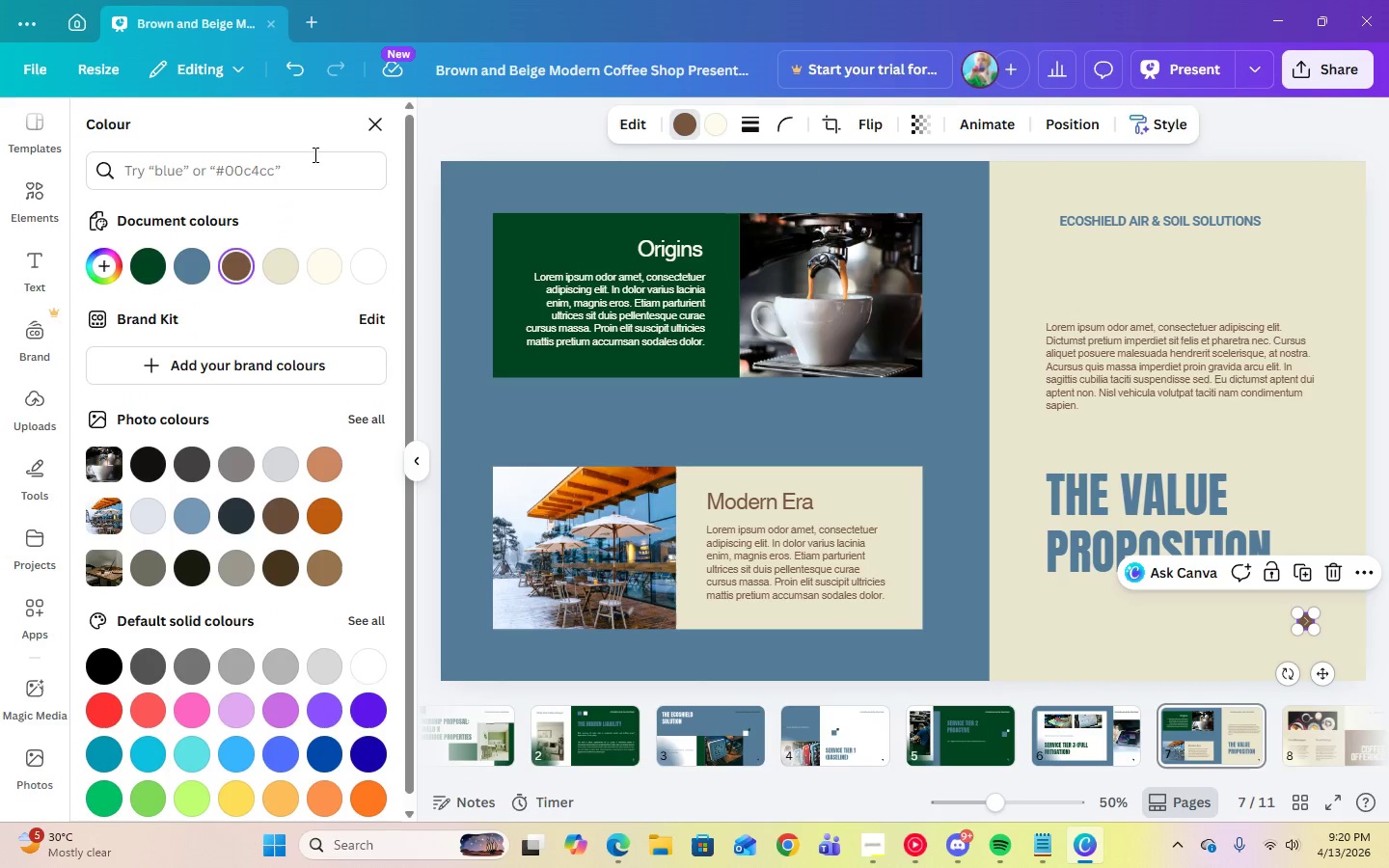 
left_click([196, 258])
 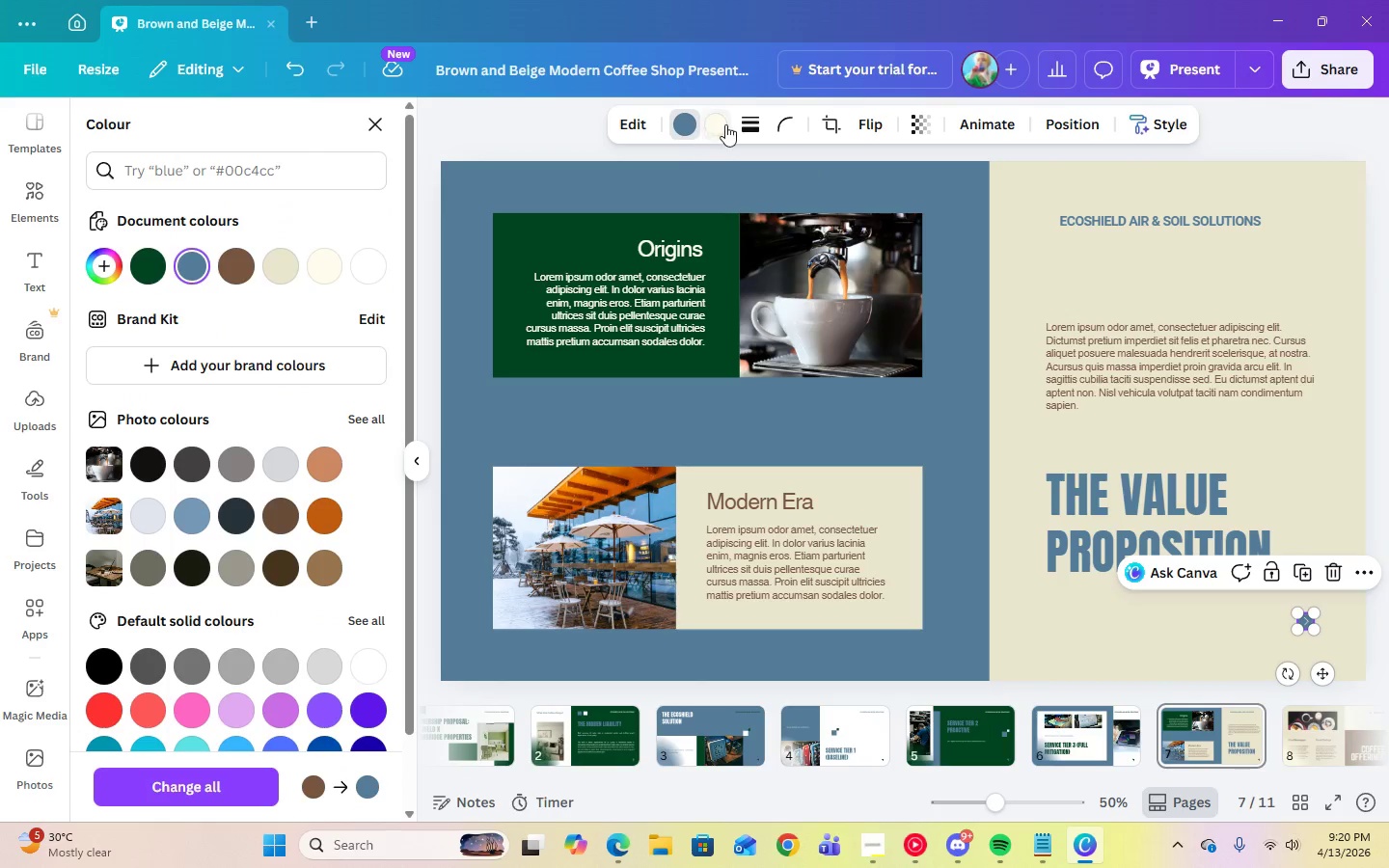 
left_click([726, 123])
 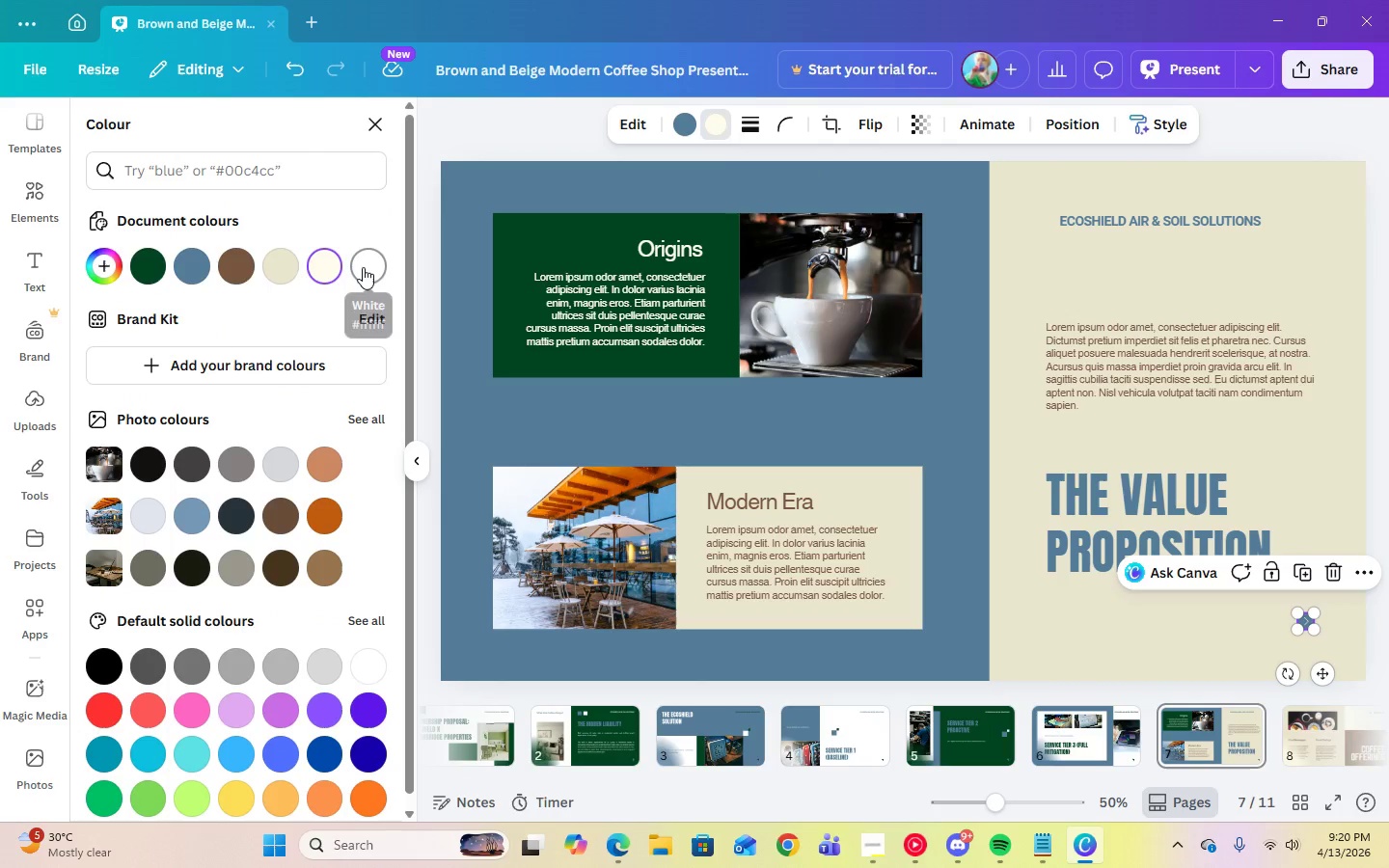 
left_click([363, 267])
 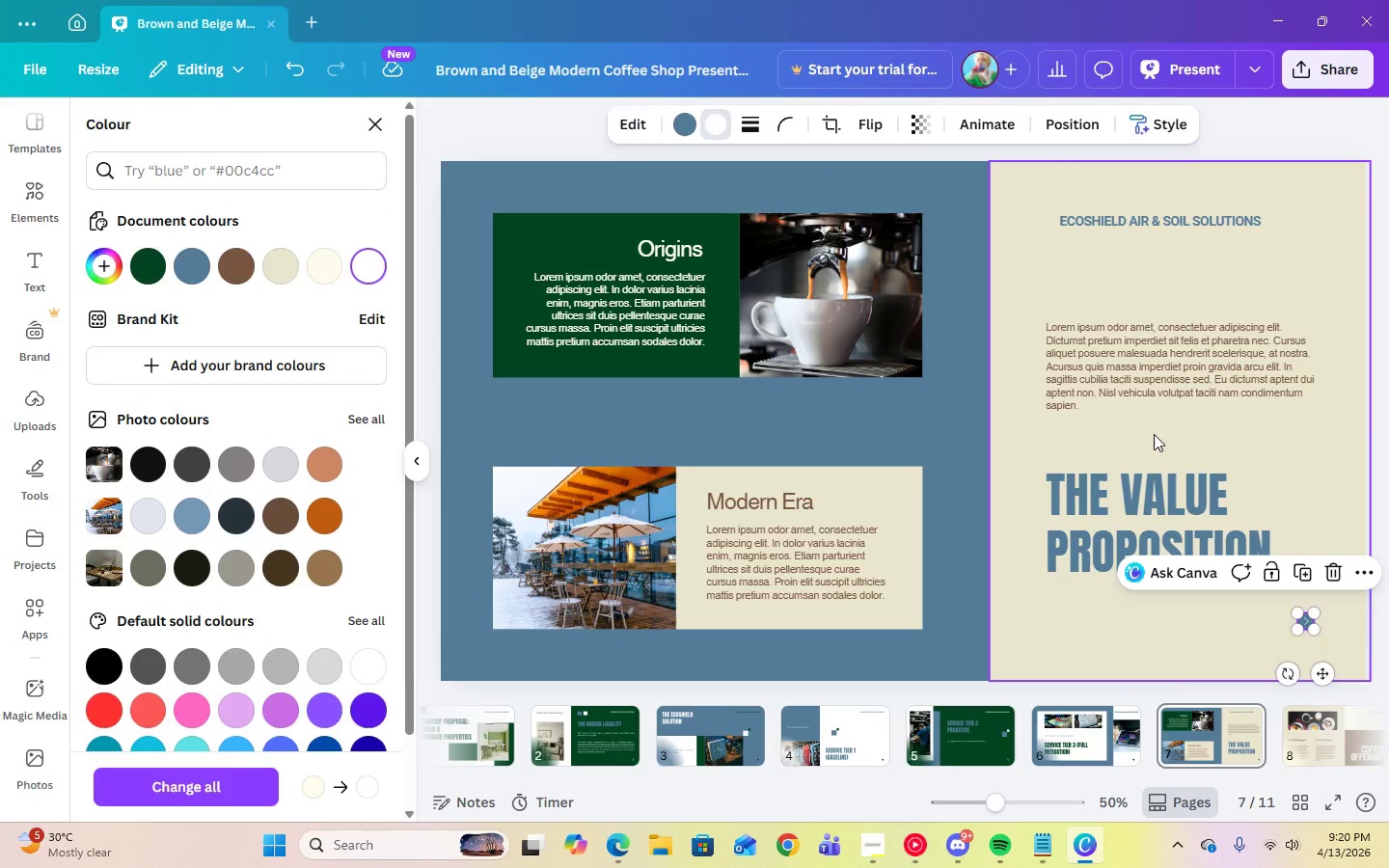 
left_click([1154, 434])
 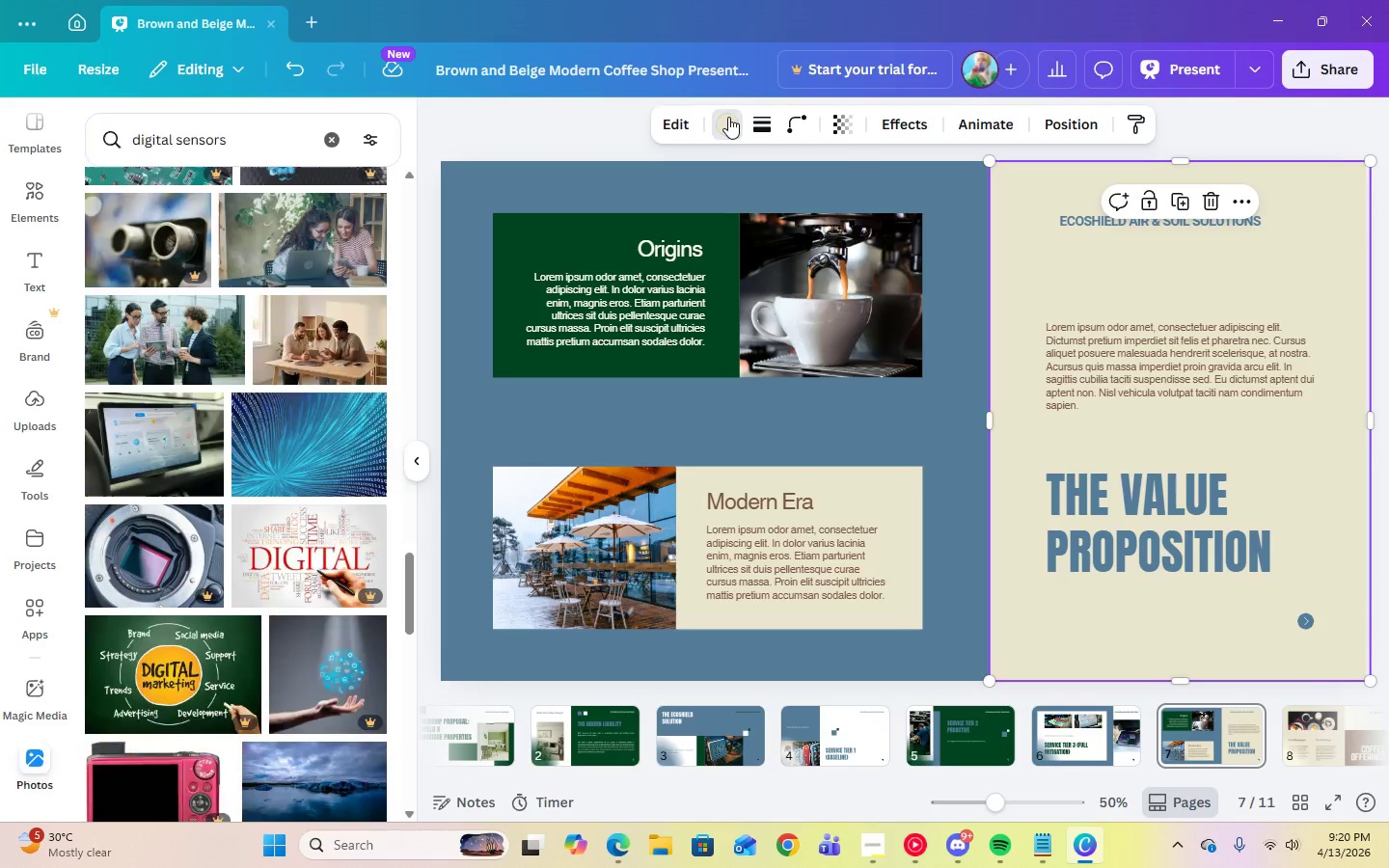 
double_click([728, 117])
 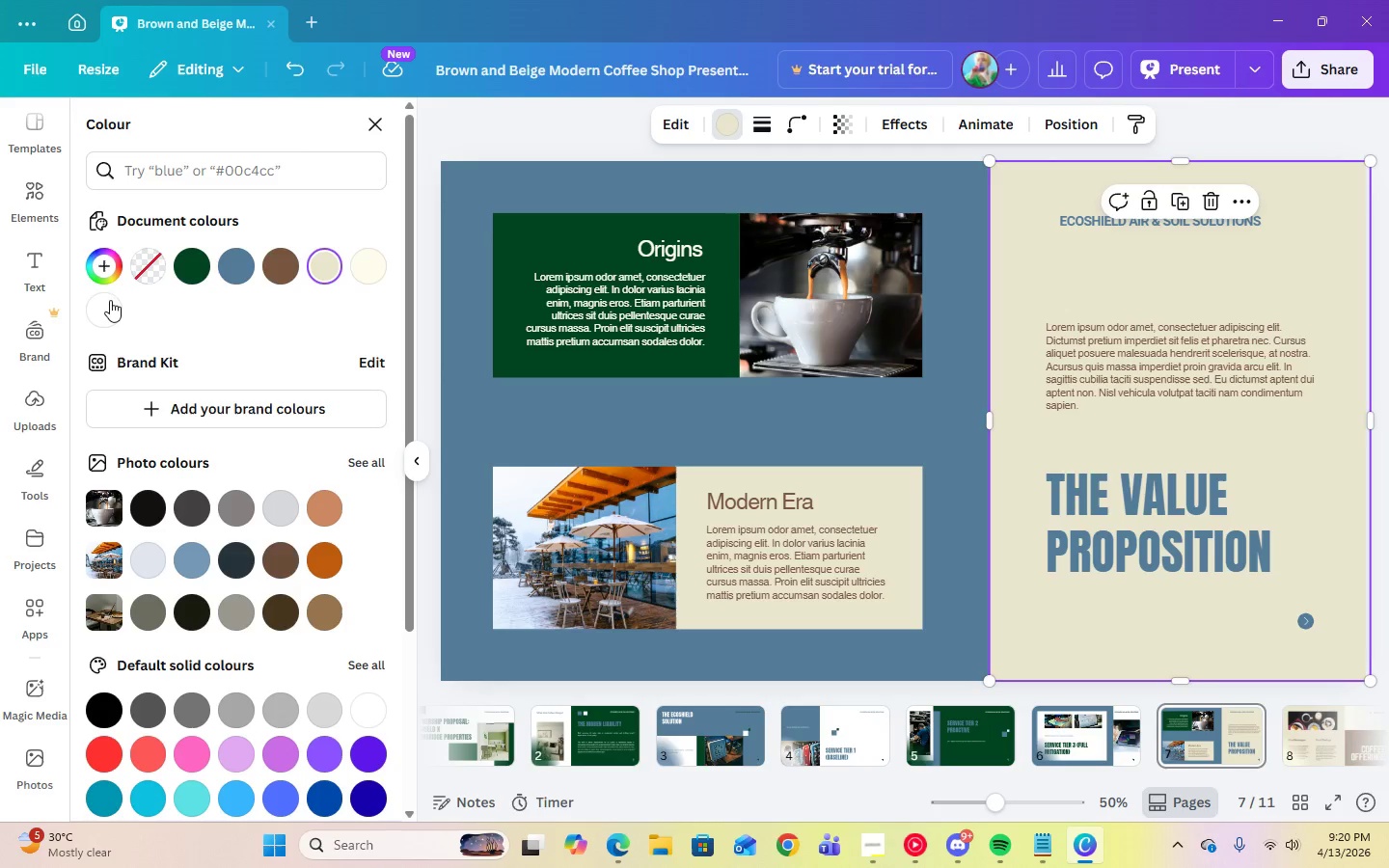 
left_click([110, 300])
 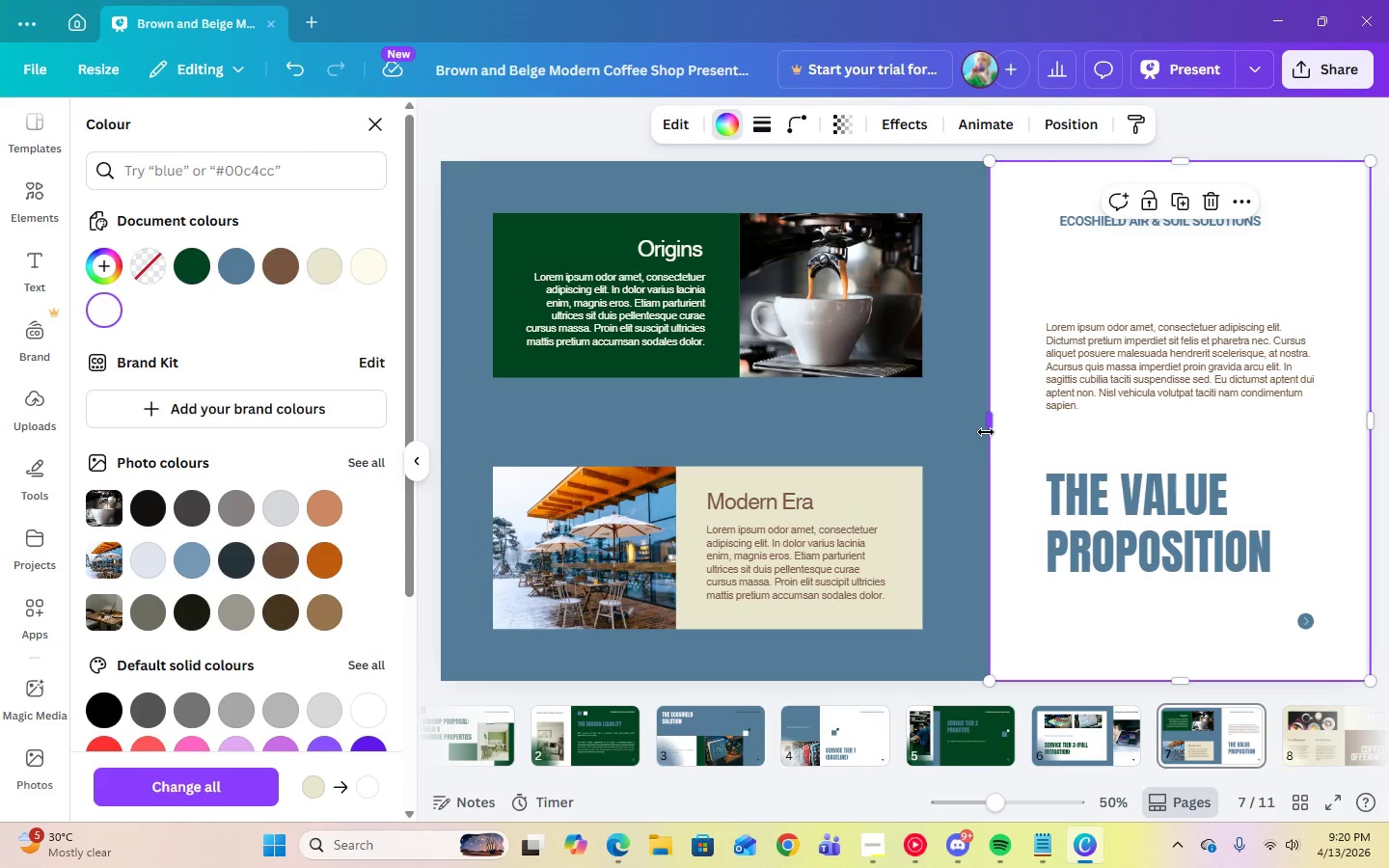 
left_click([1092, 724])
 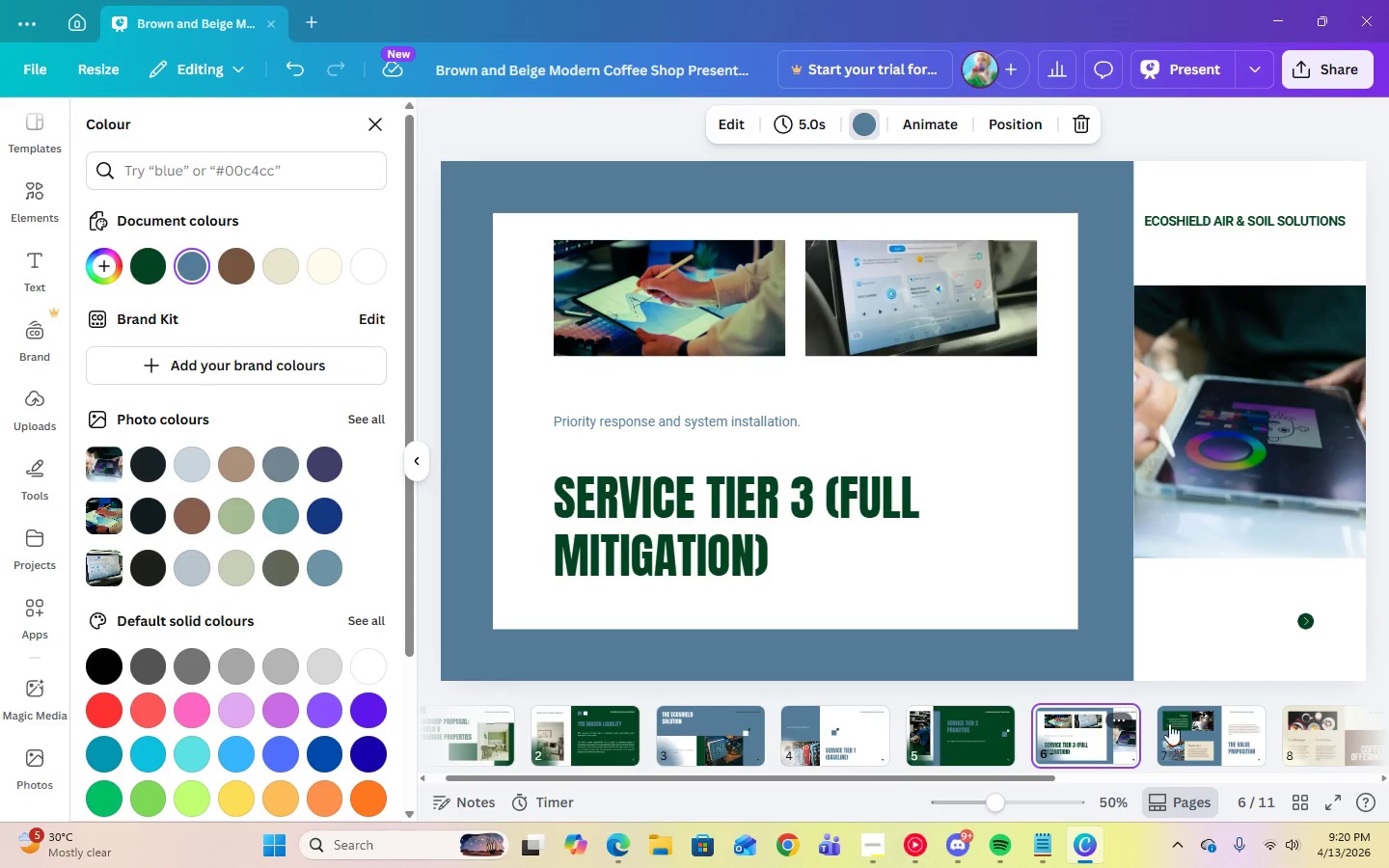 
left_click([1193, 742])
 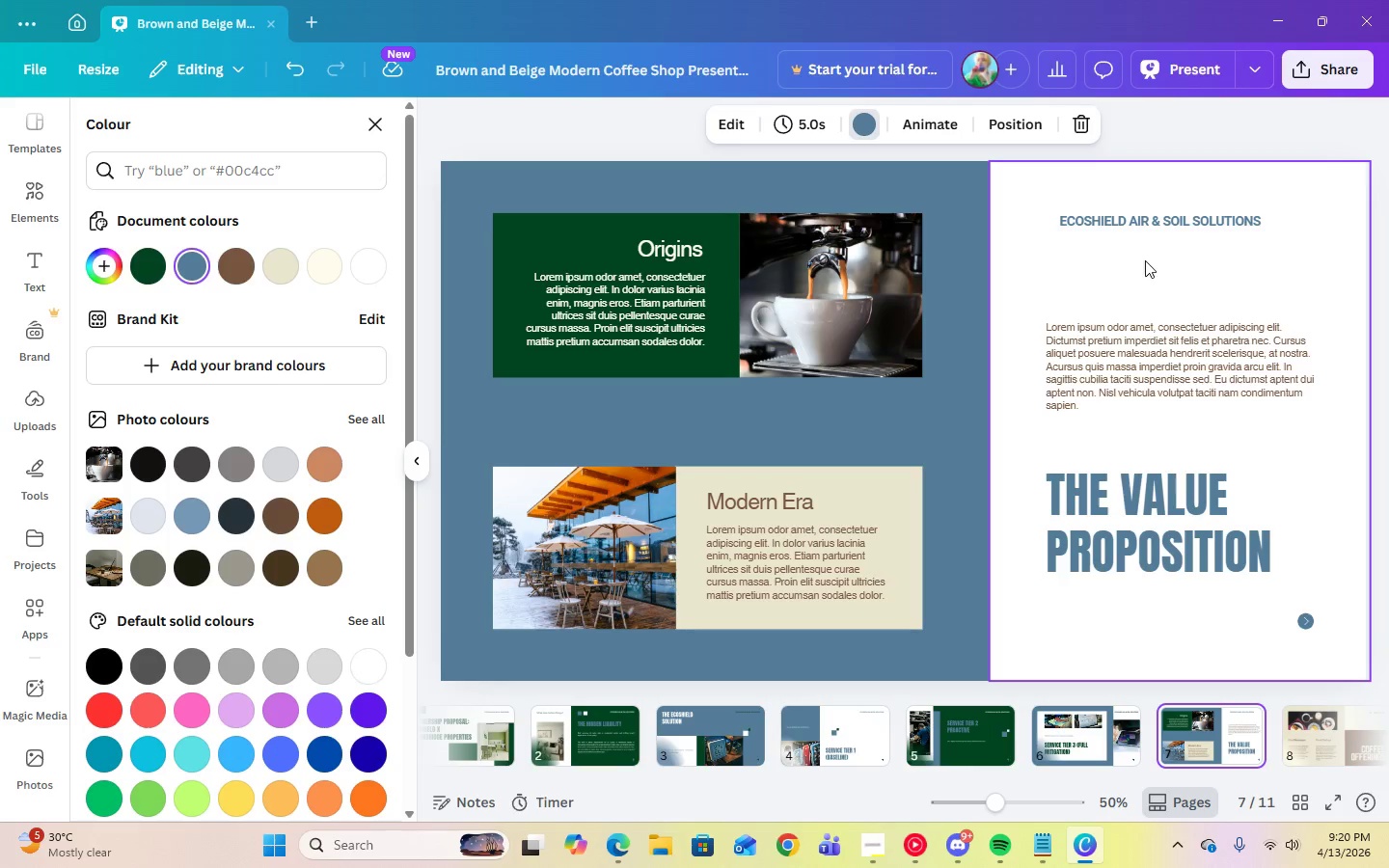 
left_click([961, 310])
 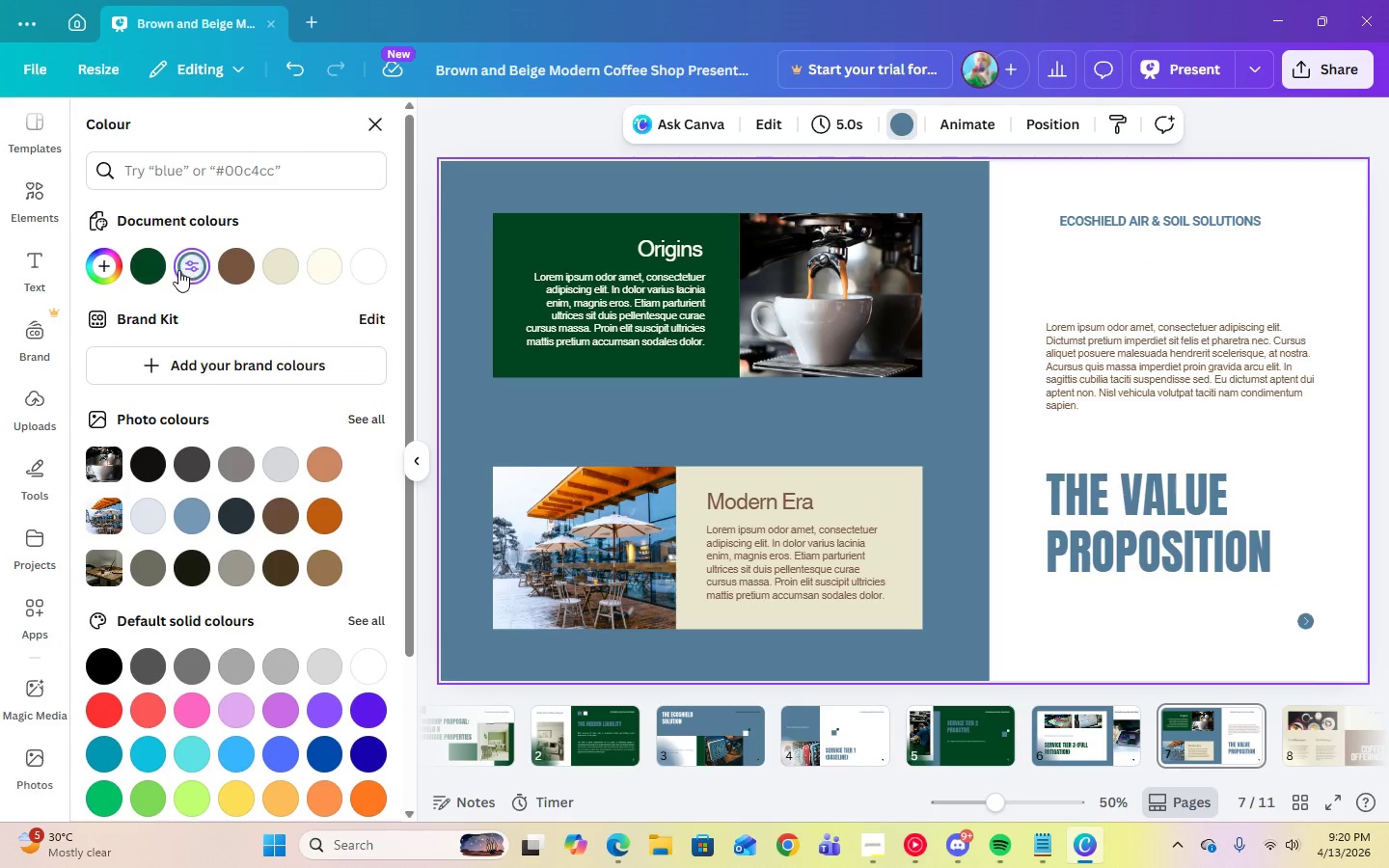 
left_click([142, 270])
 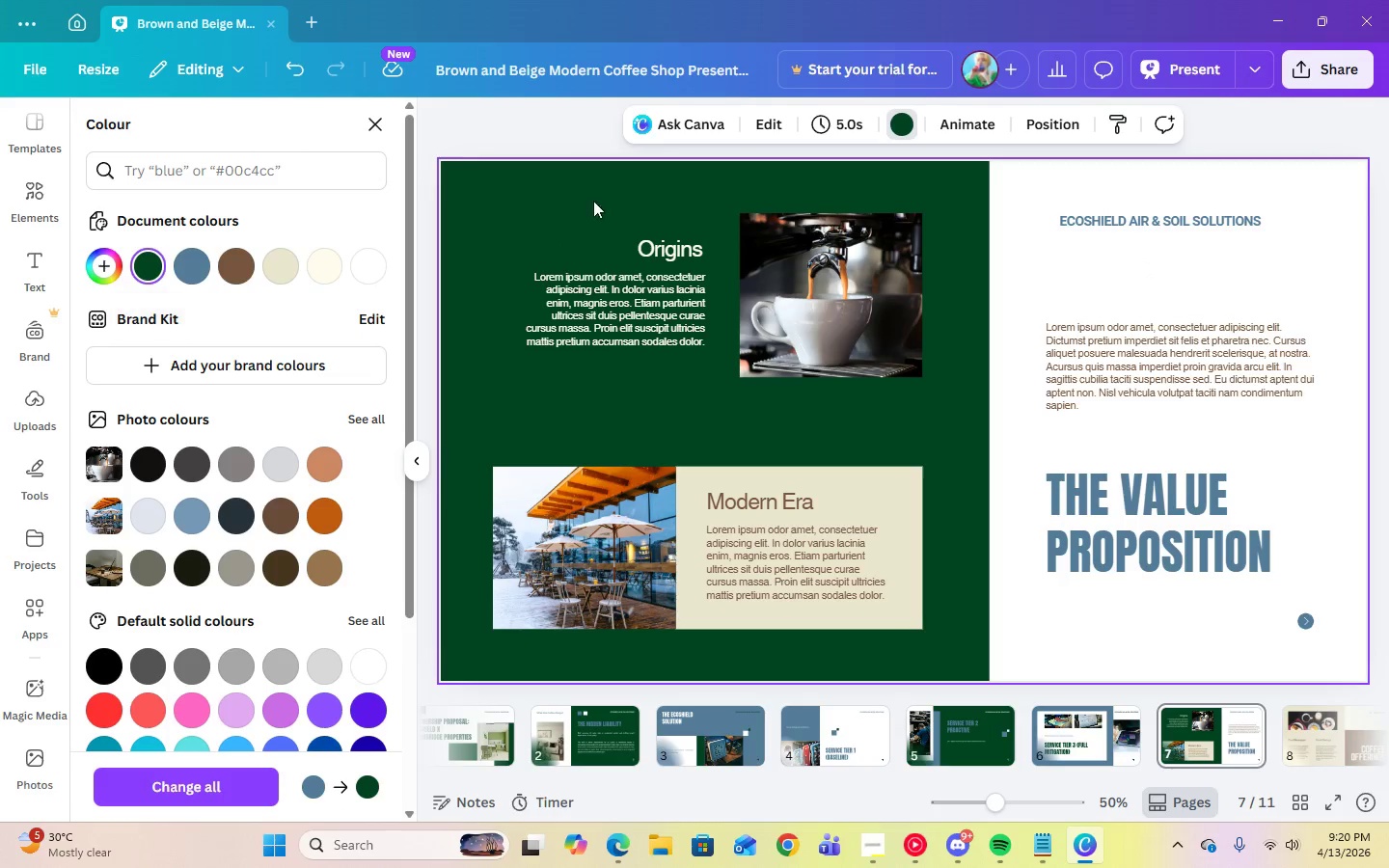 
left_click([584, 238])
 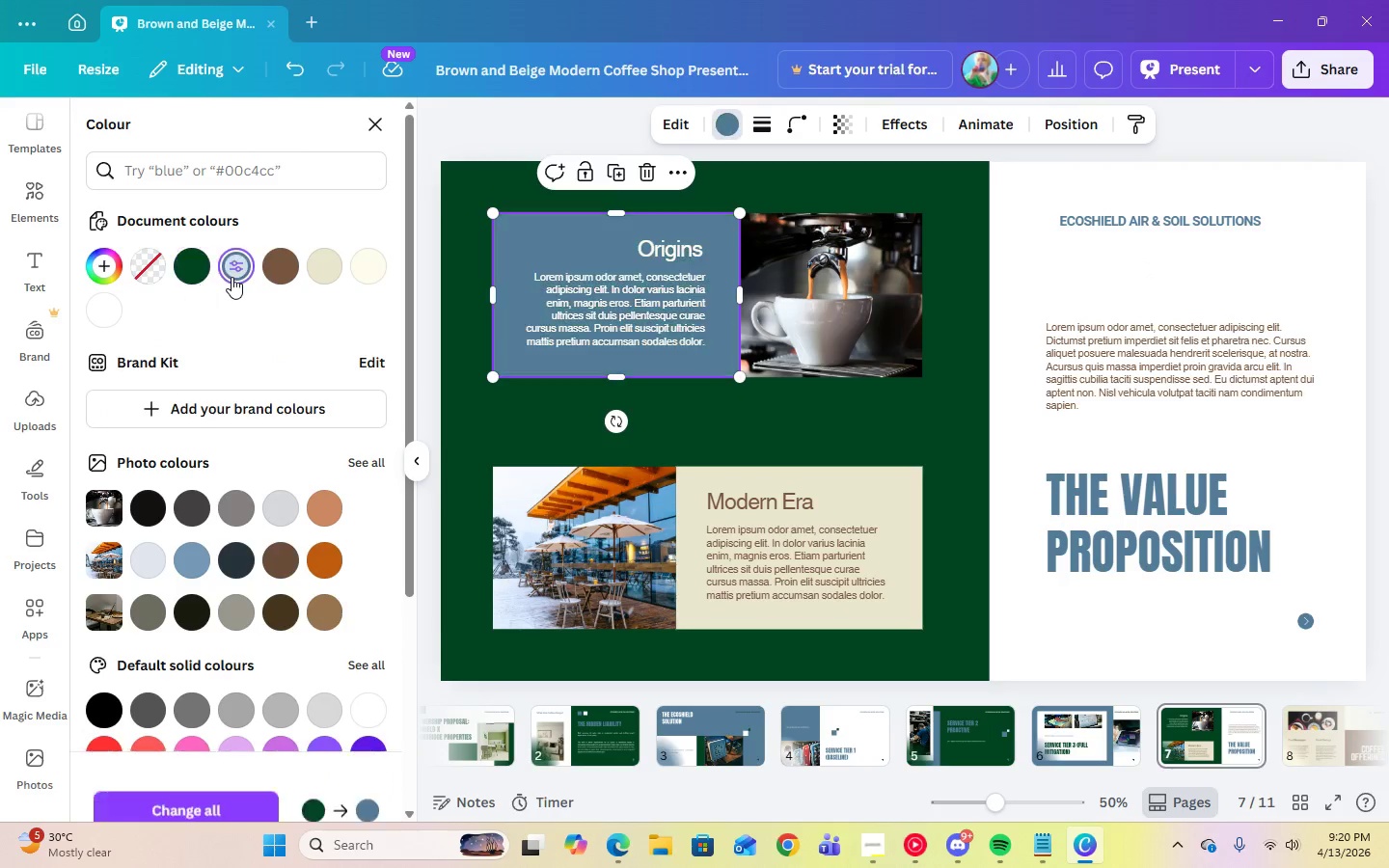 
left_click([852, 498])
 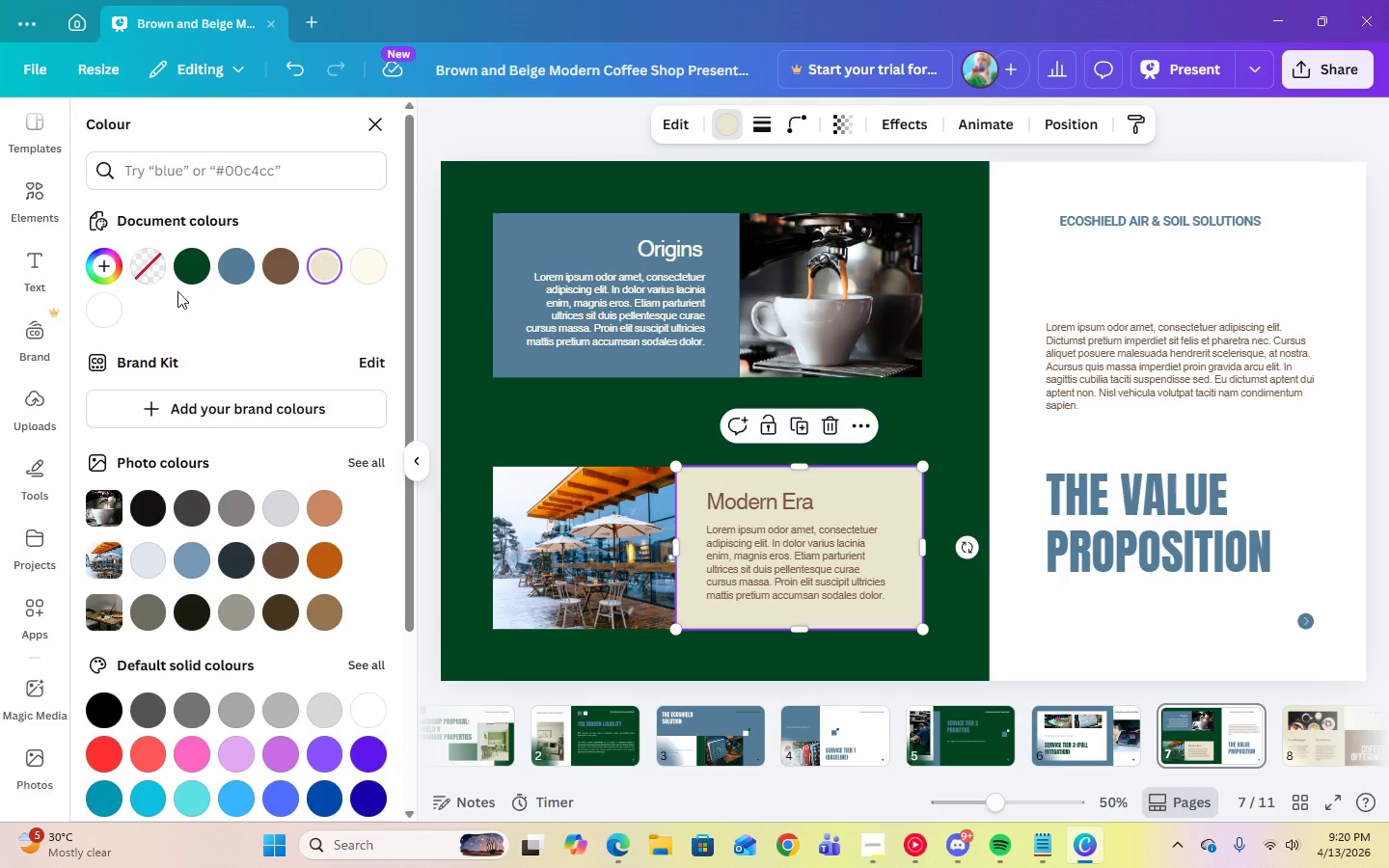 
mouse_move([145, 312])
 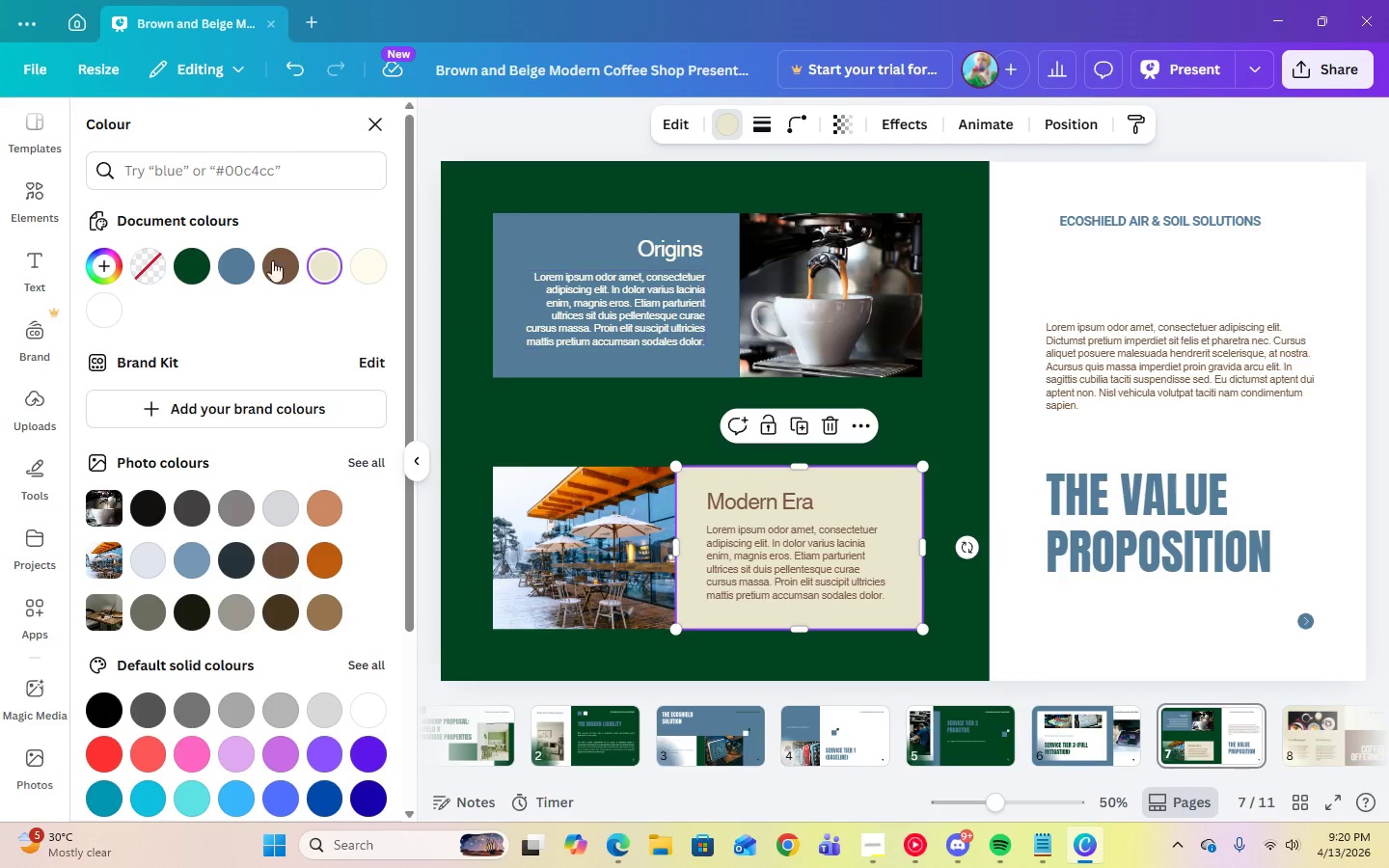 
wait(5.55)
 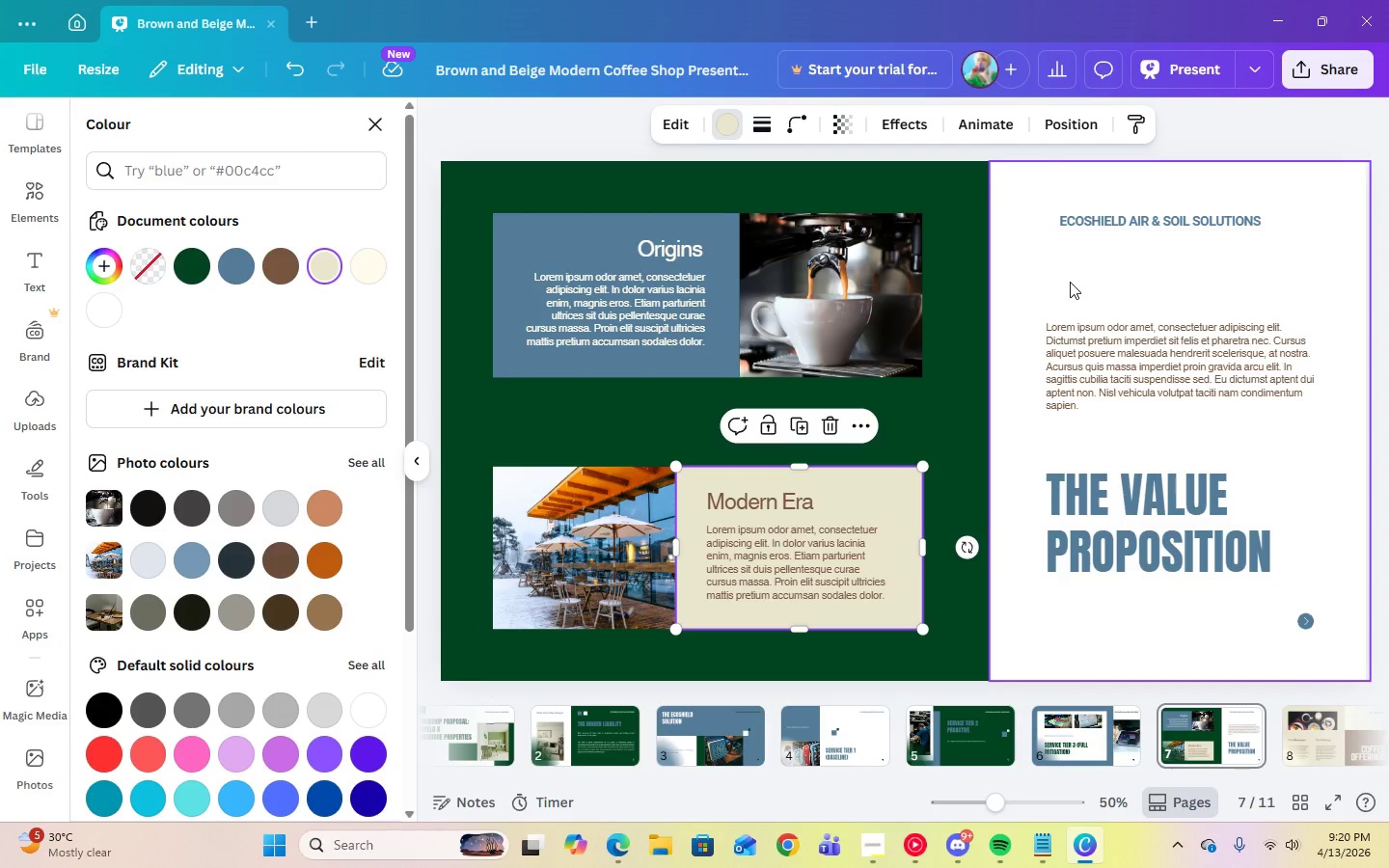 
left_click([105, 314])
 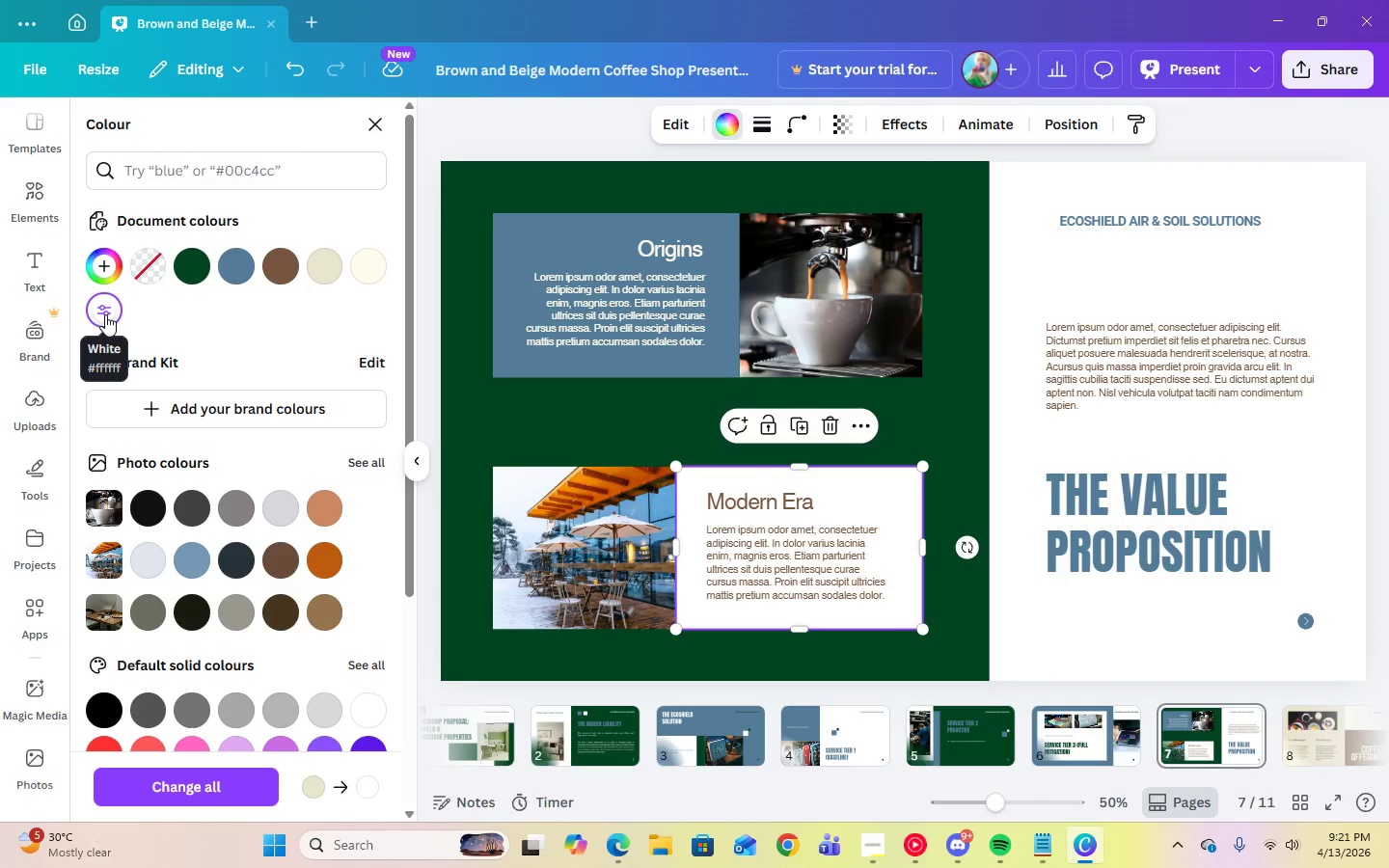 
wait(8.81)
 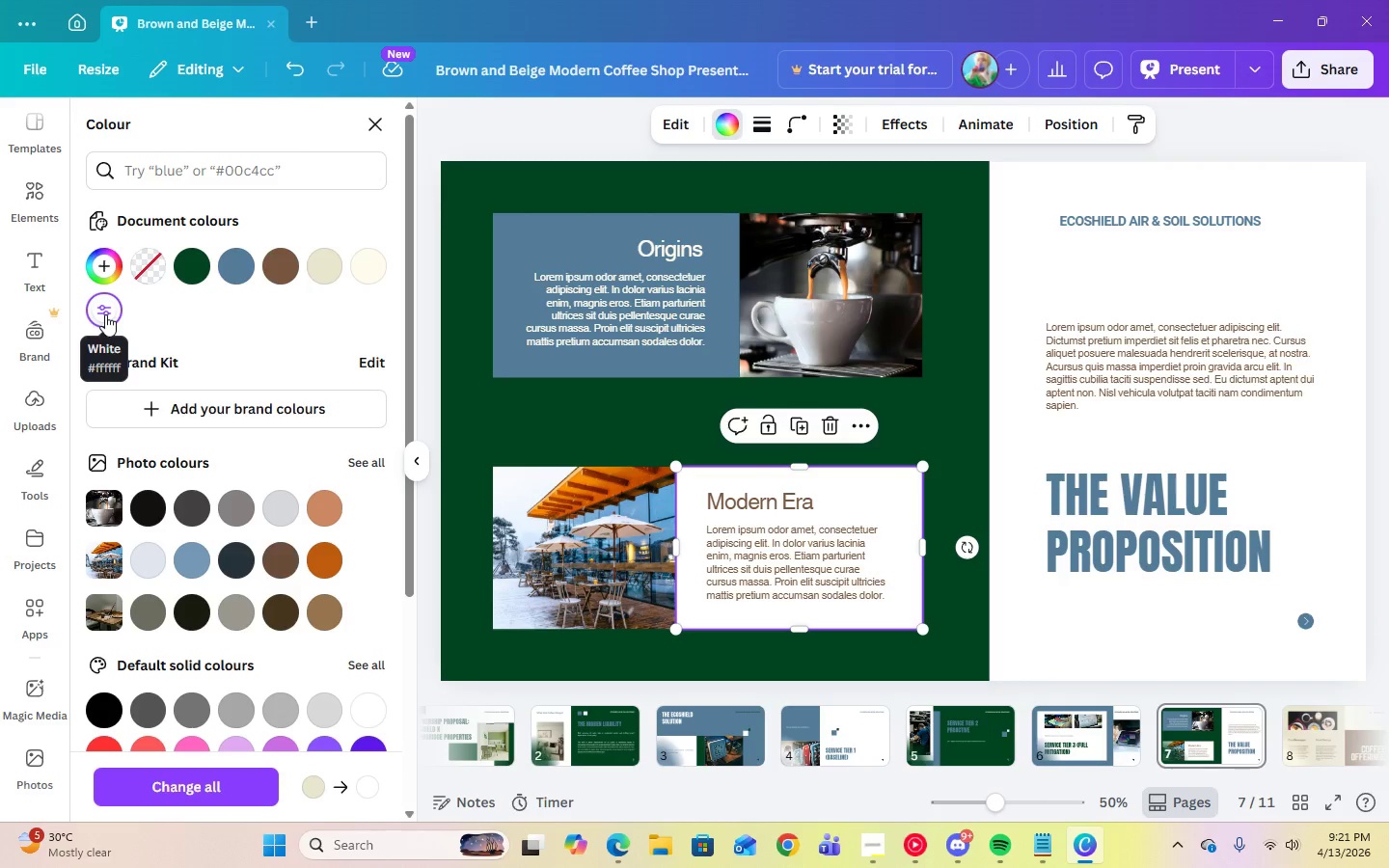 
double_click([1101, 387])
 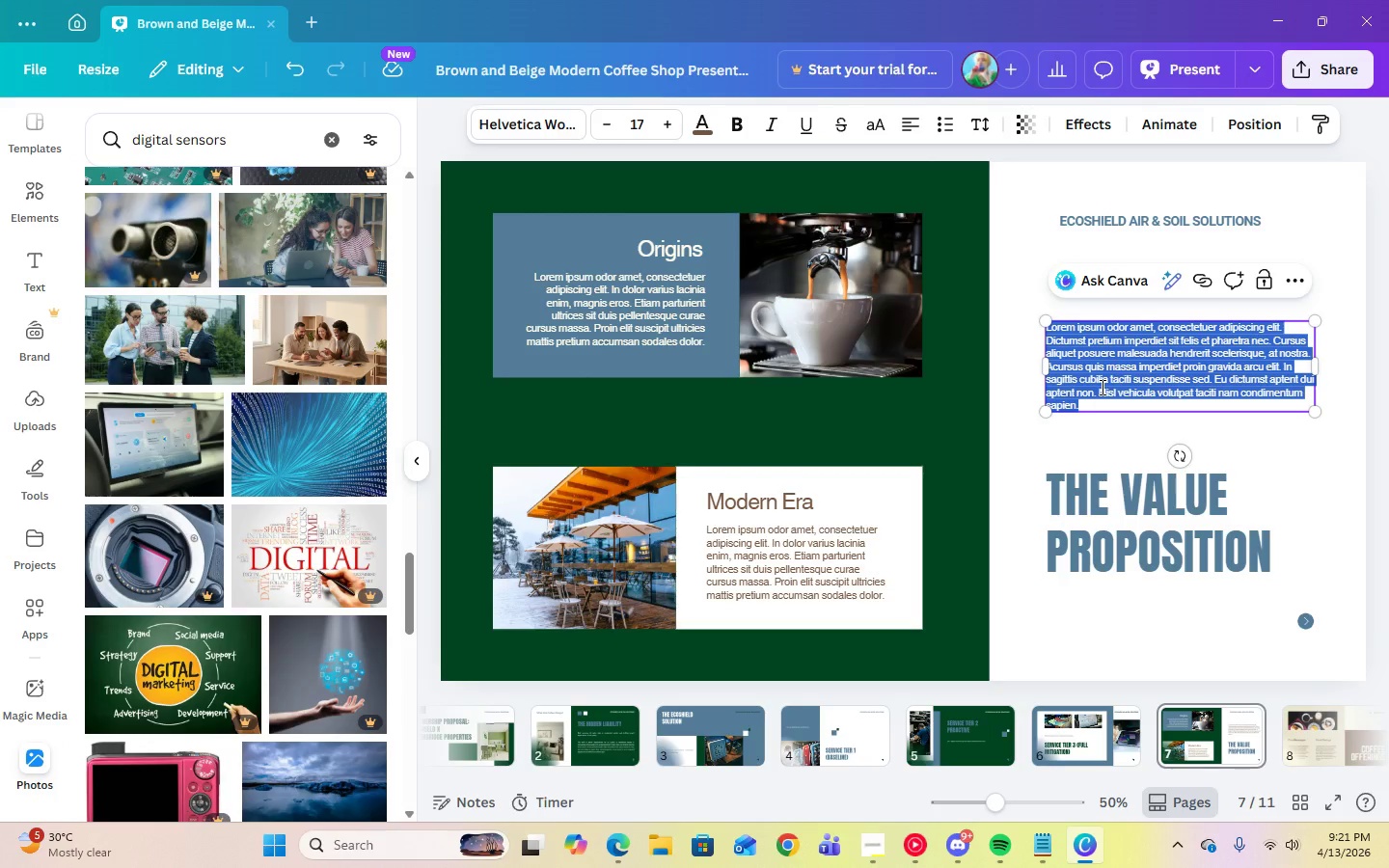 
key(Control+V)
 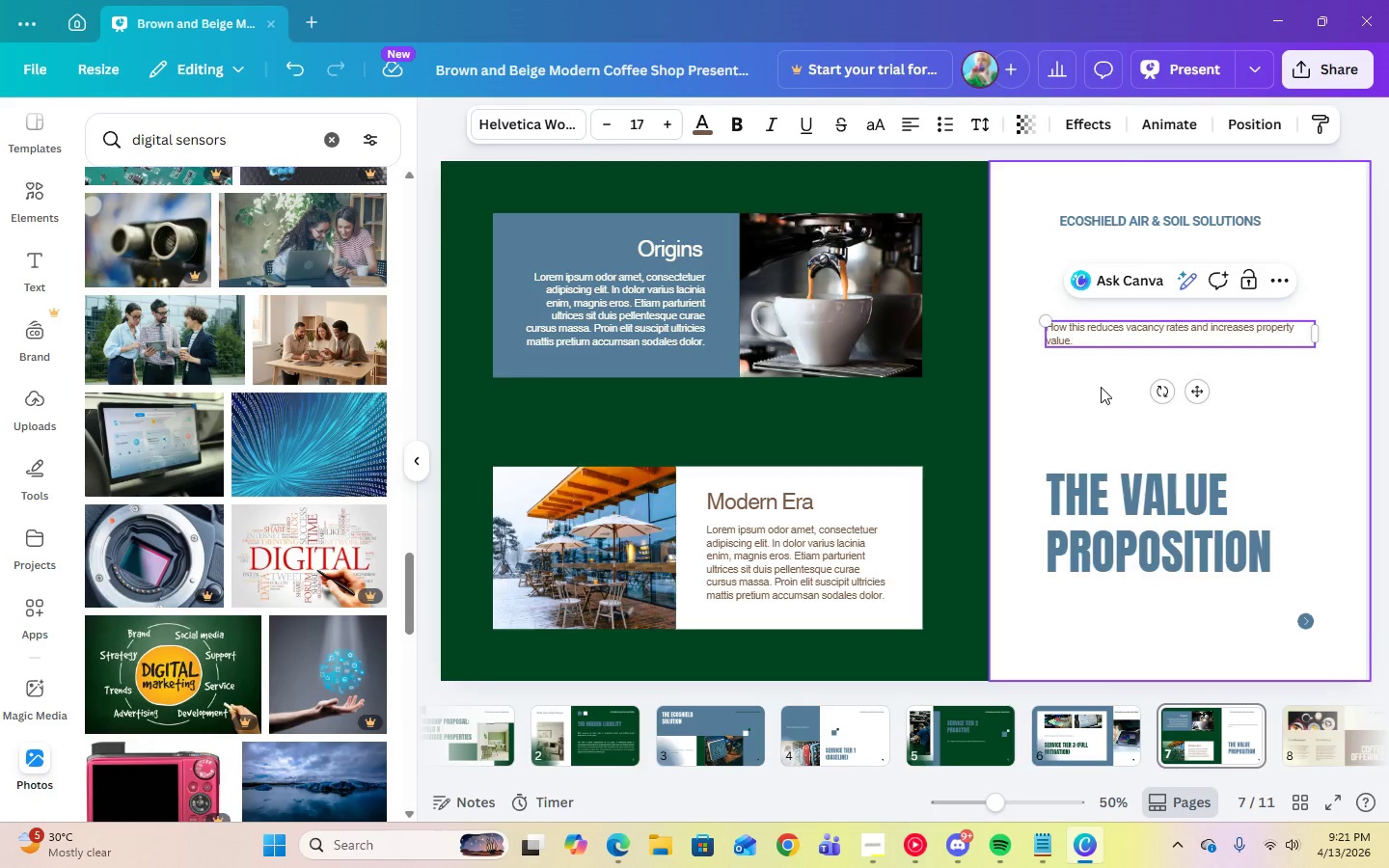 
scroll: coordinate [1101, 387], scroll_direction: up, amount: 1.0
 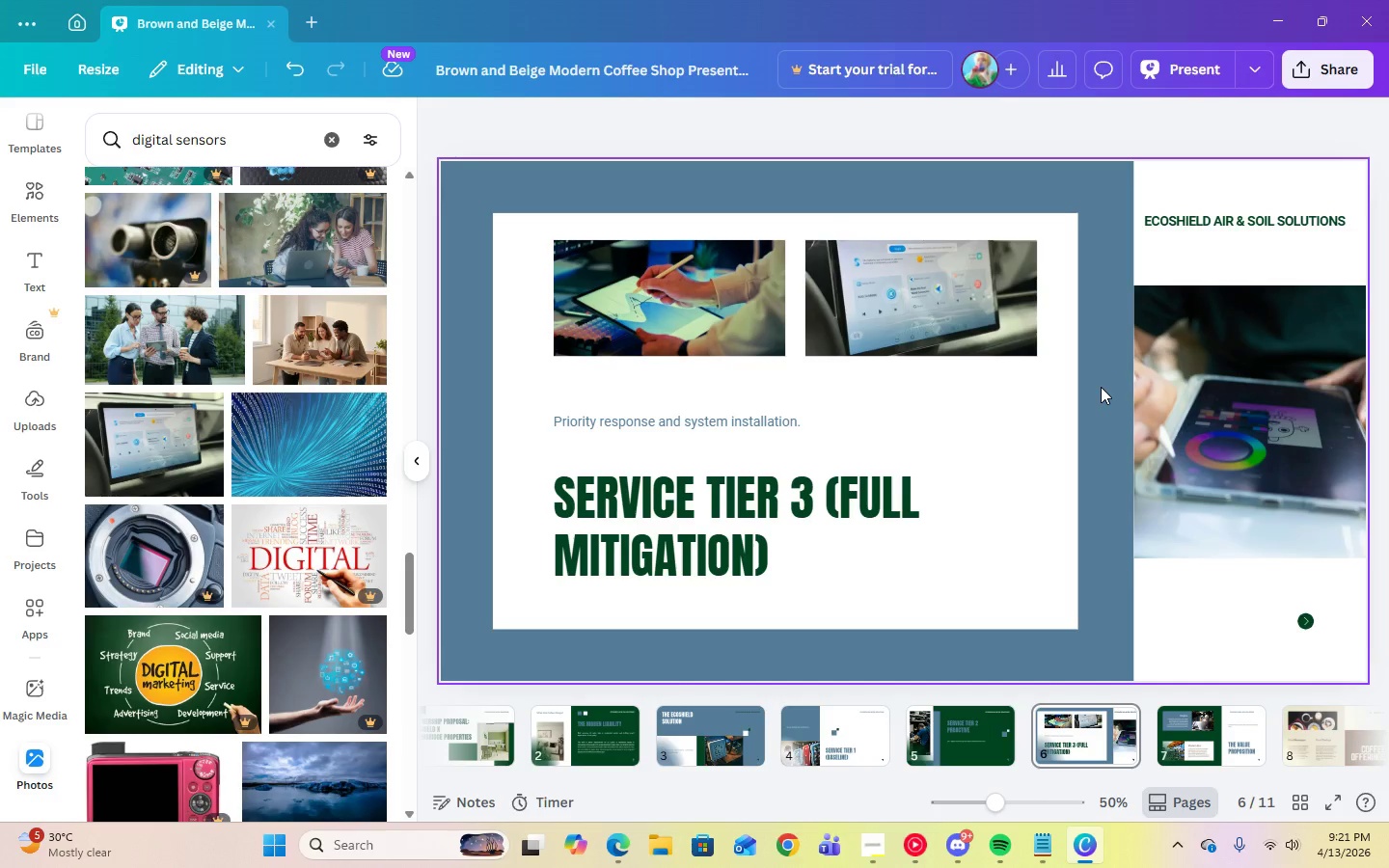 
key(Control+A)
 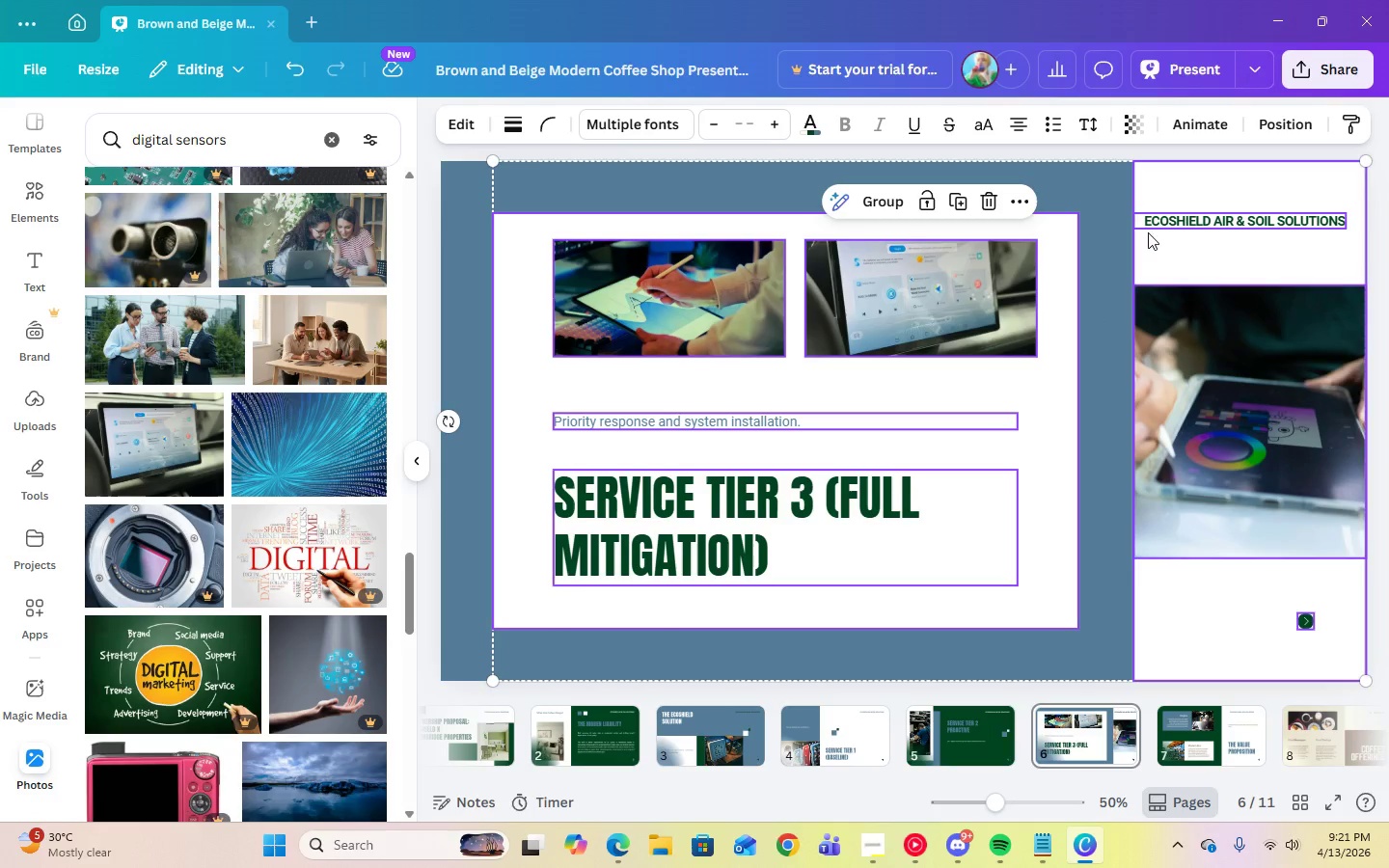 
left_click([1110, 198])
 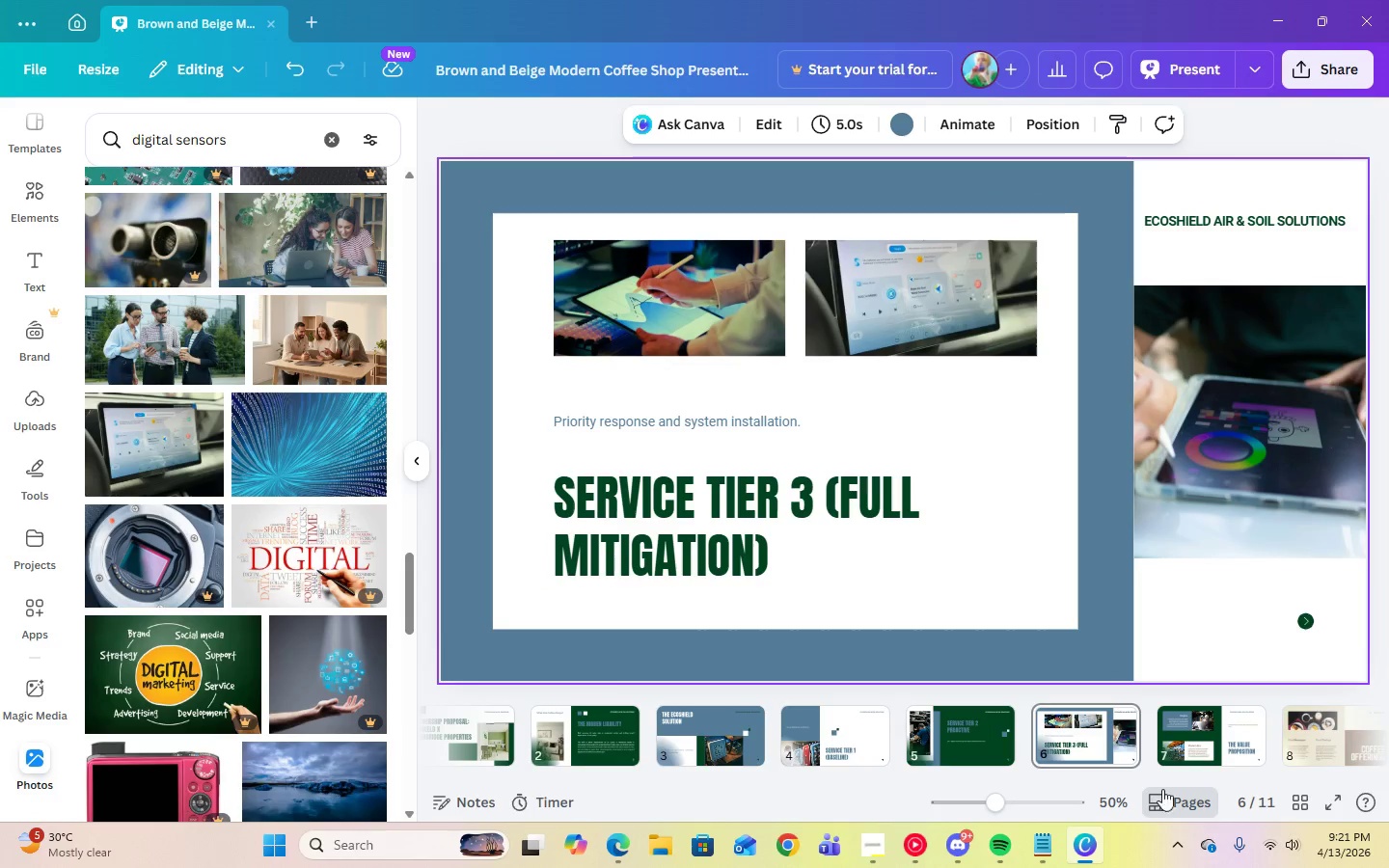 
left_click([1193, 738])
 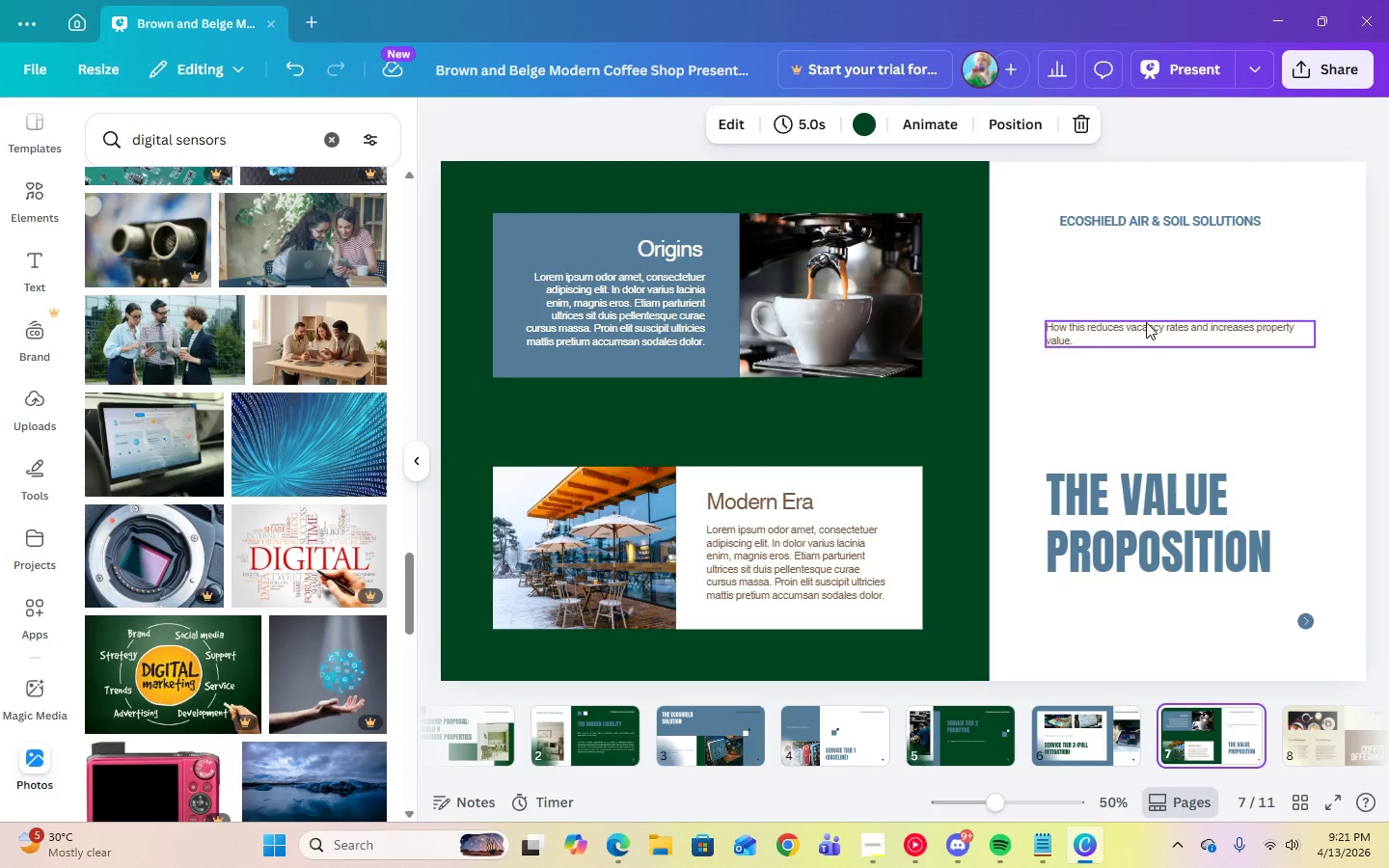 
left_click([1146, 327])
 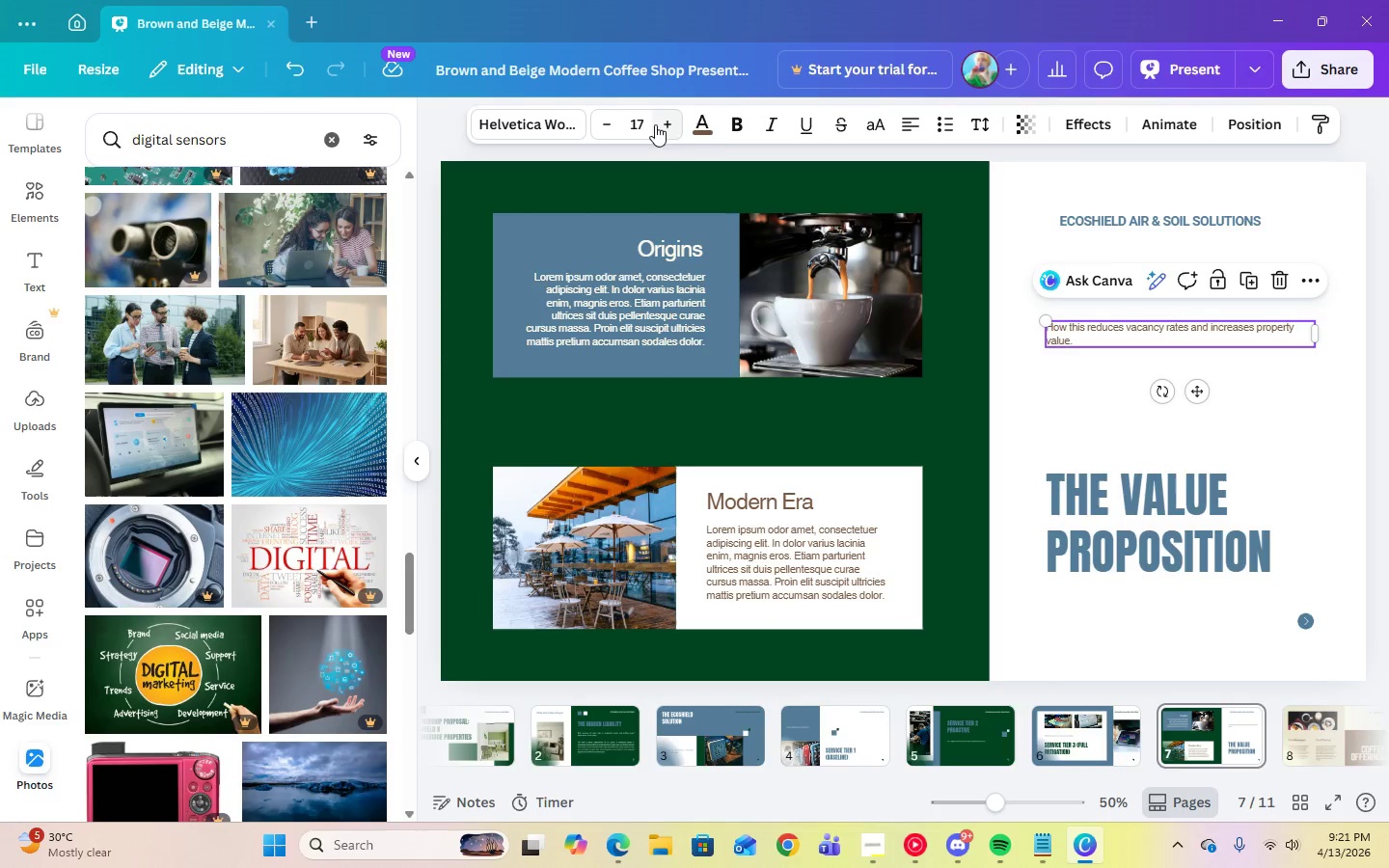 
left_click([644, 122])
 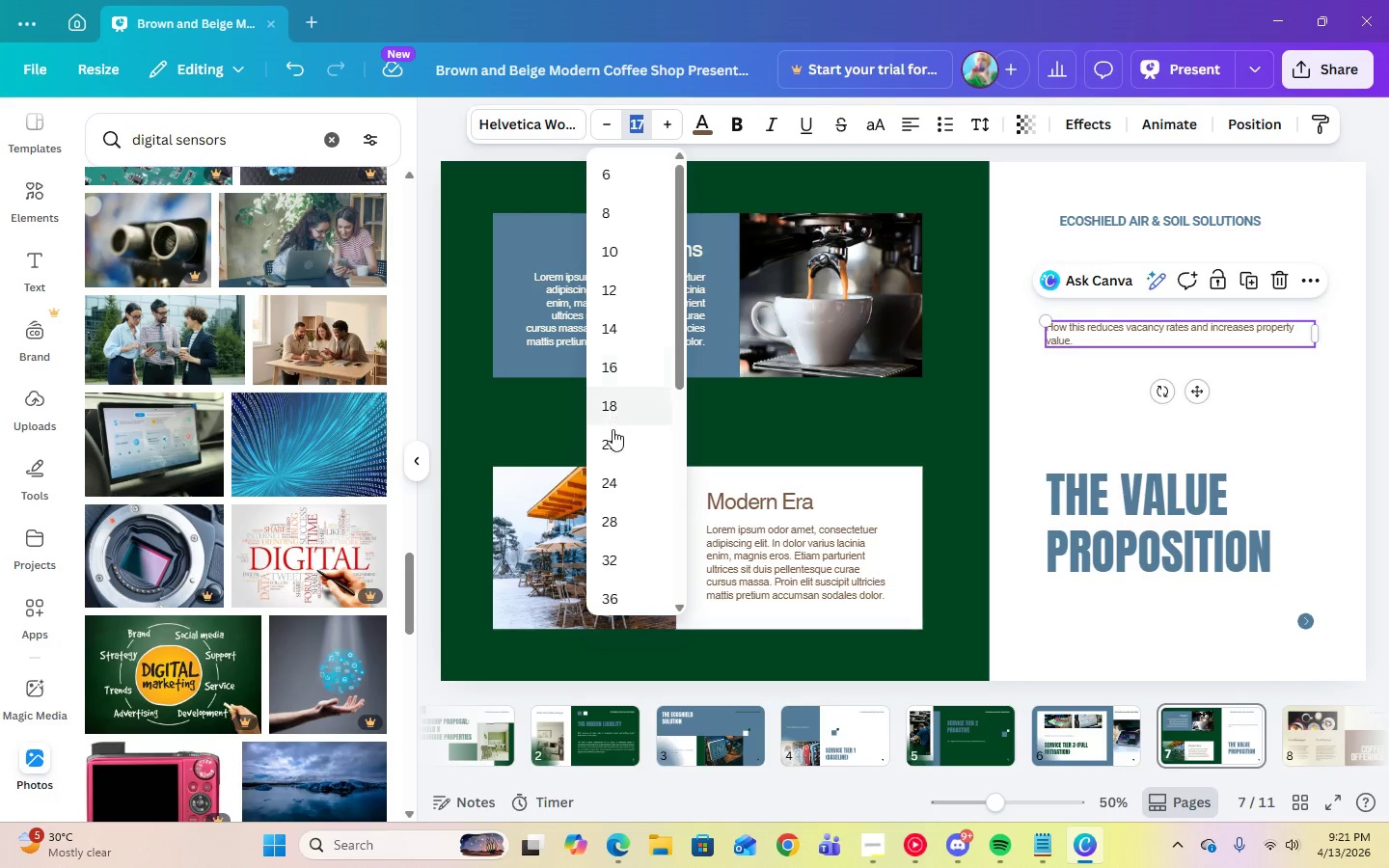 
left_click([613, 439])
 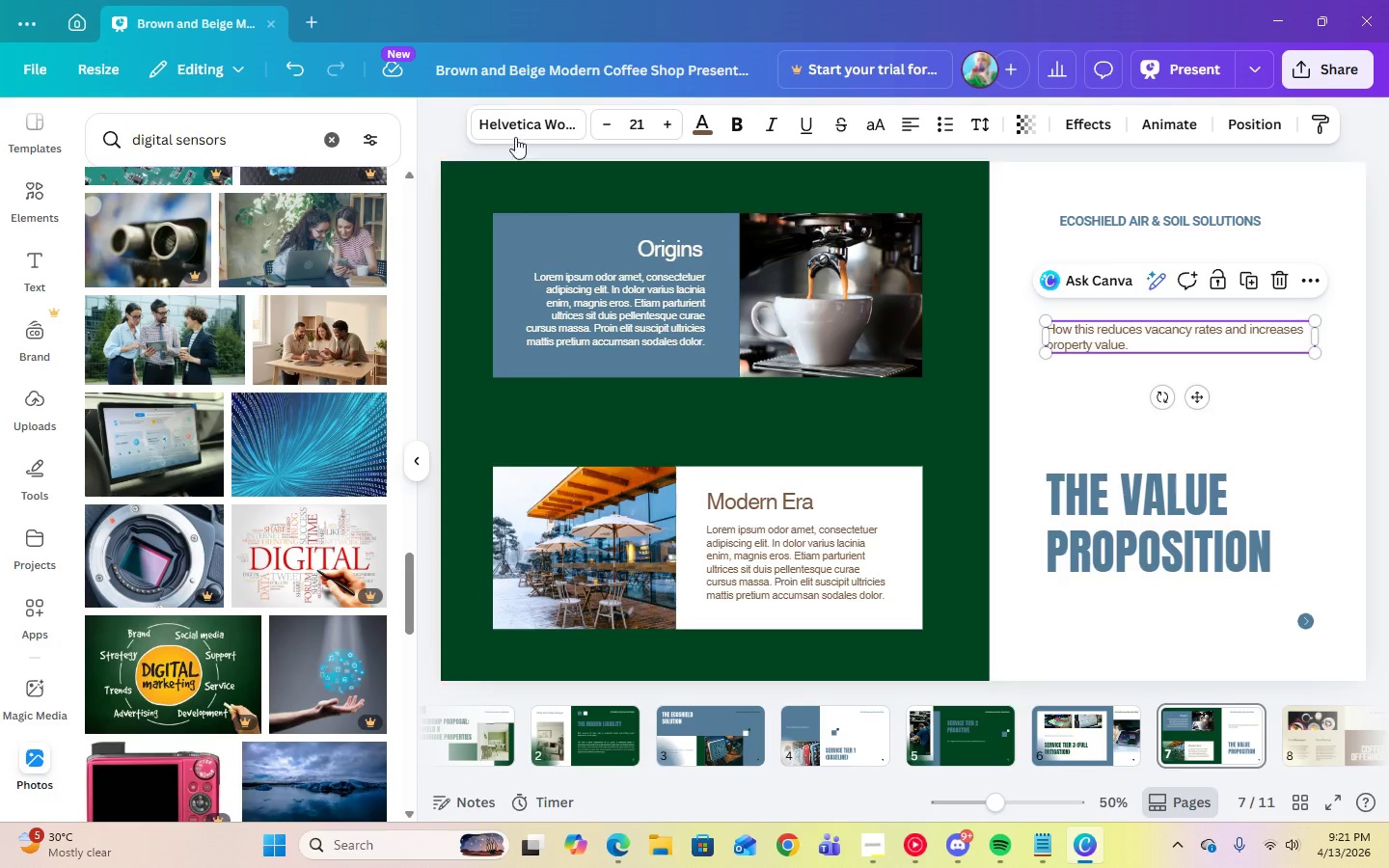 
left_click([515, 130])
 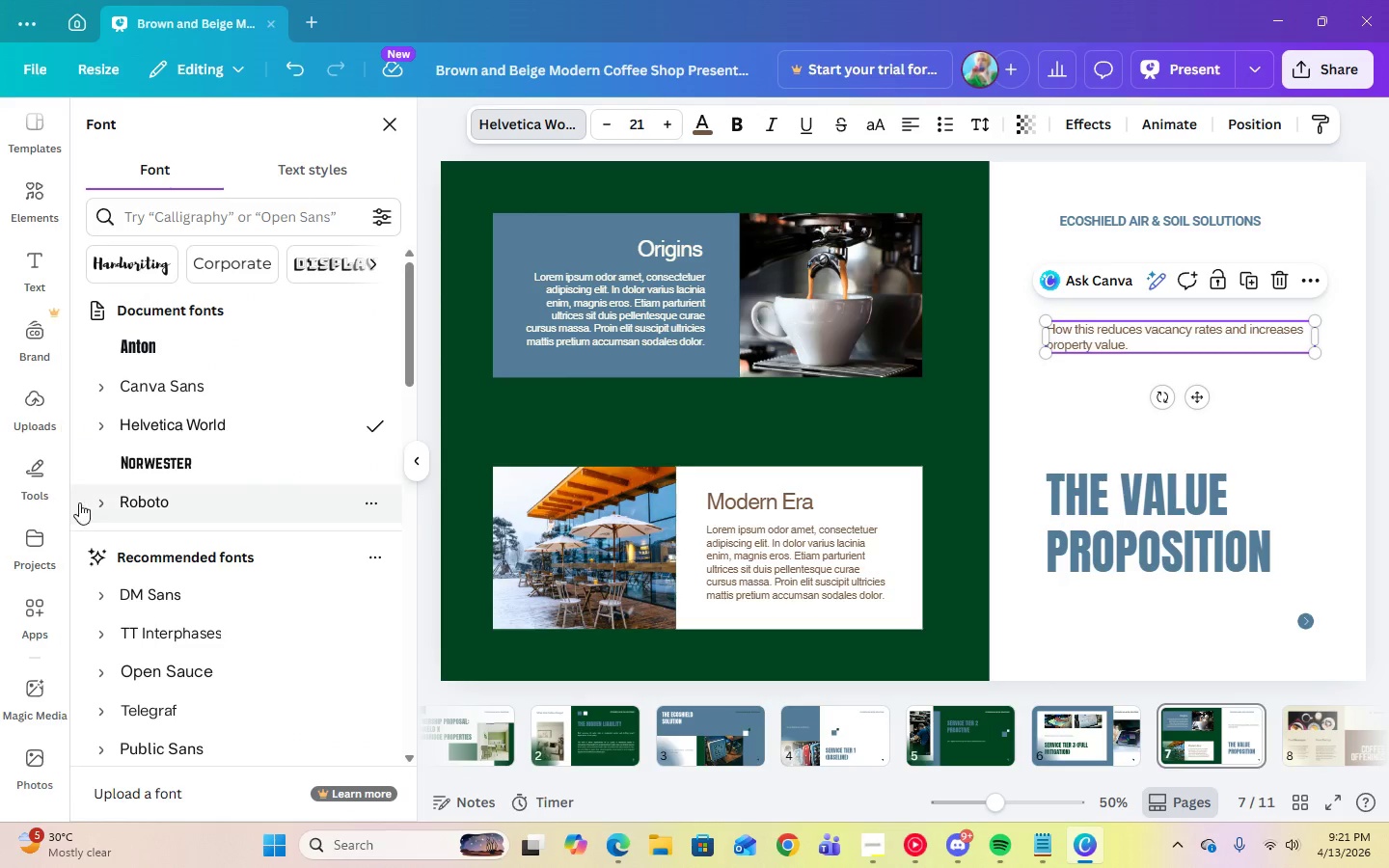 
left_click([98, 504])
 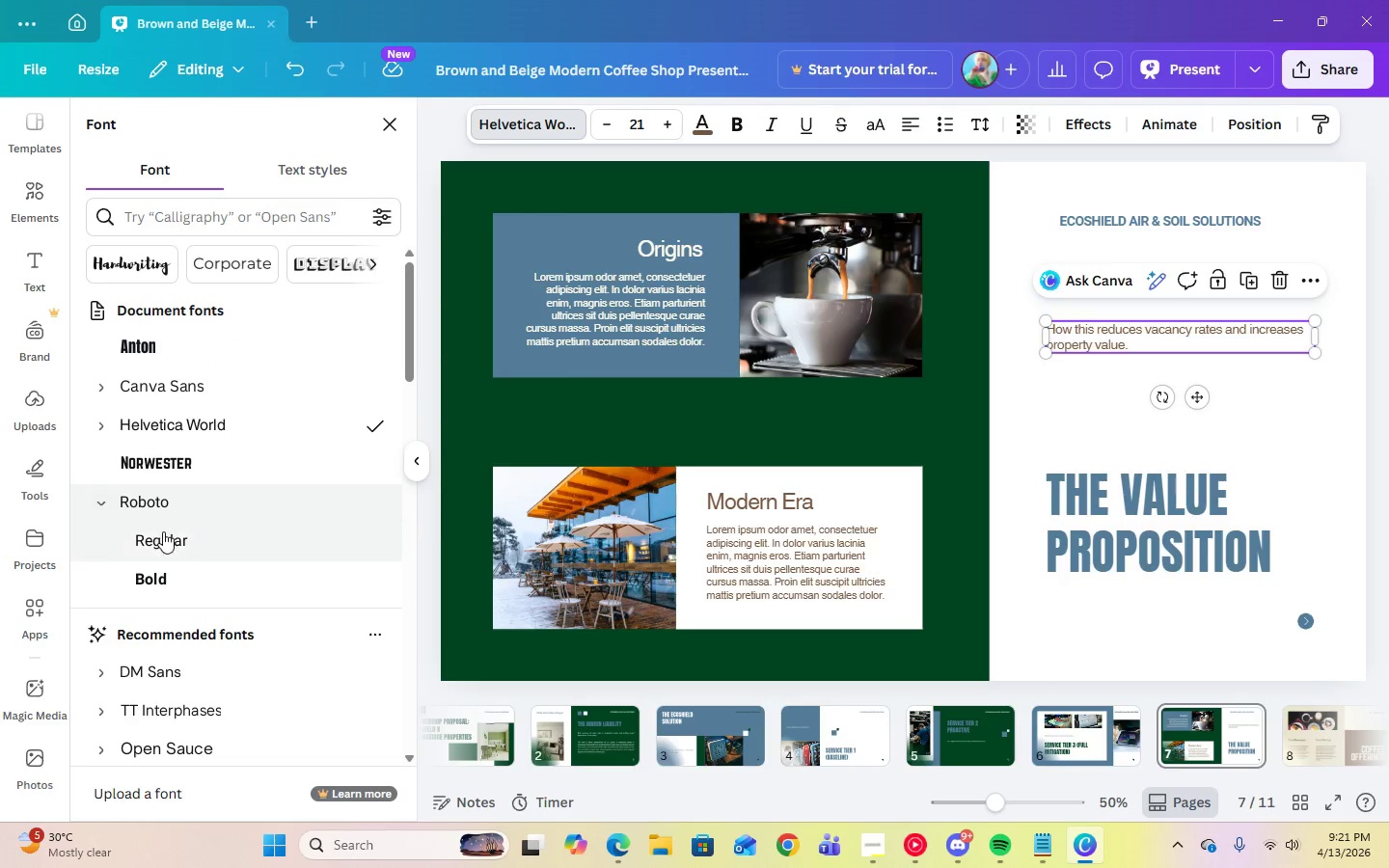 
left_click([163, 531])
 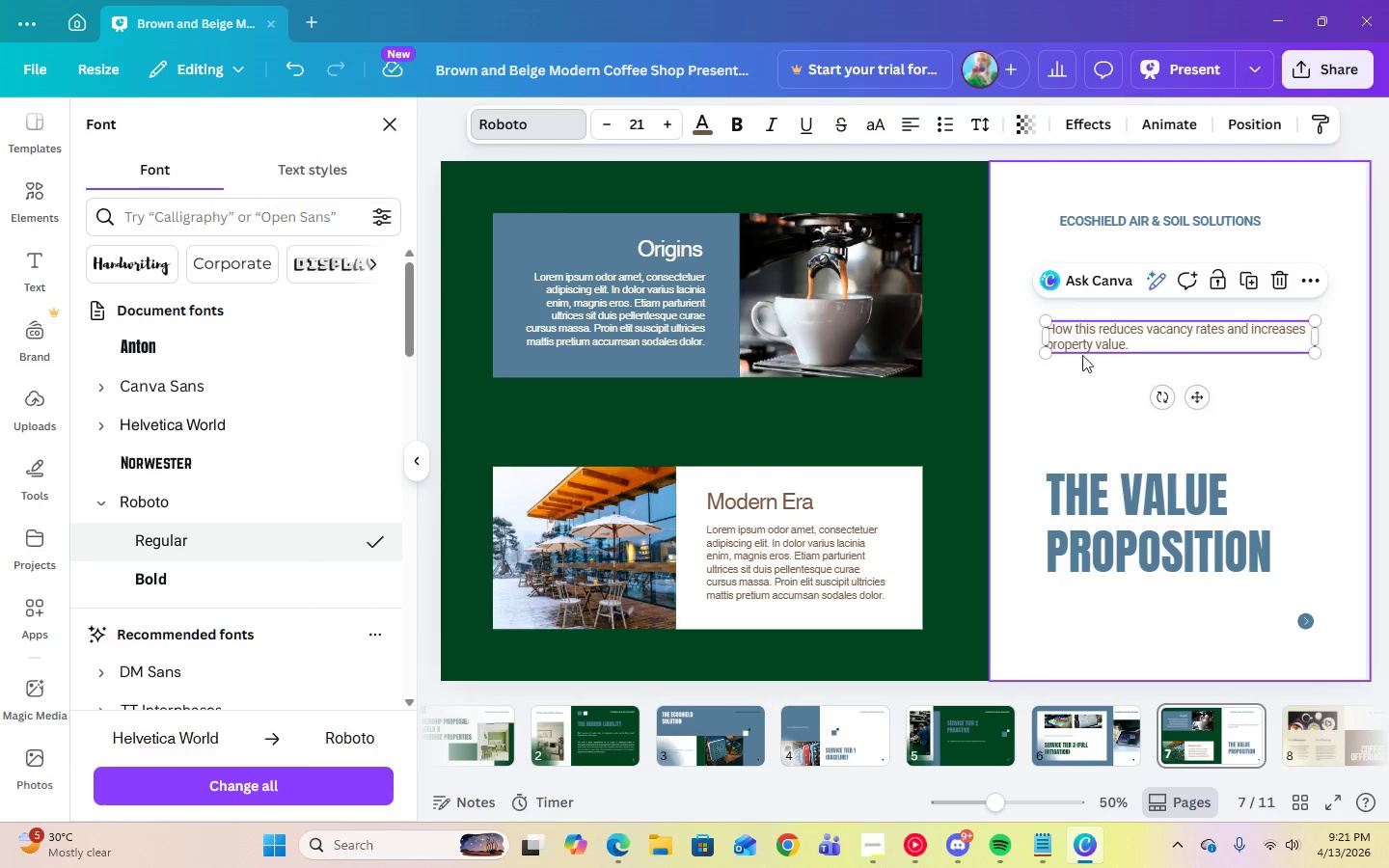 
left_click([1102, 341])
 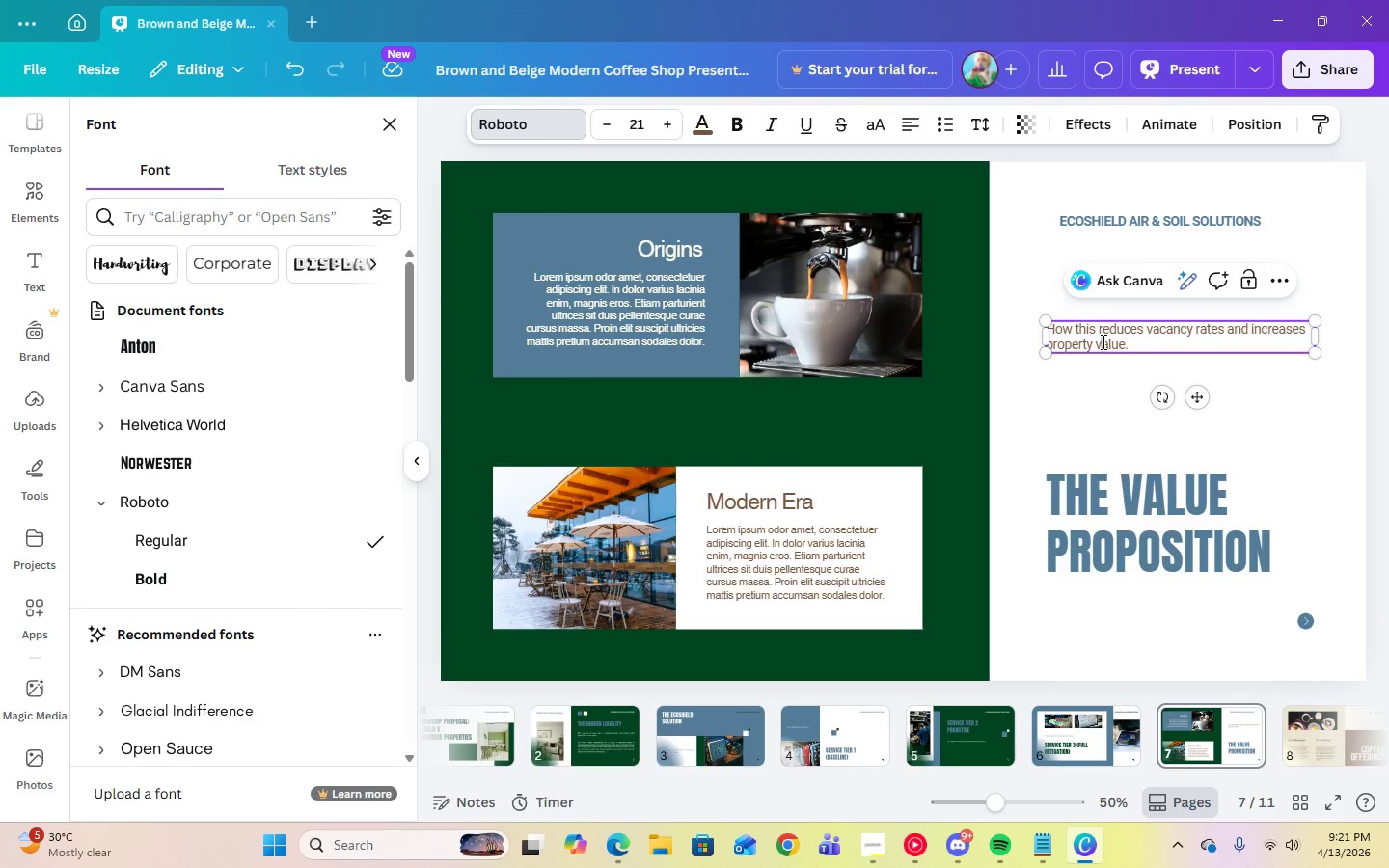 
key(Control+A)
 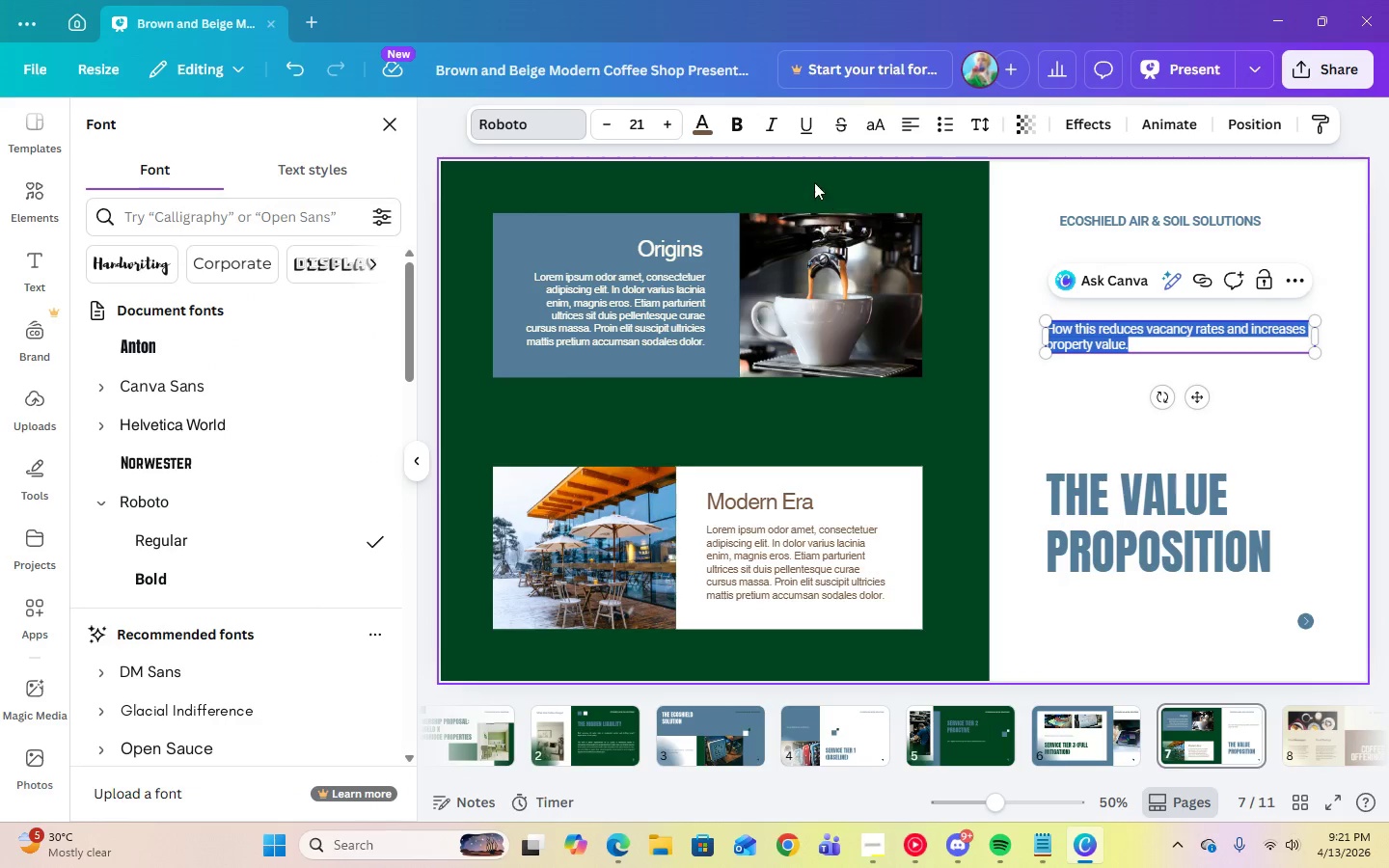 
left_click([975, 127])
 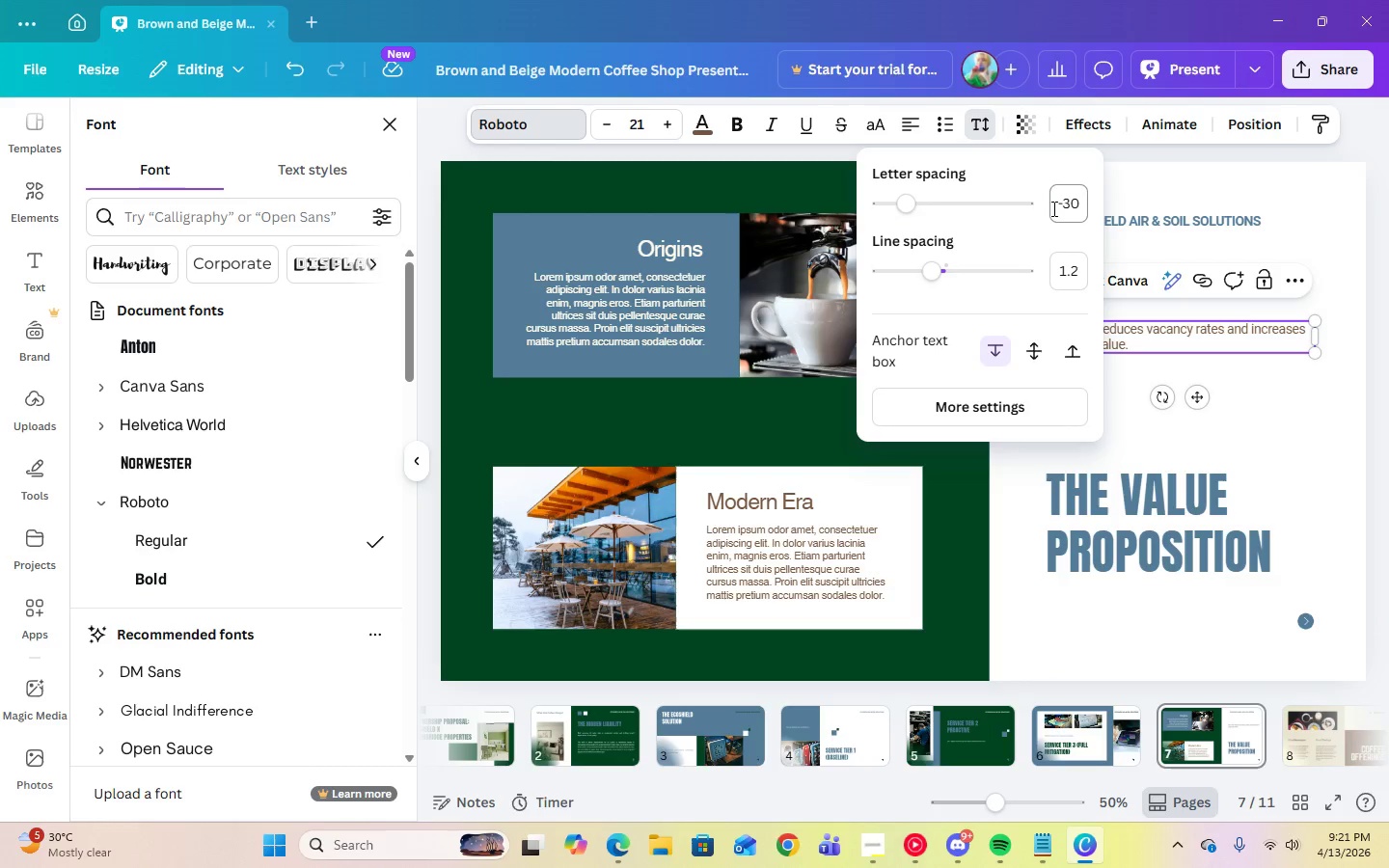 
left_click([1057, 208])
 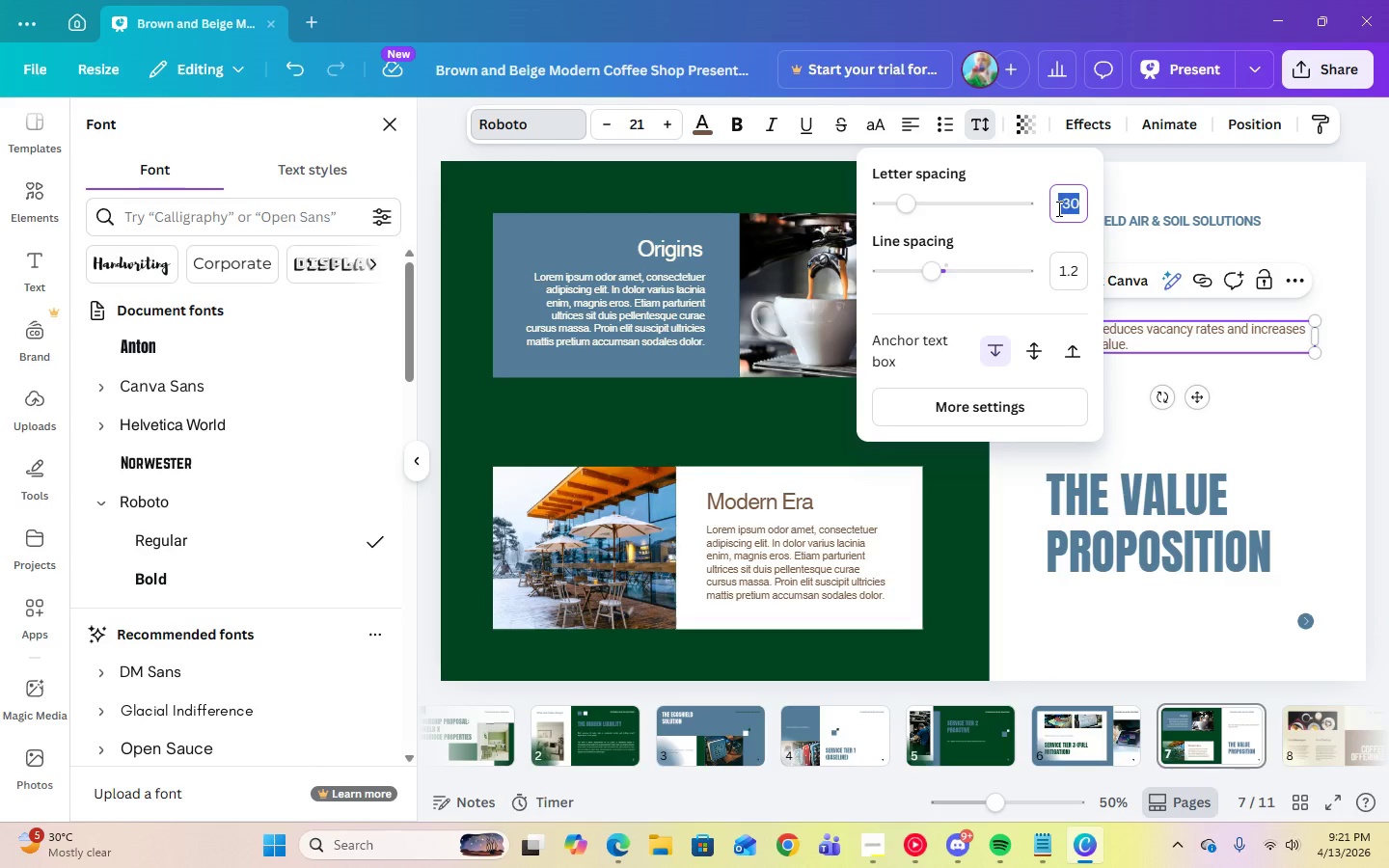 
key(Numpad0)
 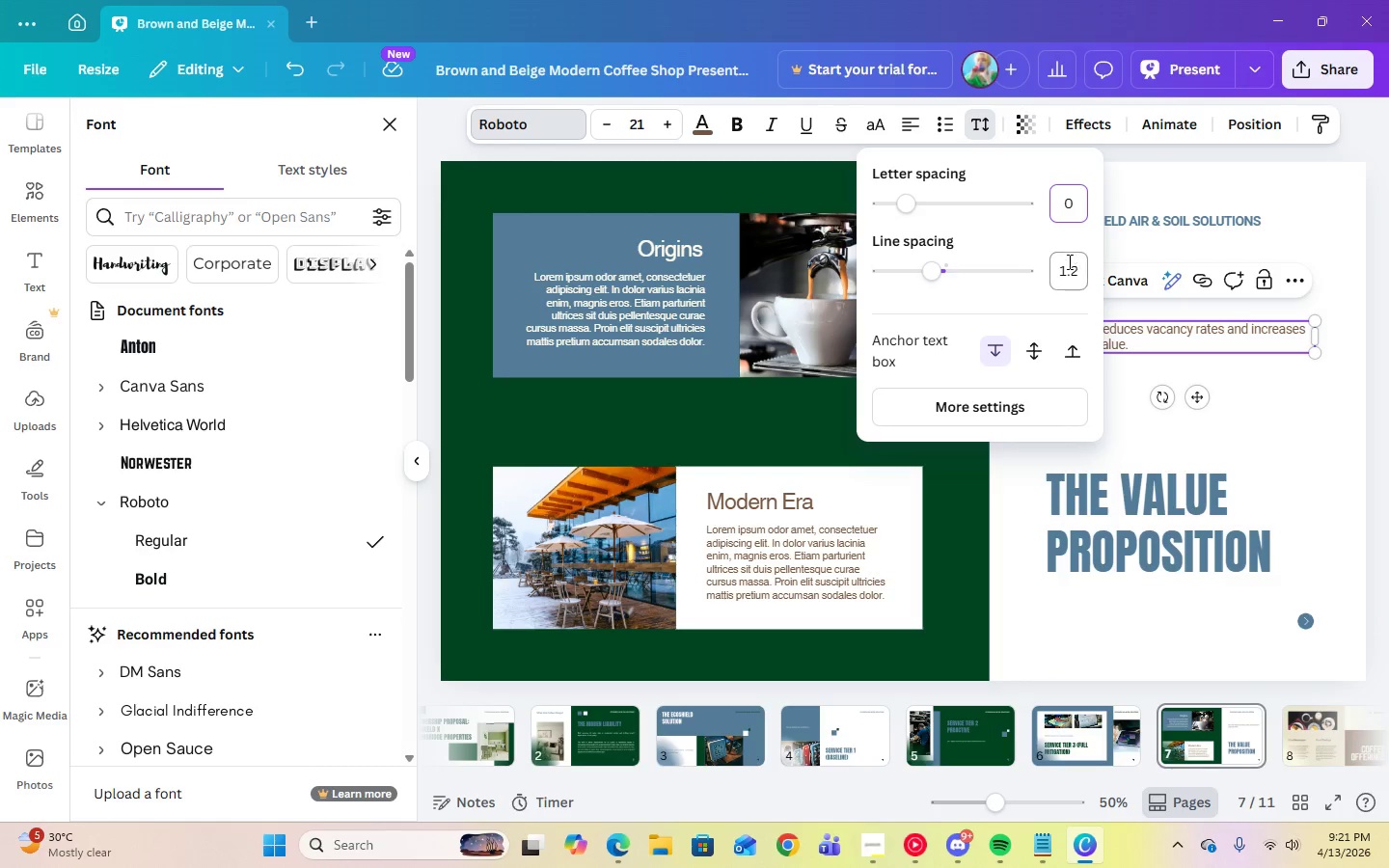 
left_click([1068, 269])
 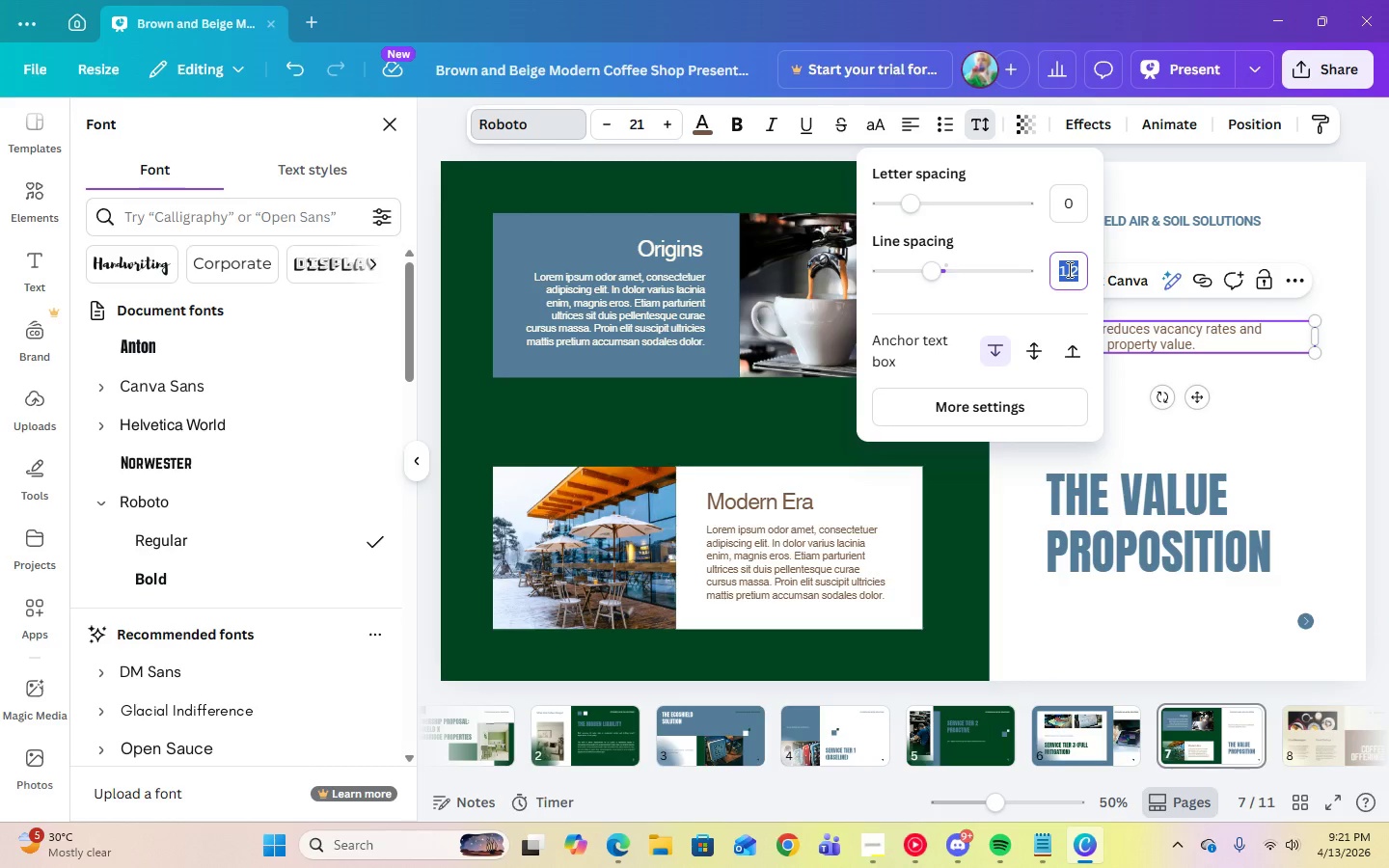 
key(Numpad1)
 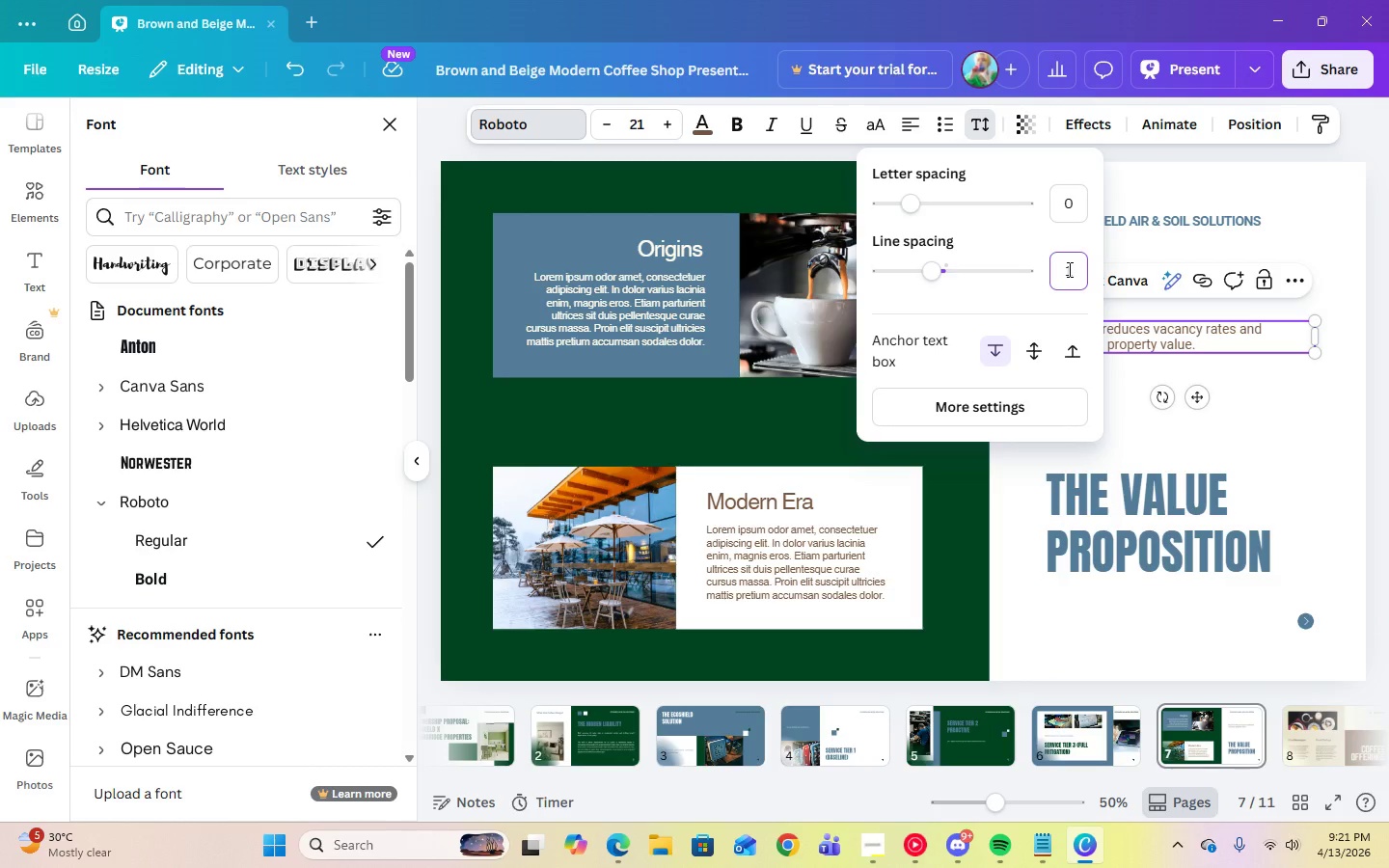 
key(Period)
 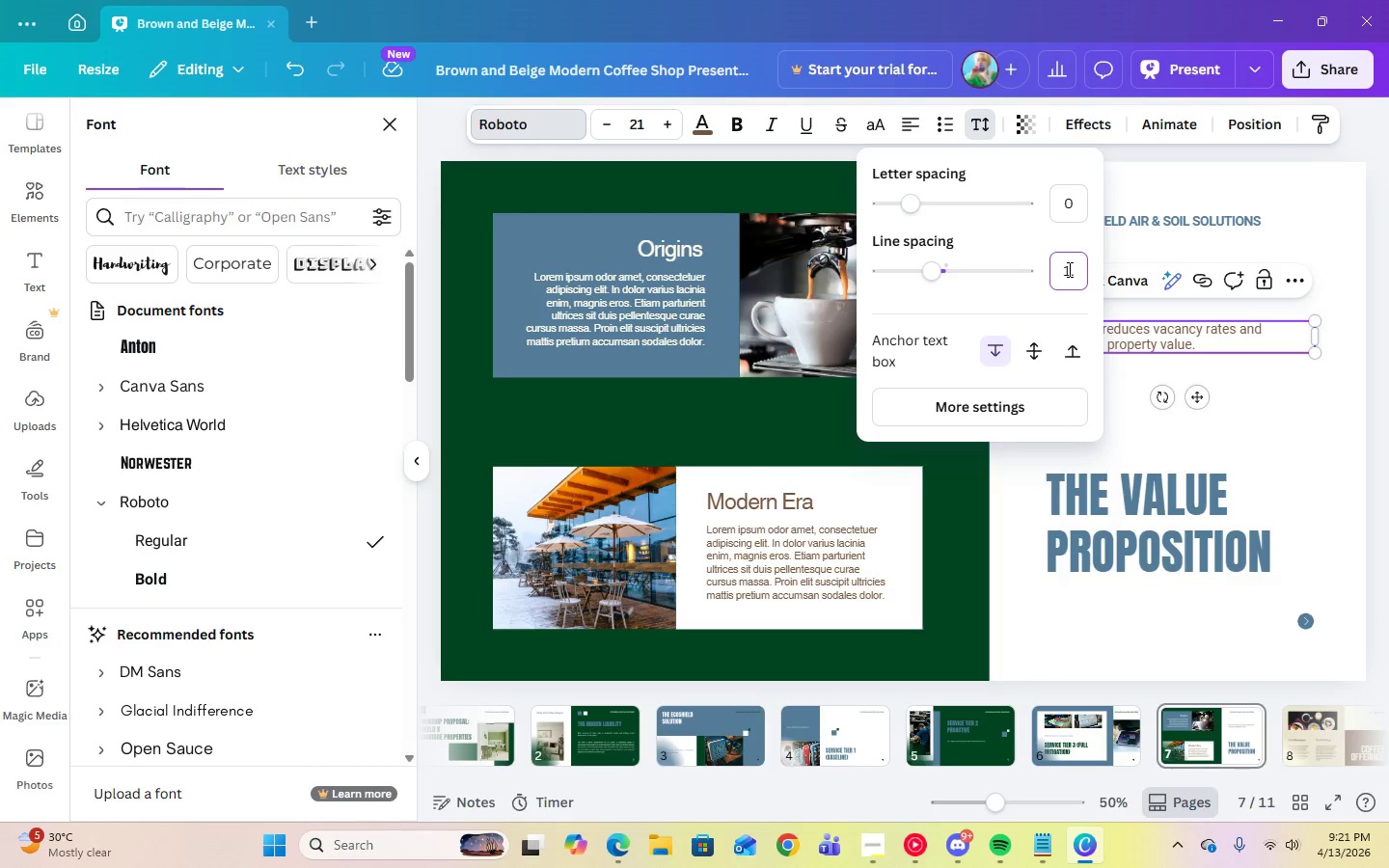 
key(Numpad5)
 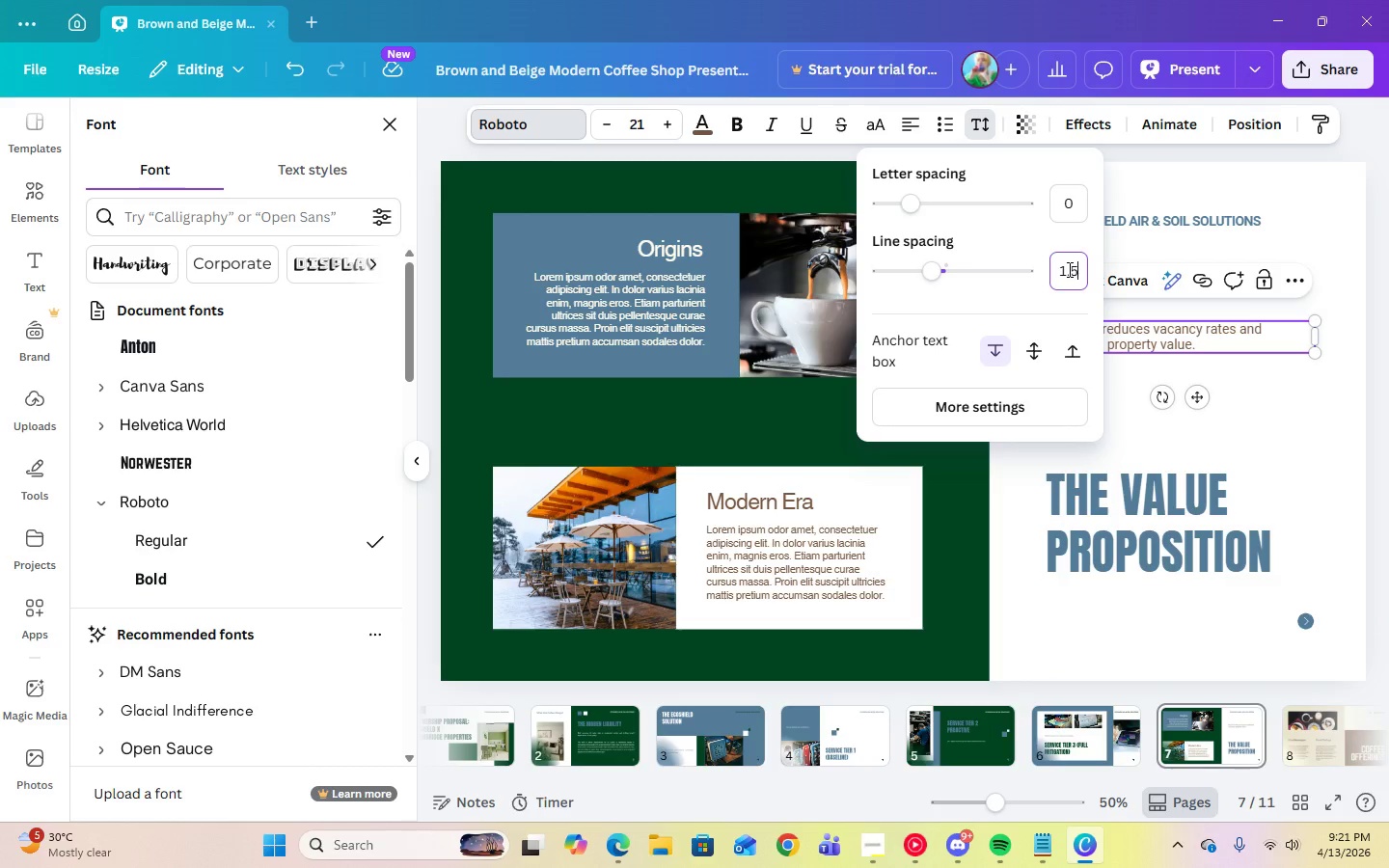 
key(Enter)
 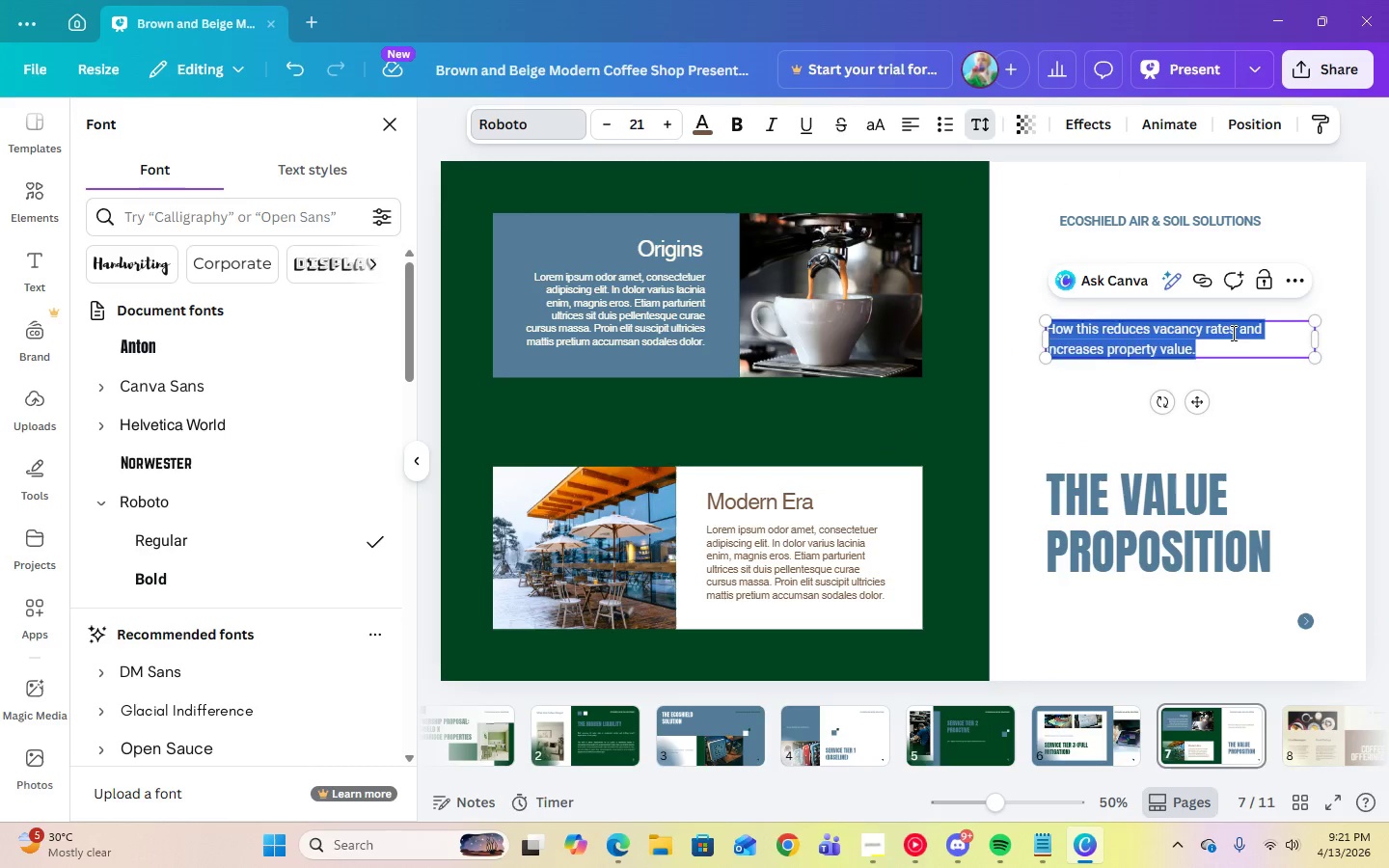 
double_click([1249, 385])
 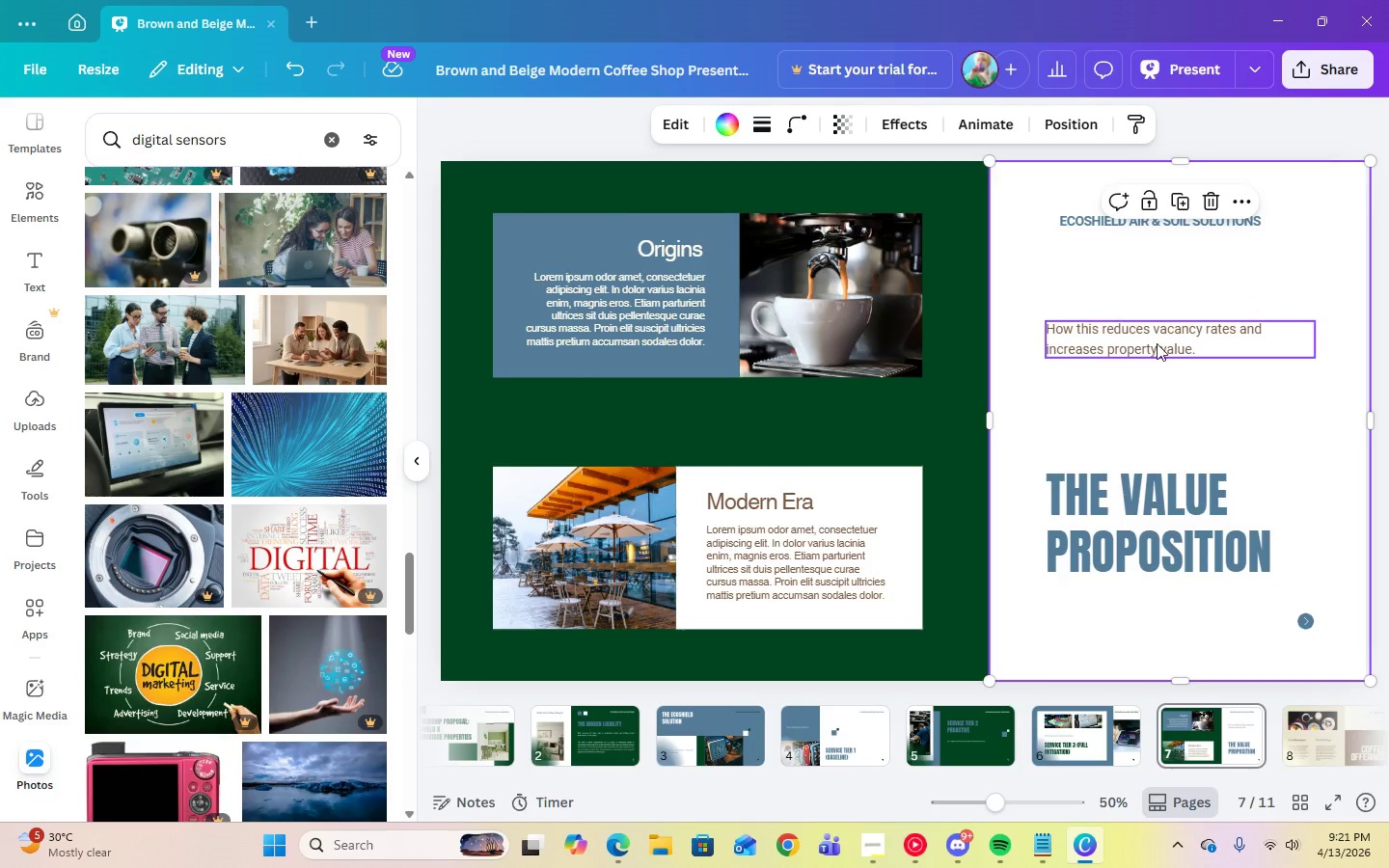 
triple_click([1157, 343])
 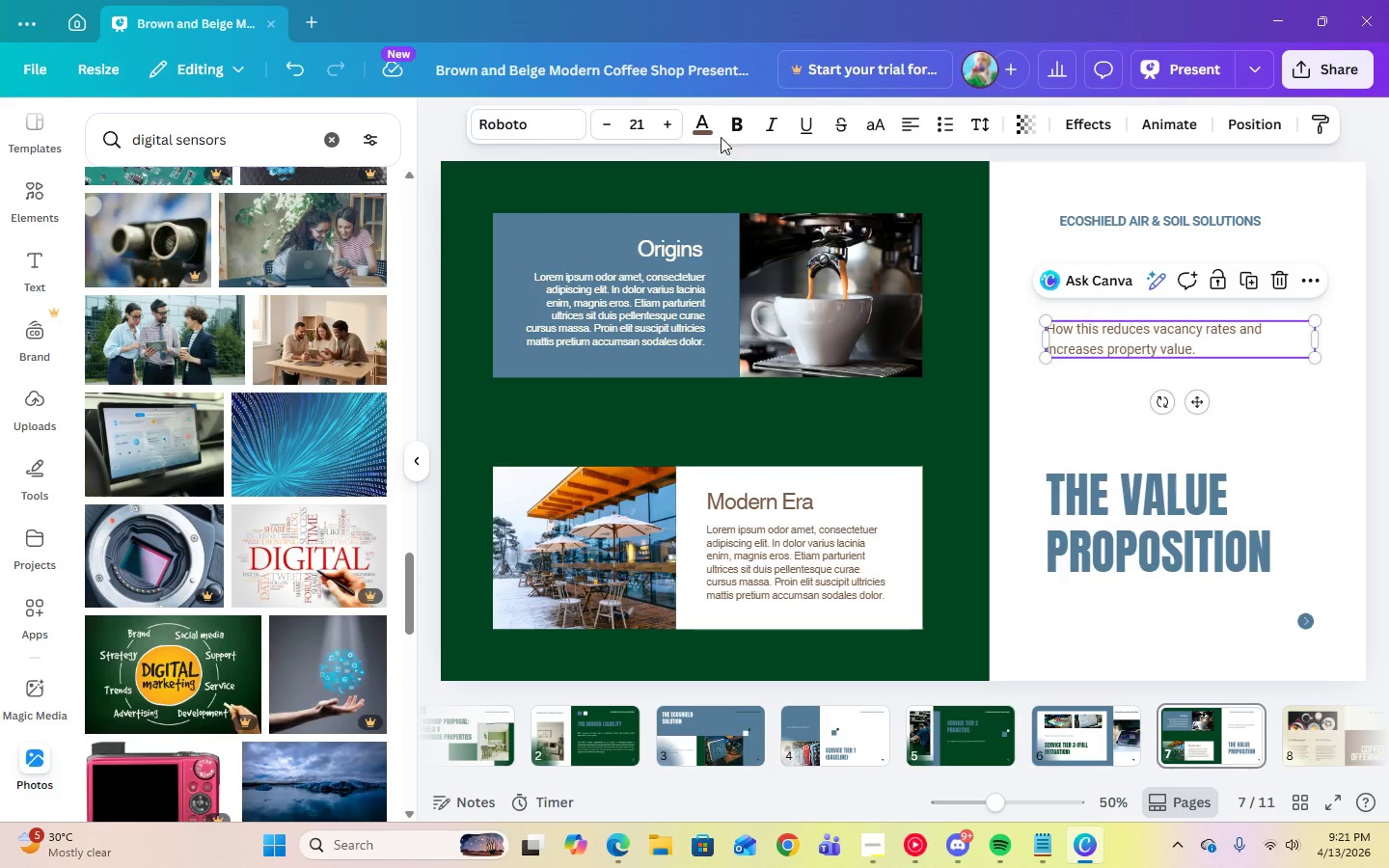 
left_click([707, 122])
 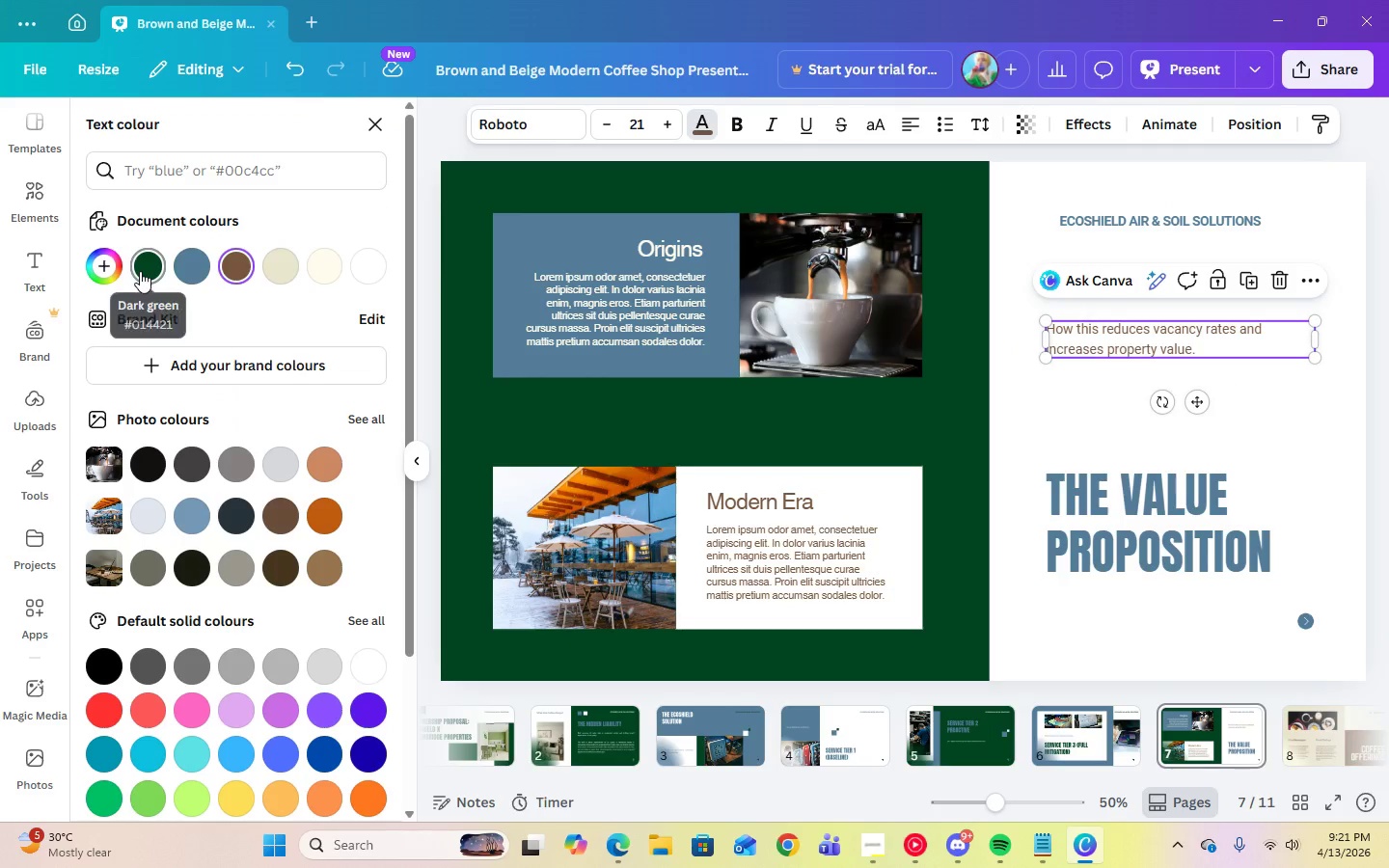 
left_click([140, 271])
 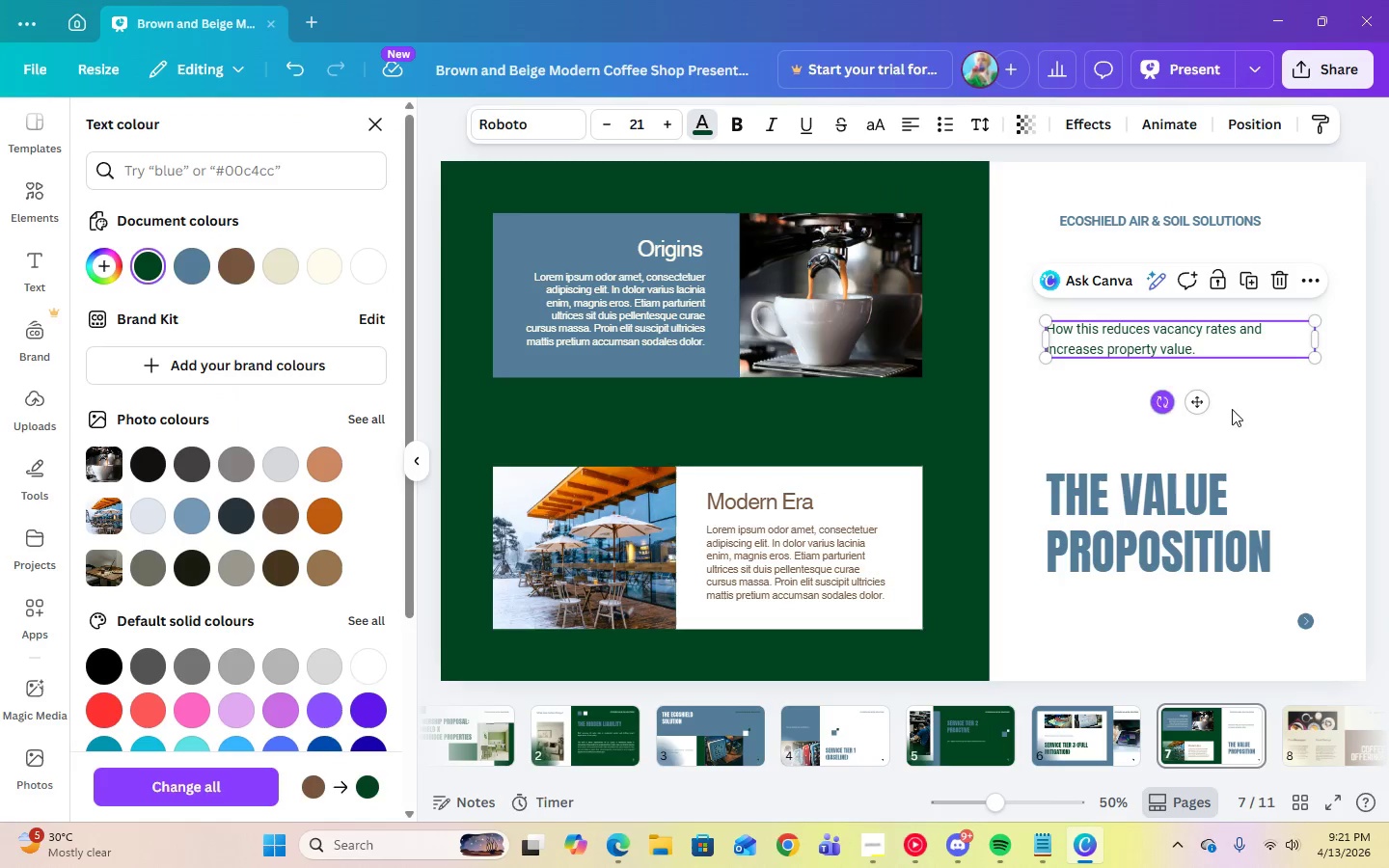 
left_click([1310, 418])
 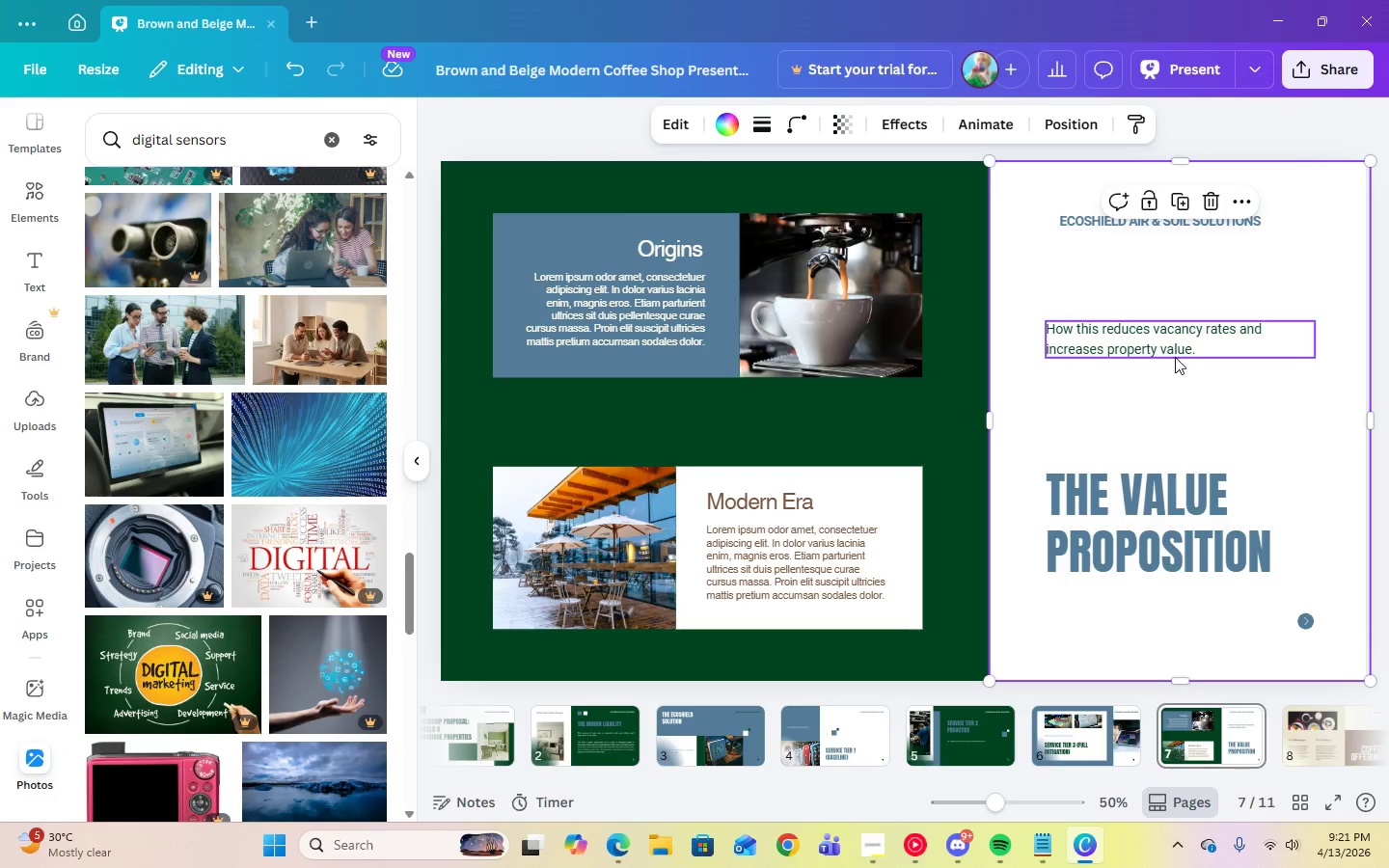 
left_click_drag(start_coordinate=[1164, 341], to_coordinate=[1163, 426])
 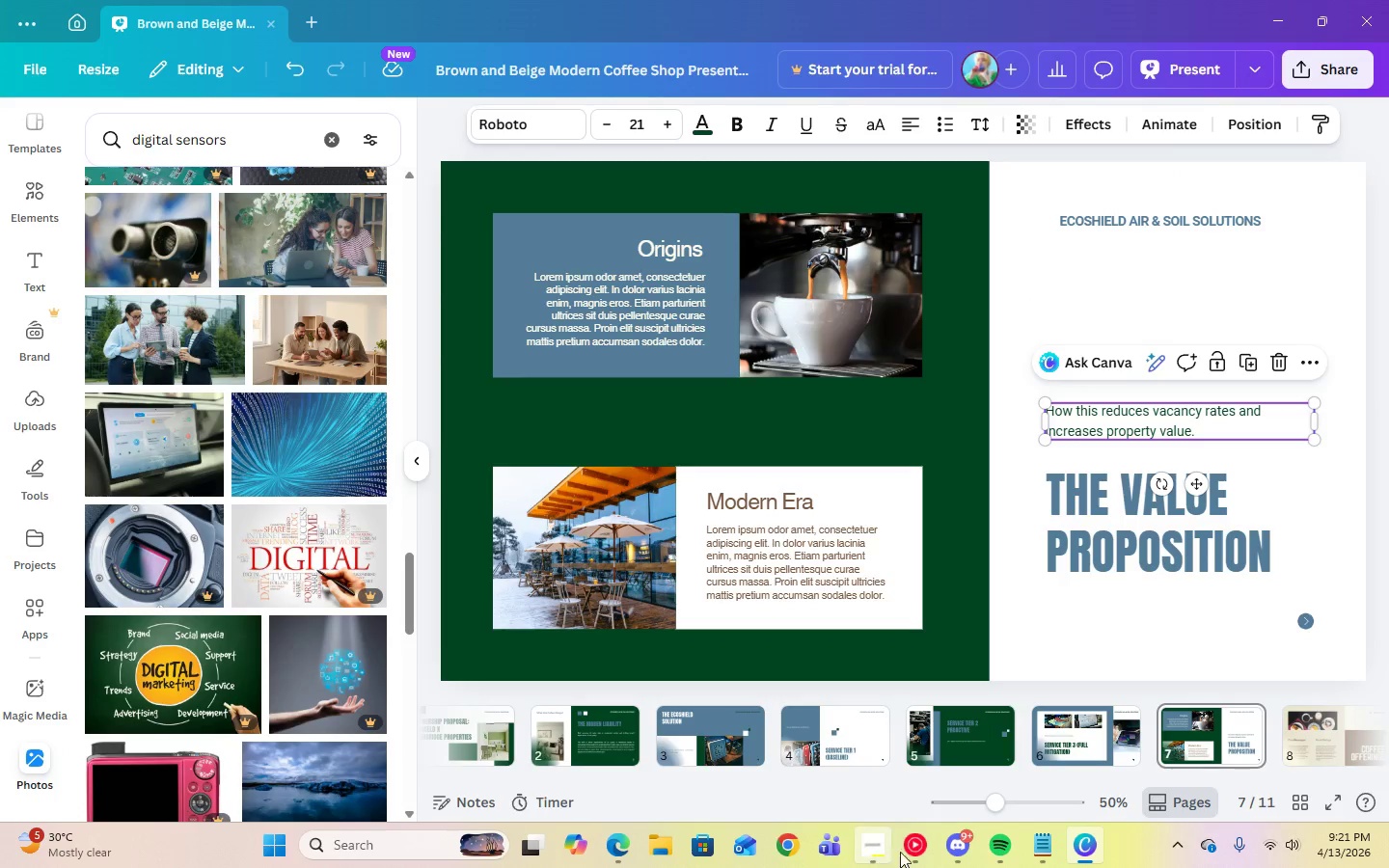 
left_click([1037, 850])
 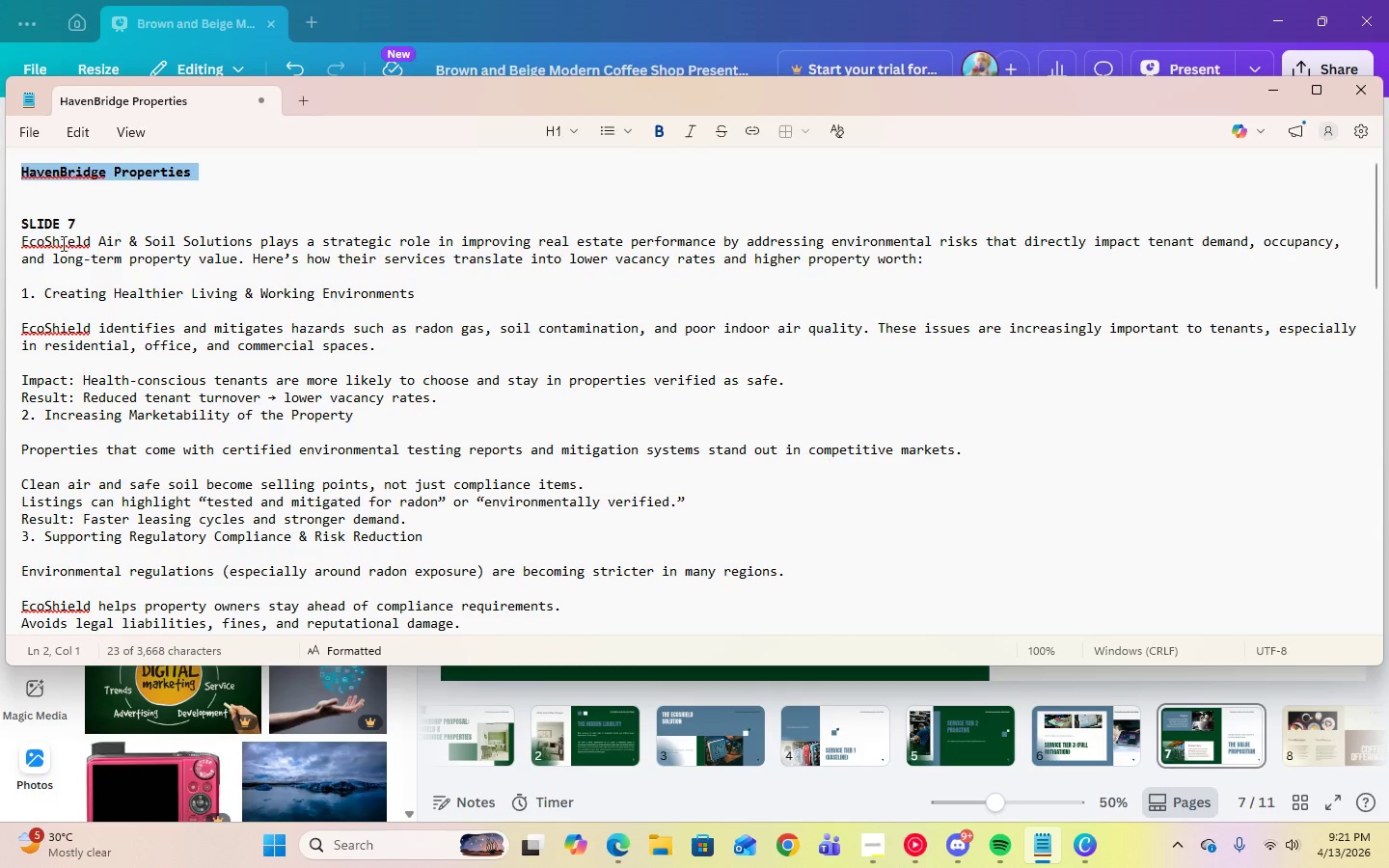 
left_click_drag(start_coordinate=[24, 243], to_coordinate=[927, 260])
 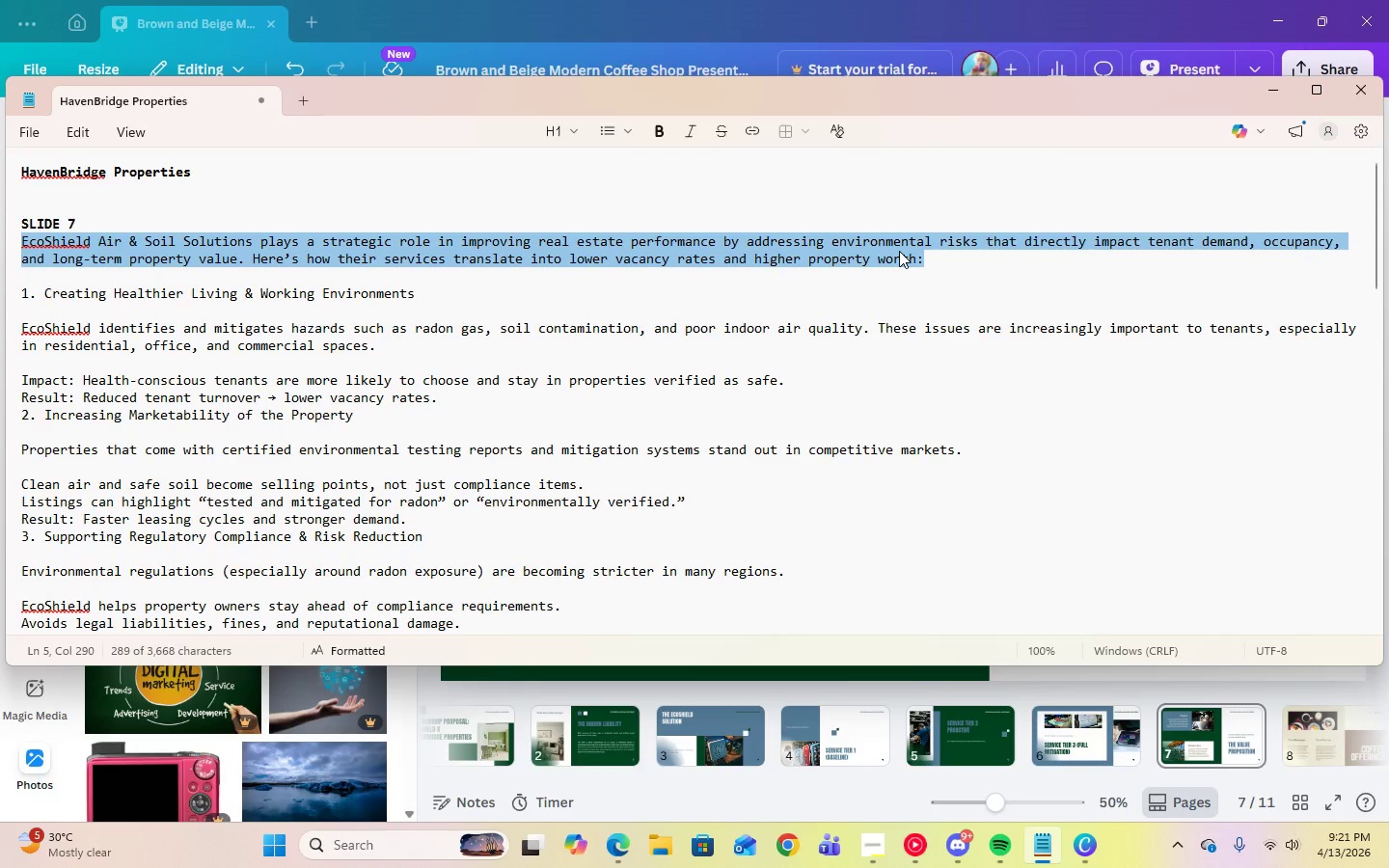 
right_click([899, 251])
 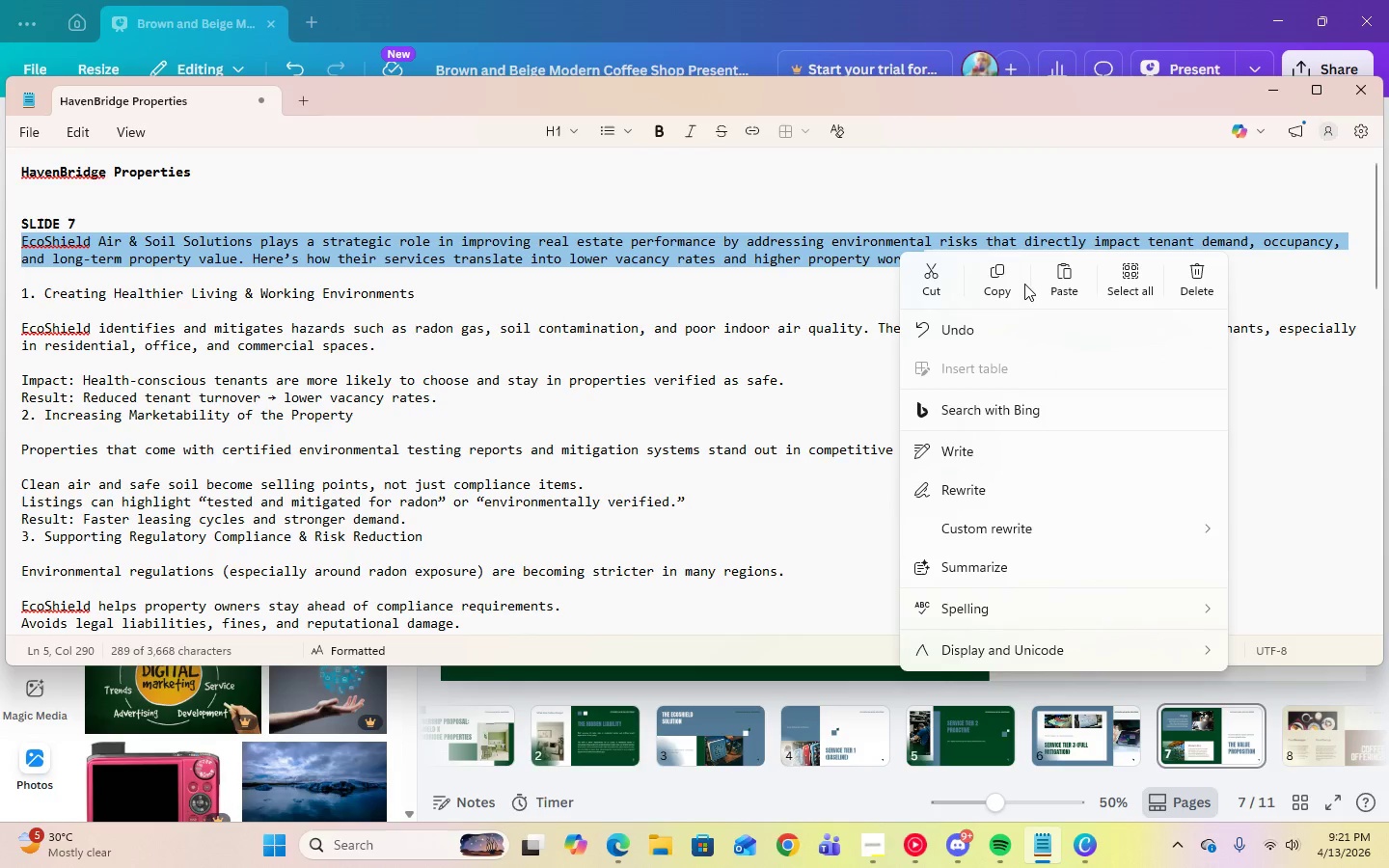 
left_click([1009, 281])
 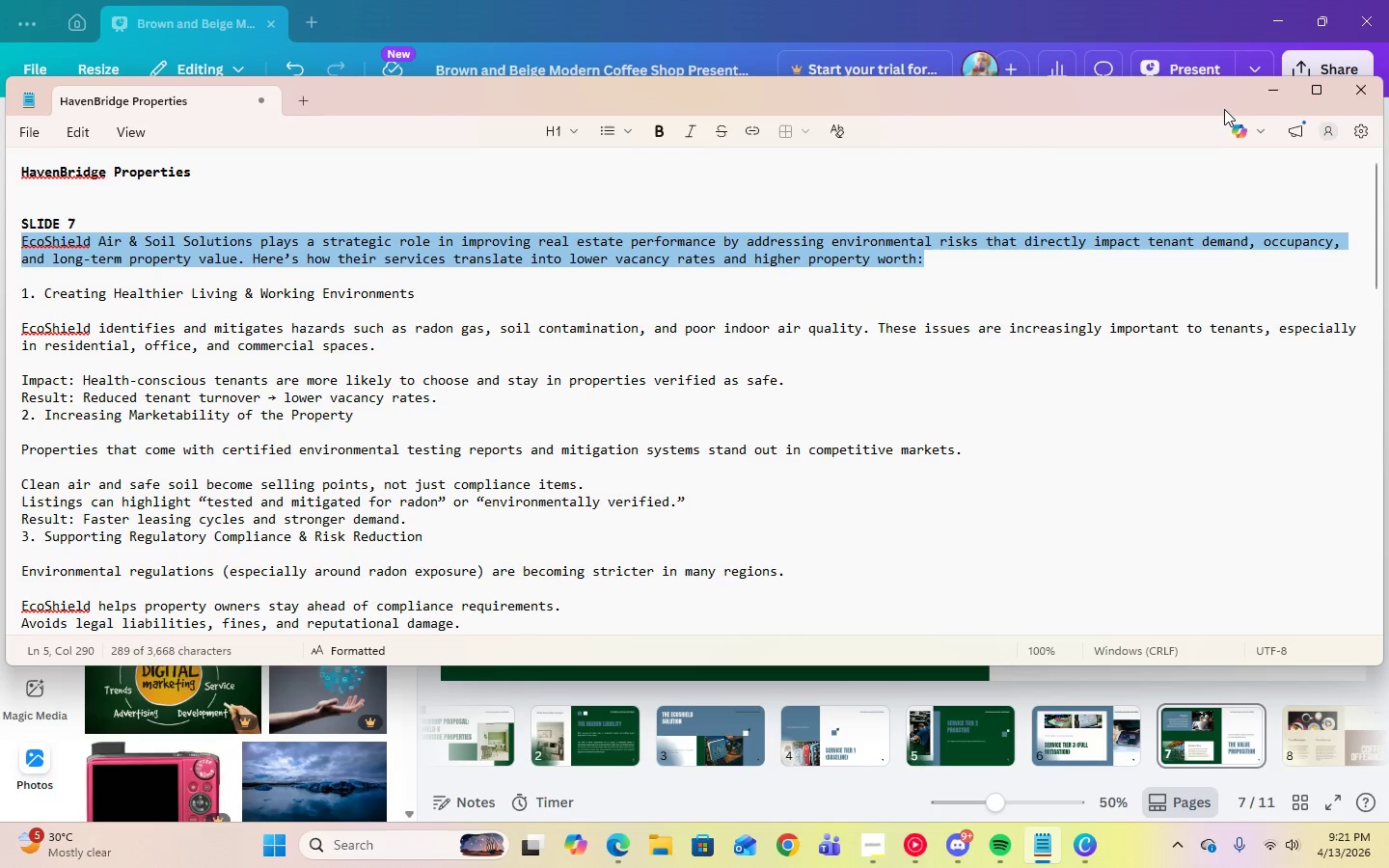 
left_click([1270, 97])
 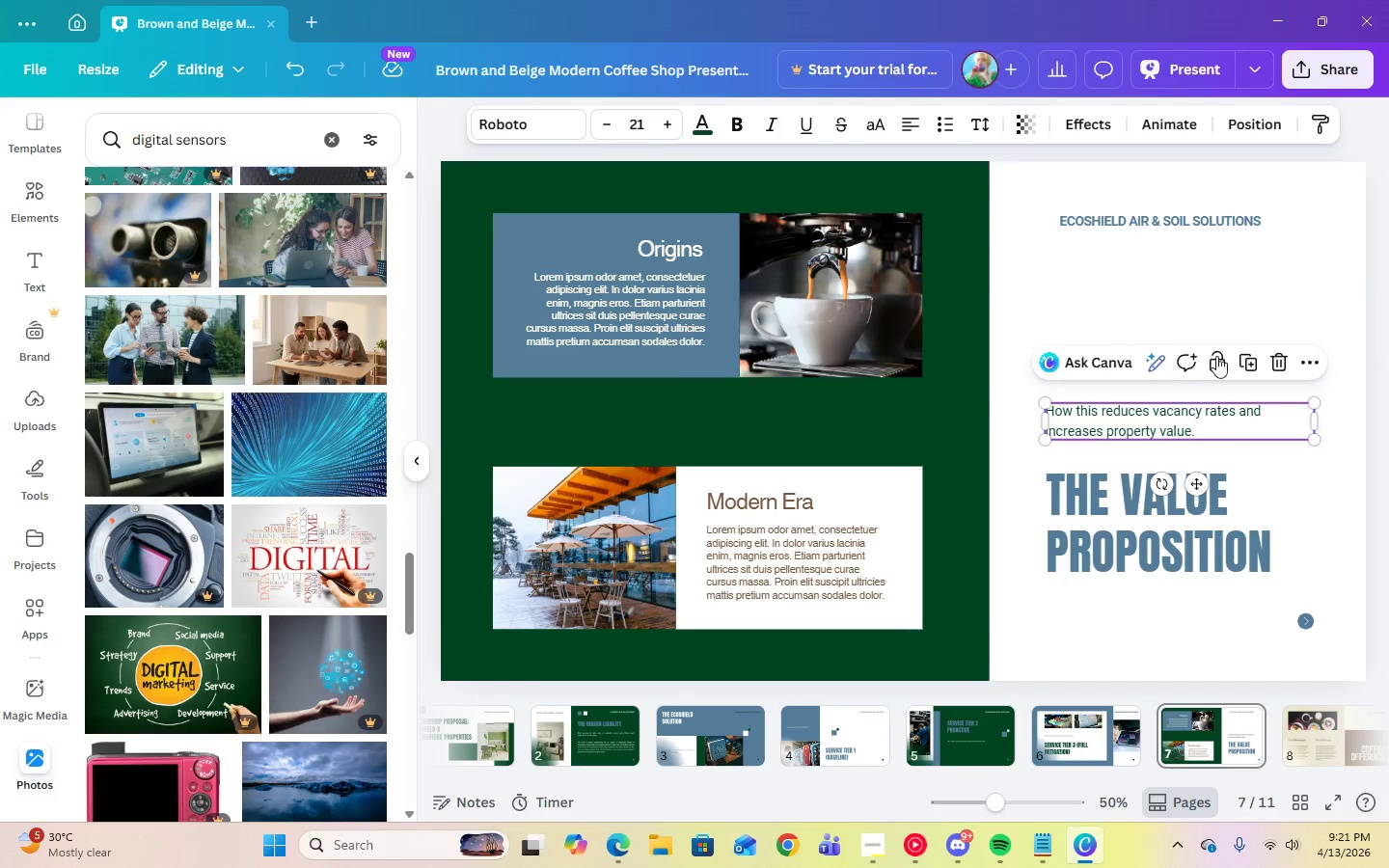 
left_click([1251, 355])
 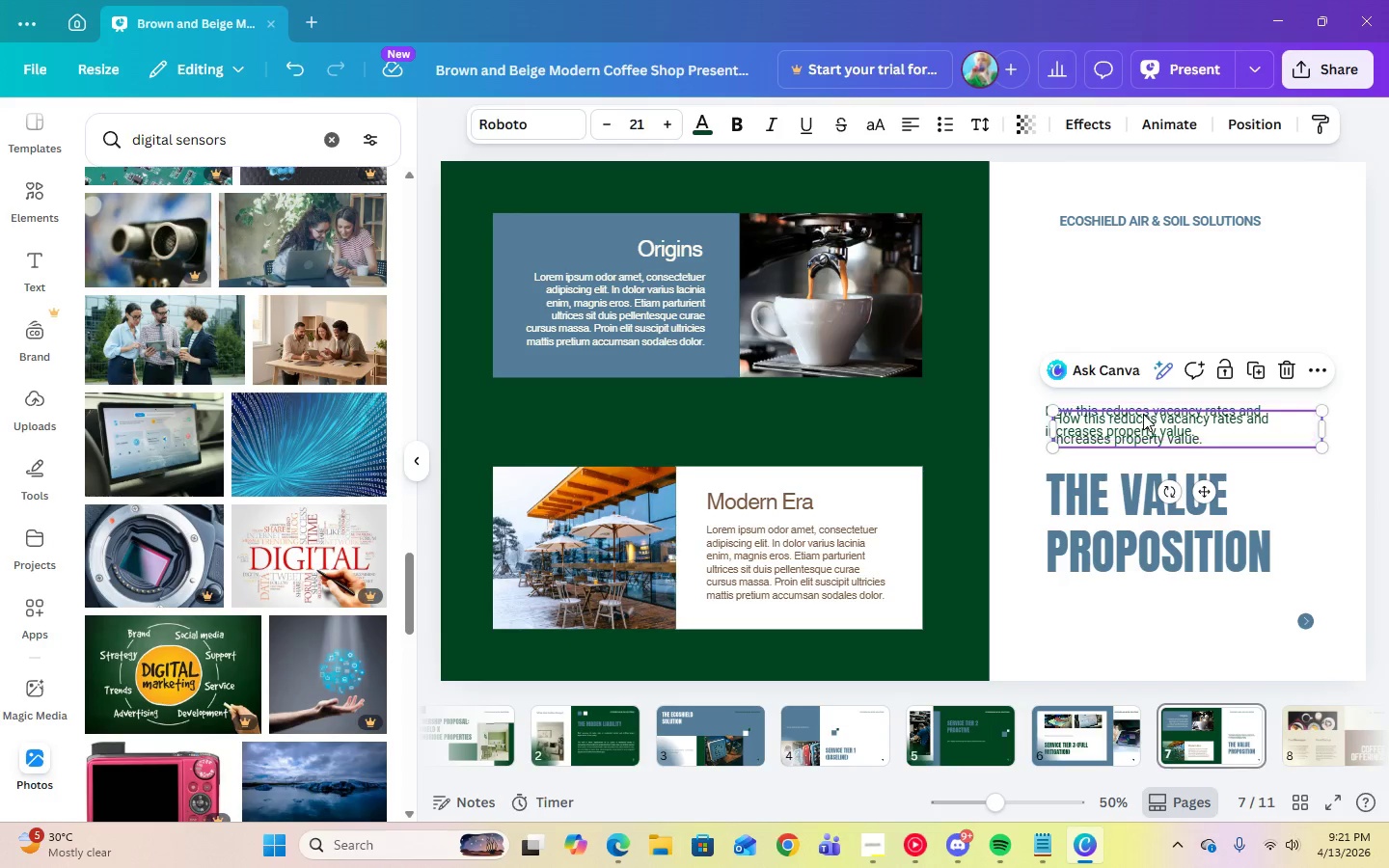 
left_click_drag(start_coordinate=[1142, 413], to_coordinate=[1139, 353])
 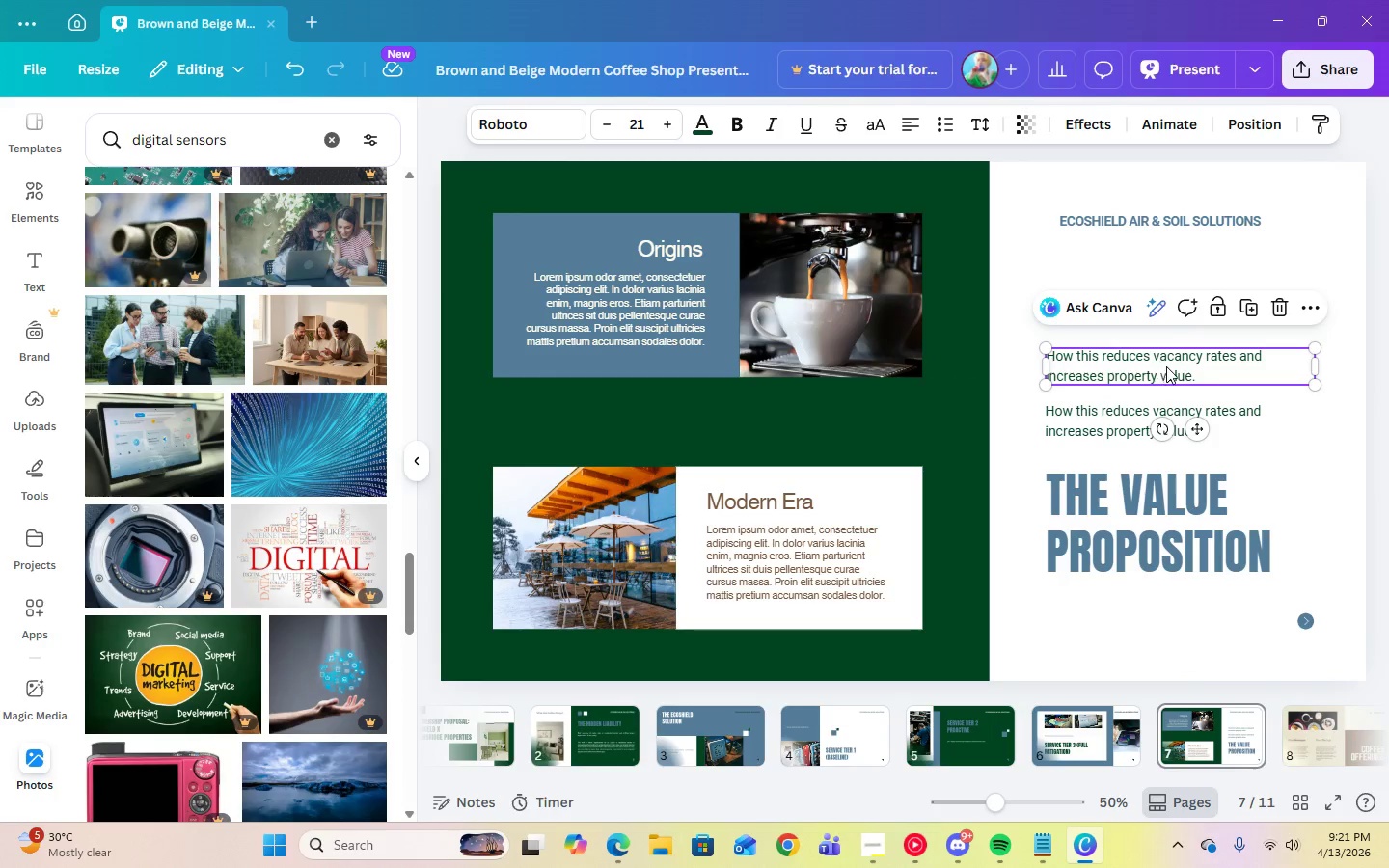 
left_click([1166, 366])
 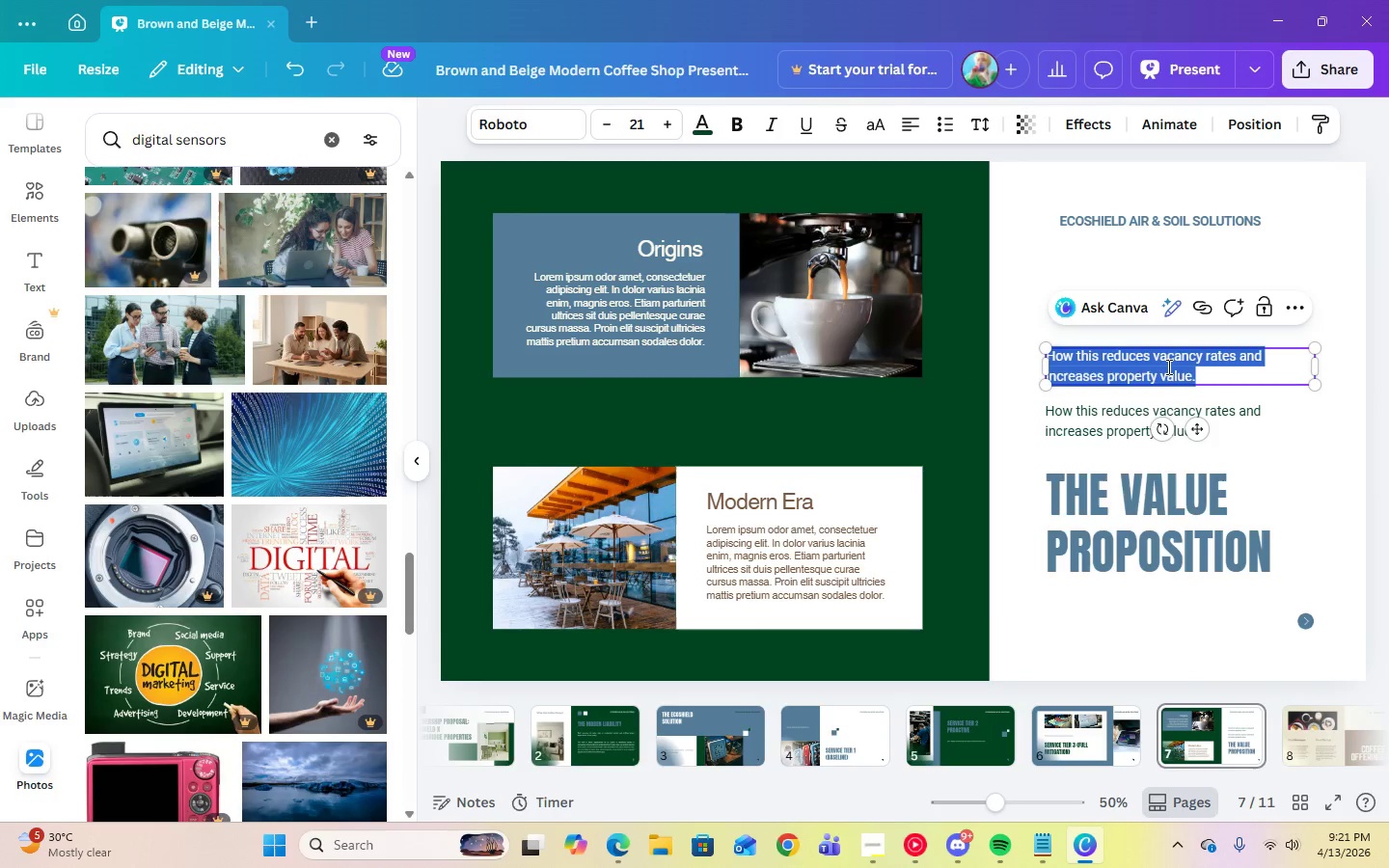 
right_click([1167, 366])
 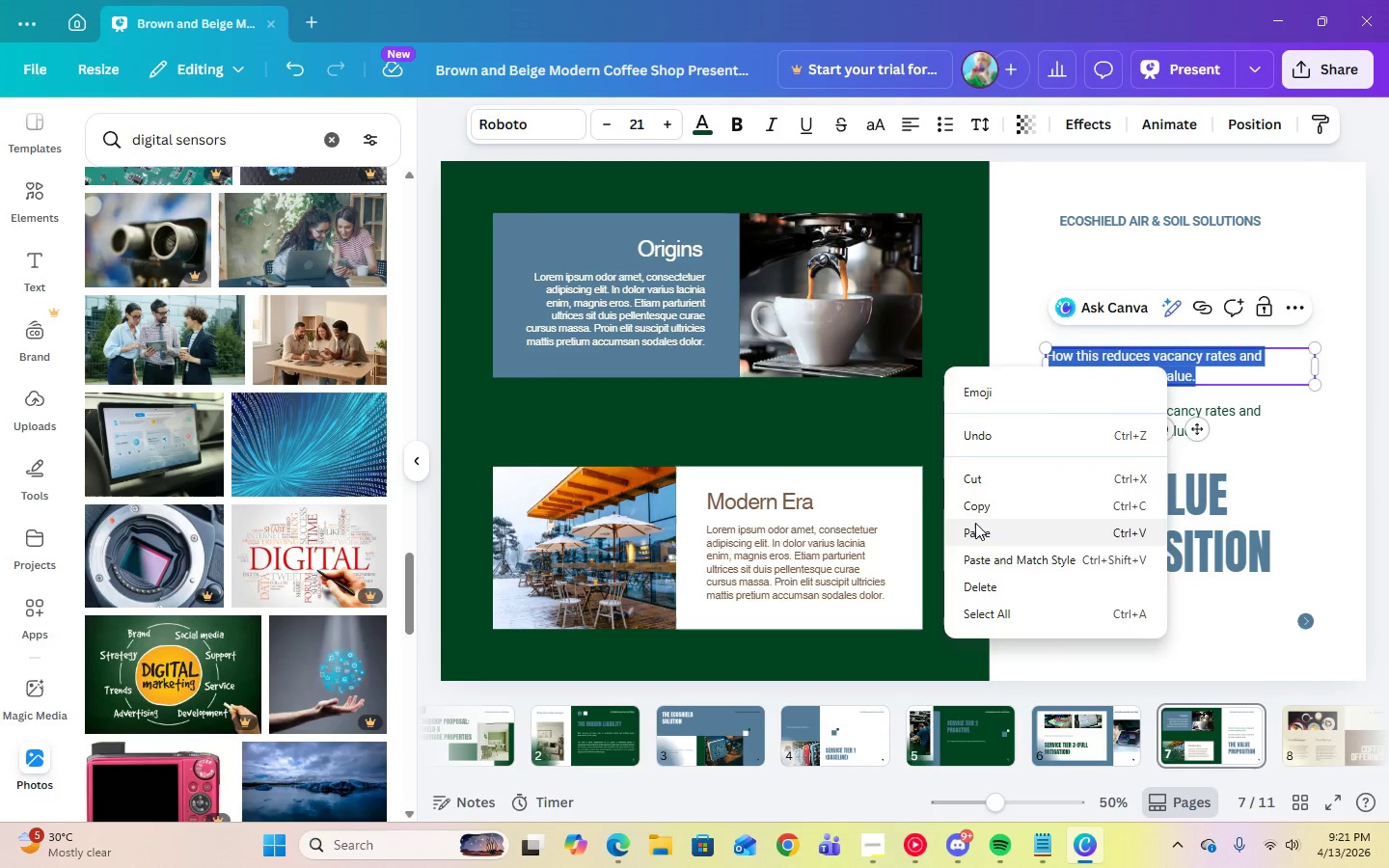 
left_click([976, 531])
 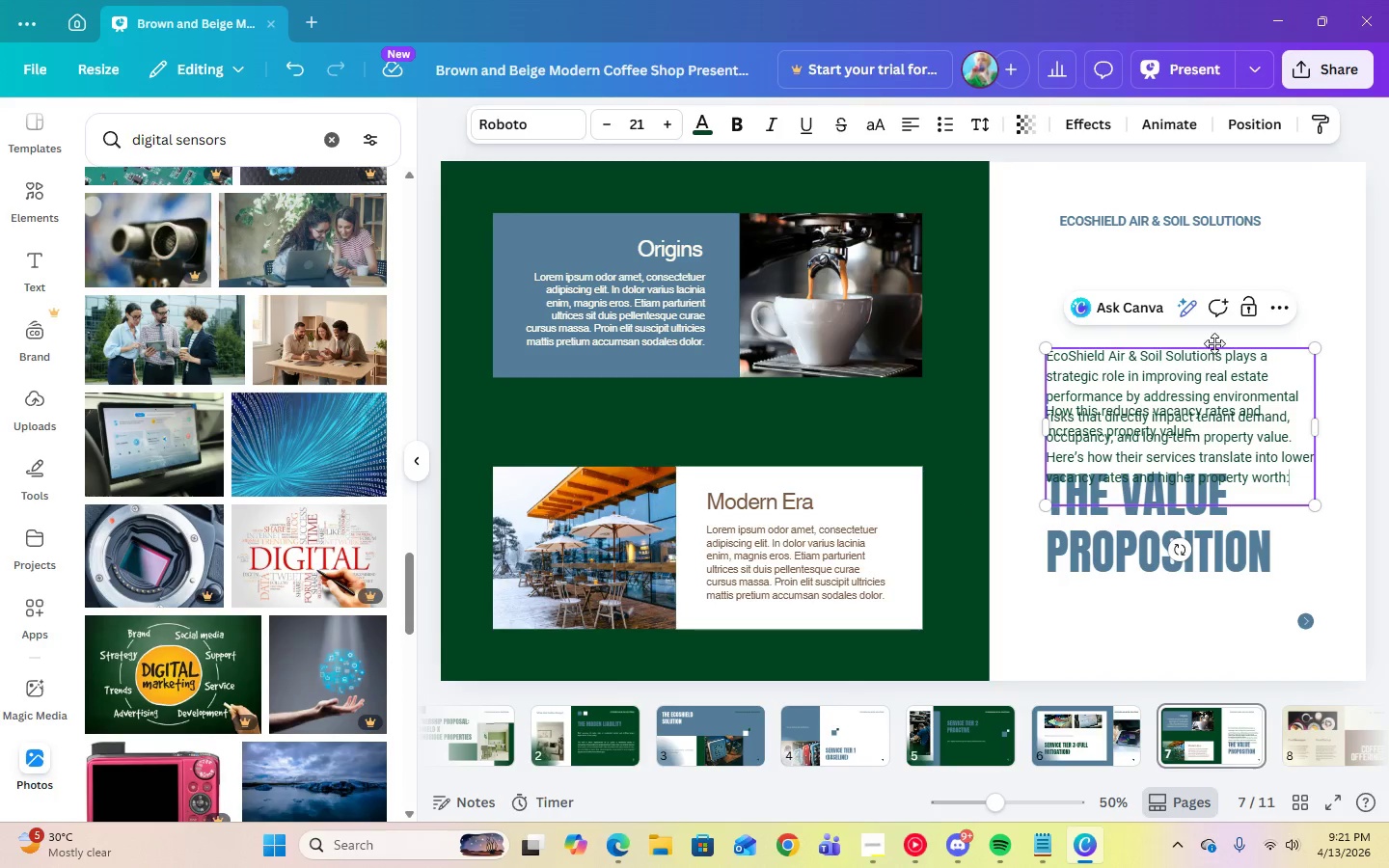 
left_click([1317, 268])
 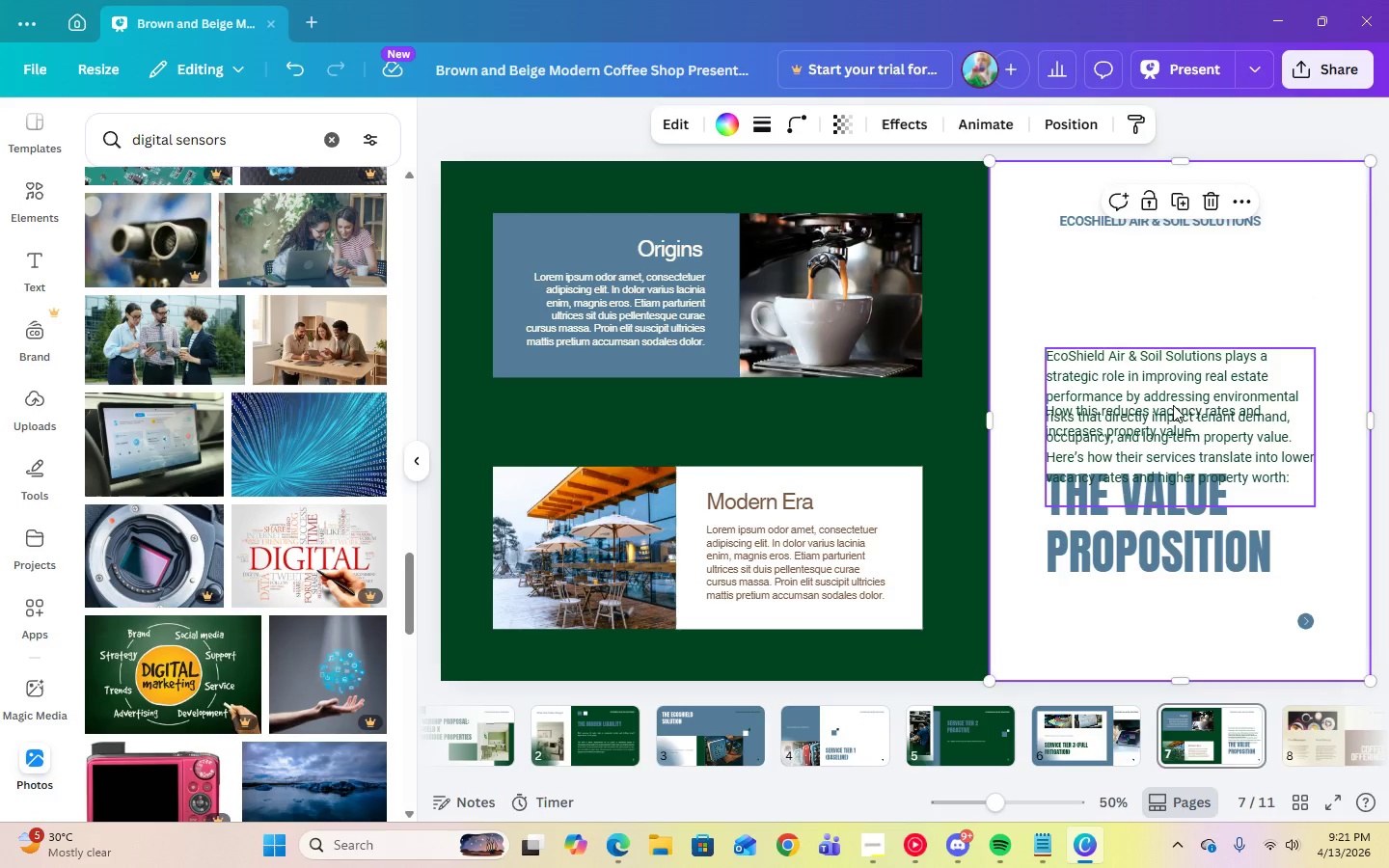 
left_click_drag(start_coordinate=[1173, 402], to_coordinate=[1177, 290])
 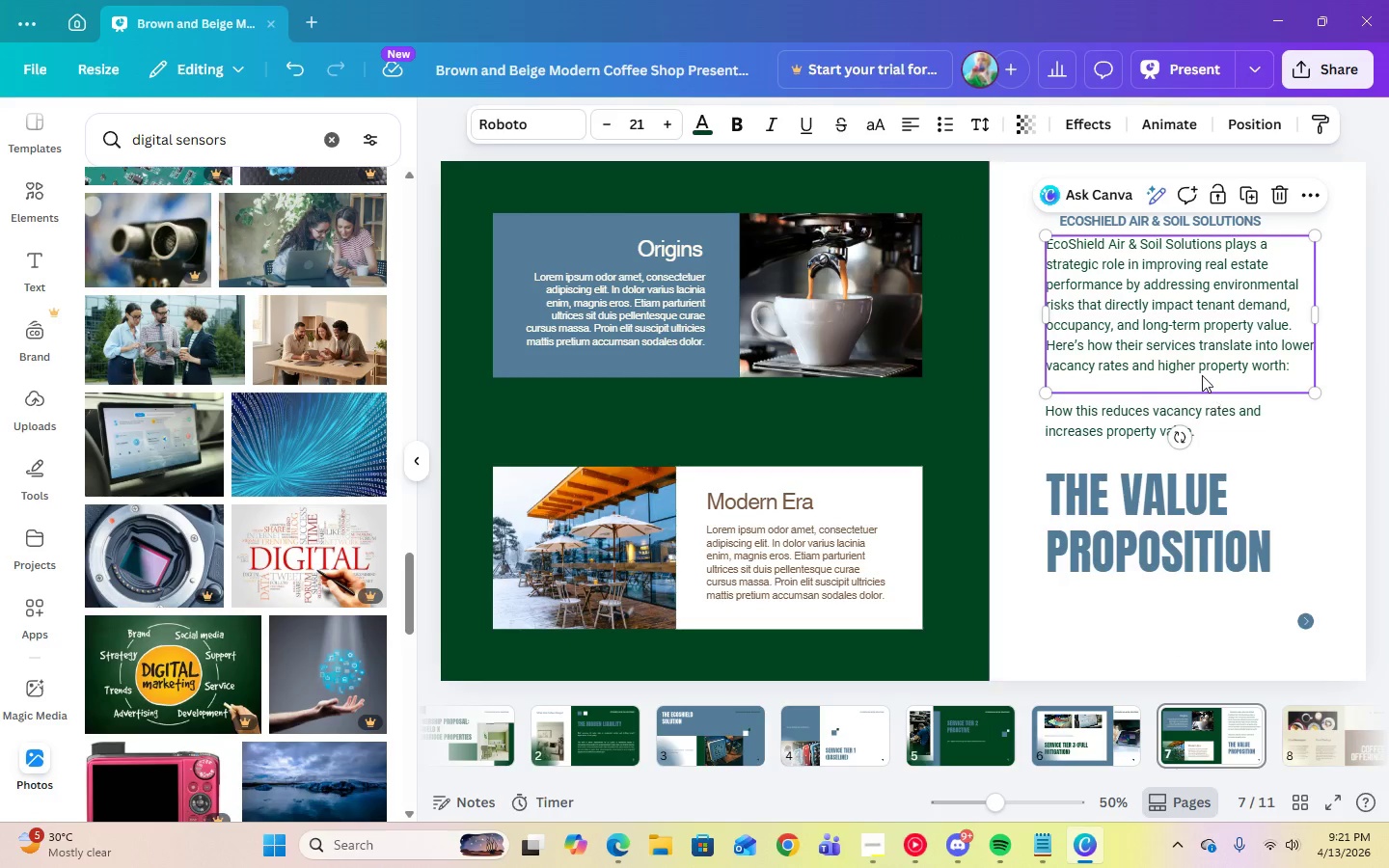 
left_click([1202, 375])
 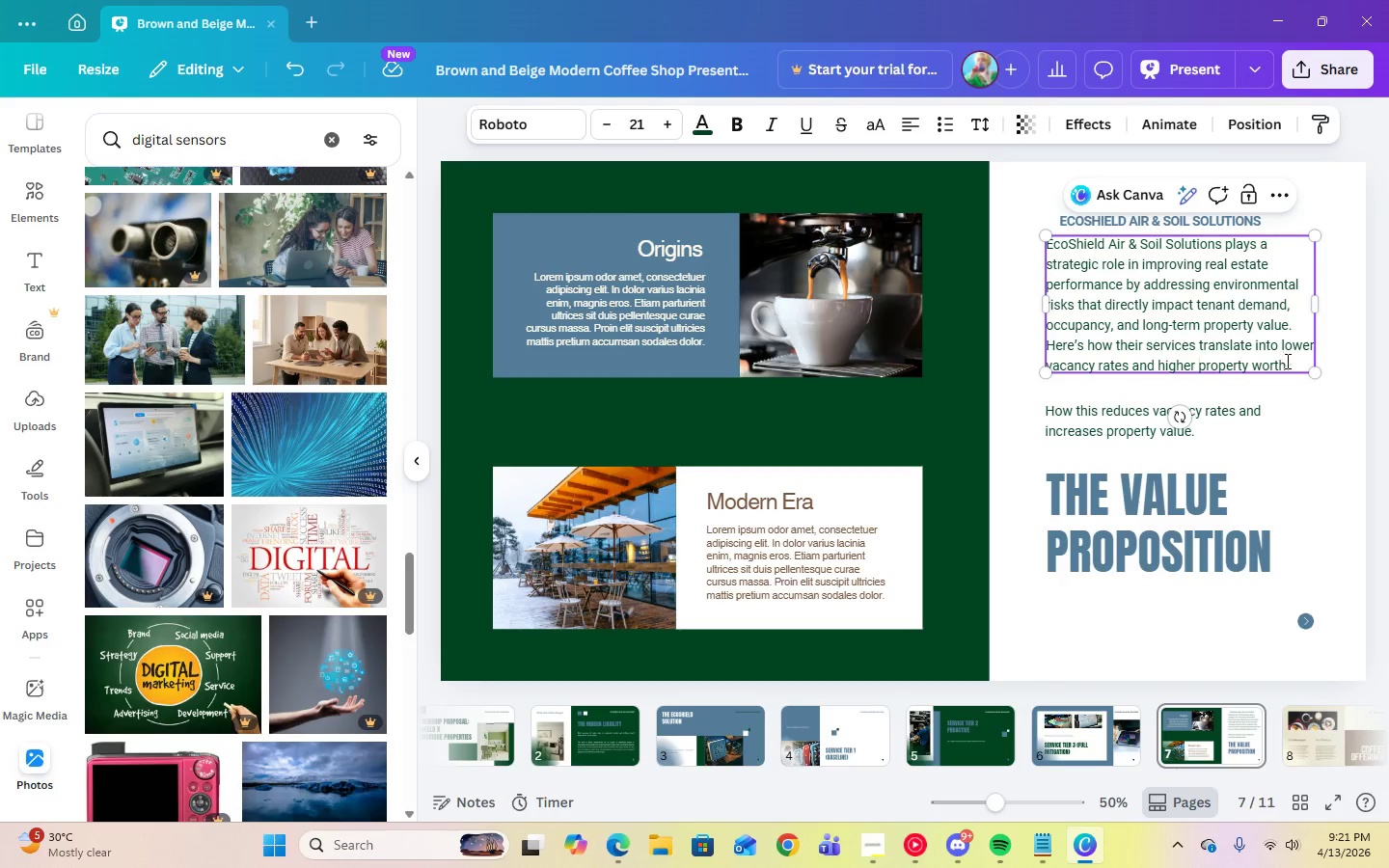 
left_click([1317, 420])
 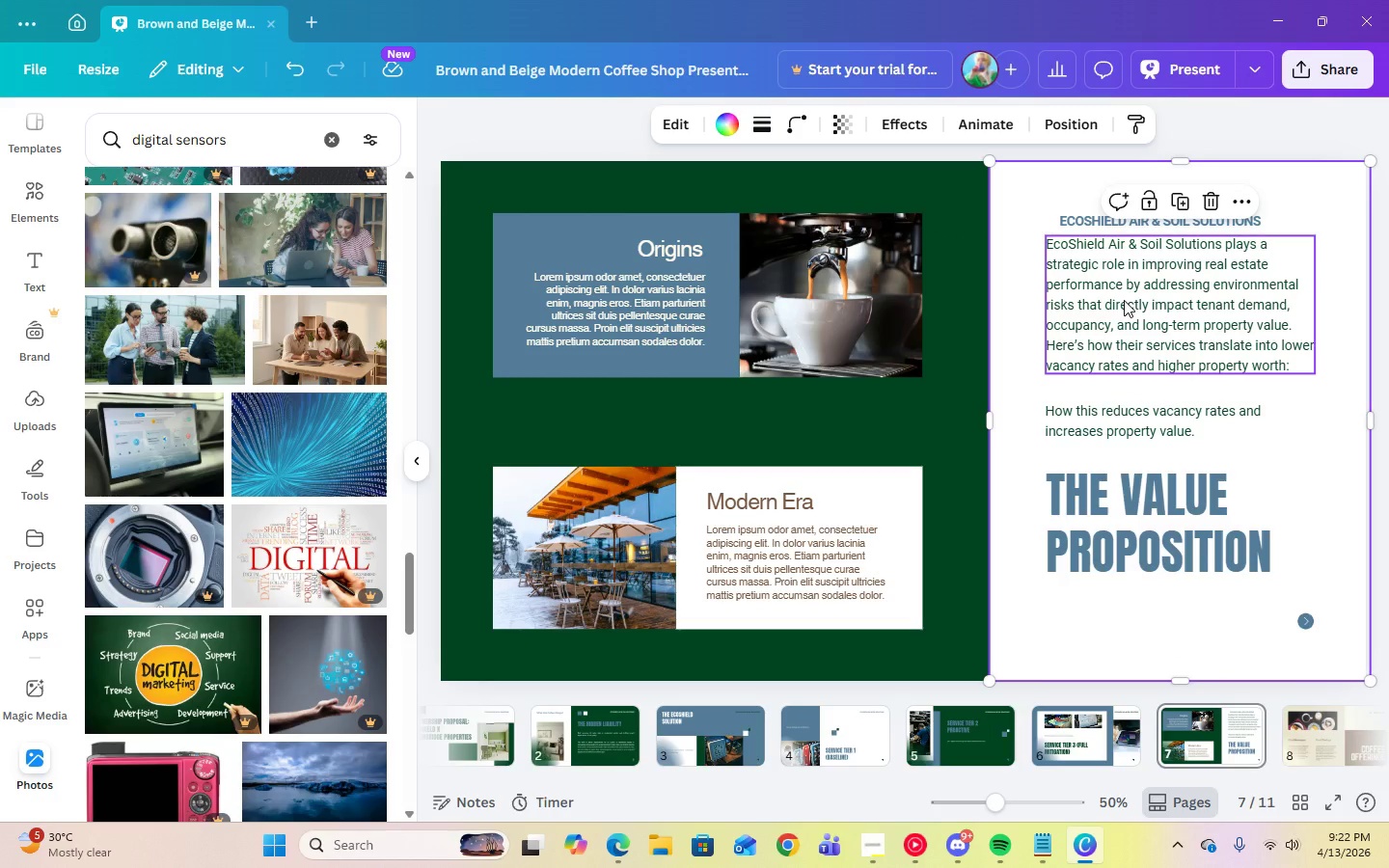 
left_click([1124, 300])
 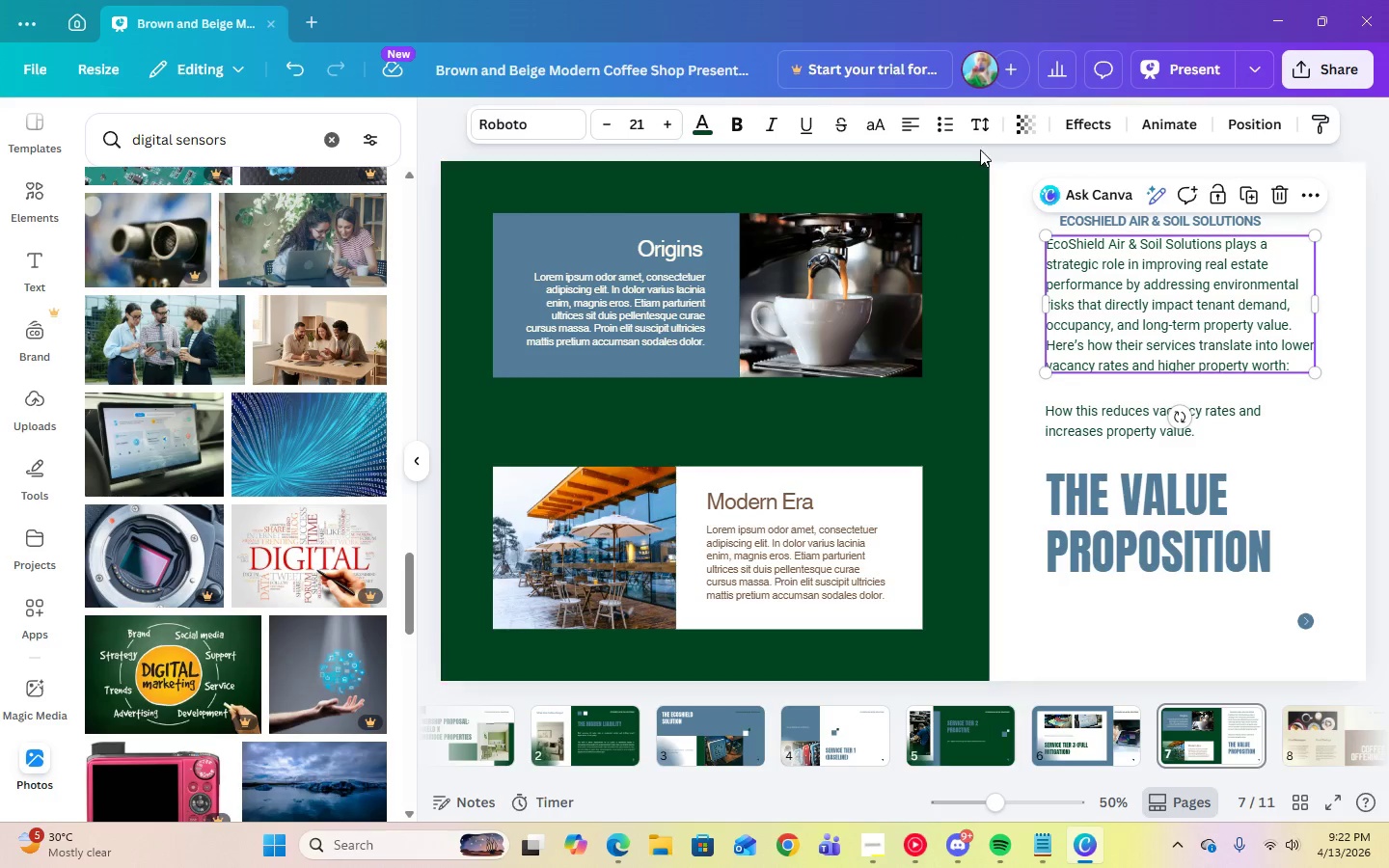 
left_click([980, 128])
 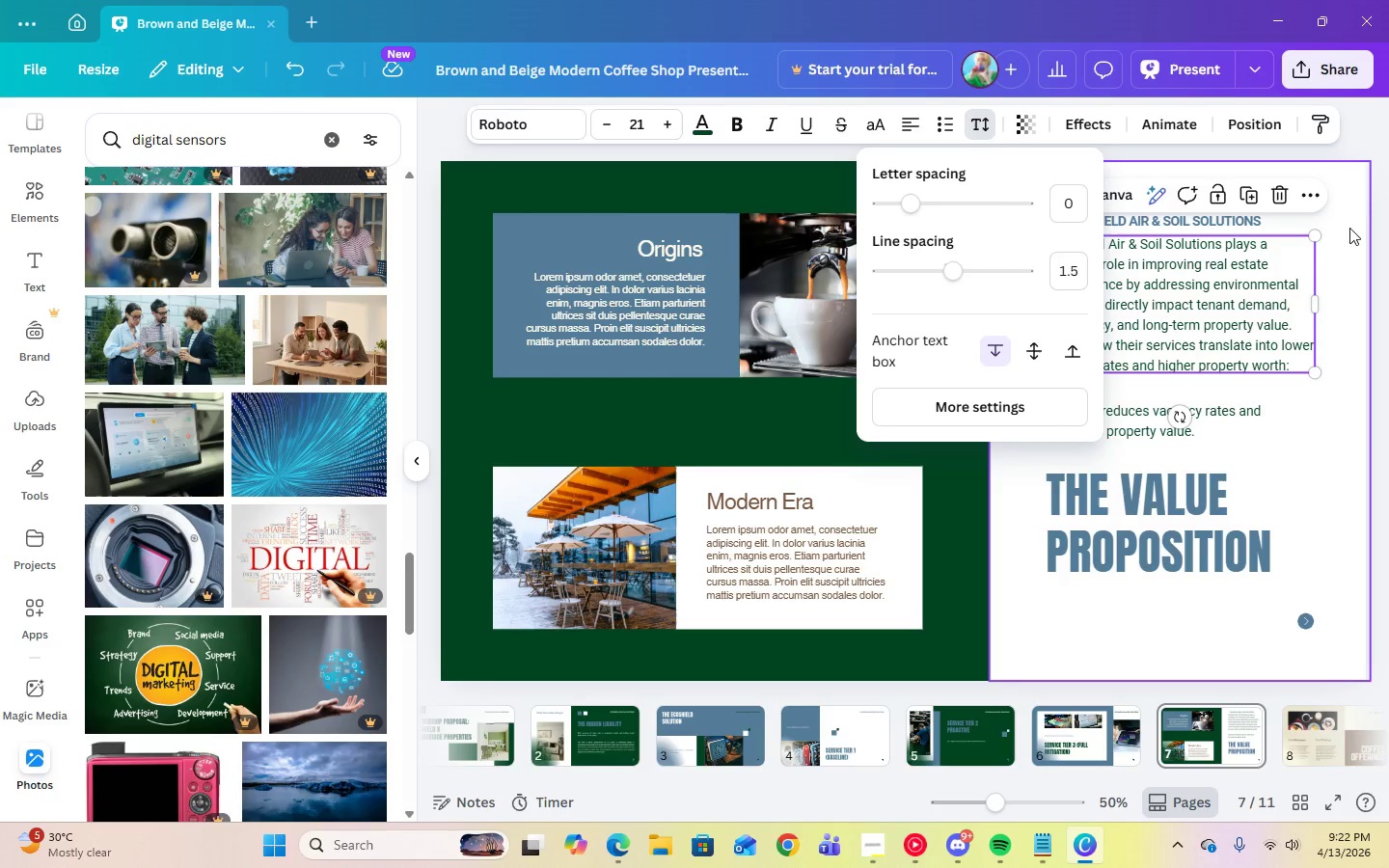 
left_click([1349, 229])
 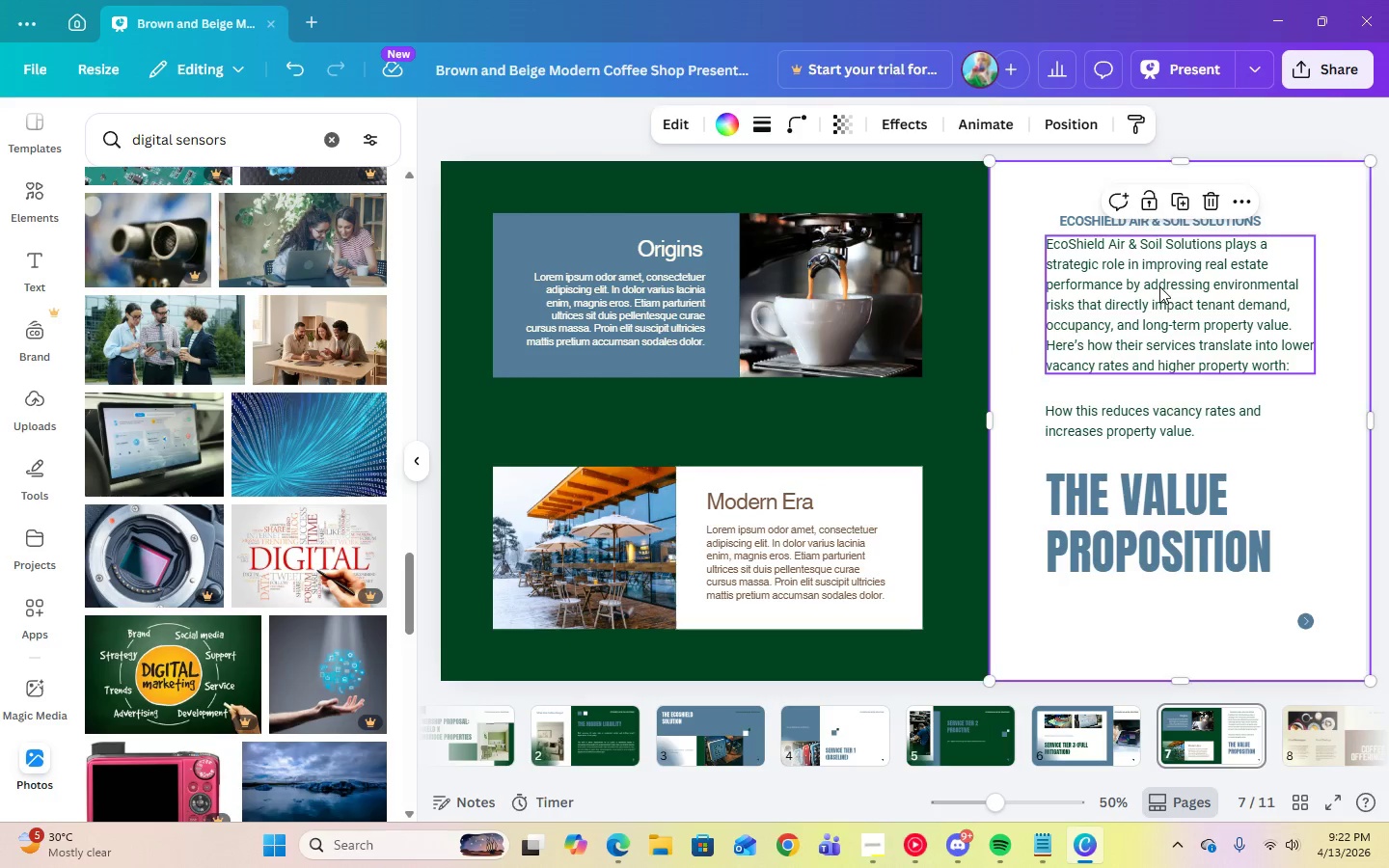 
left_click_drag(start_coordinate=[1159, 286], to_coordinate=[1158, 296])
 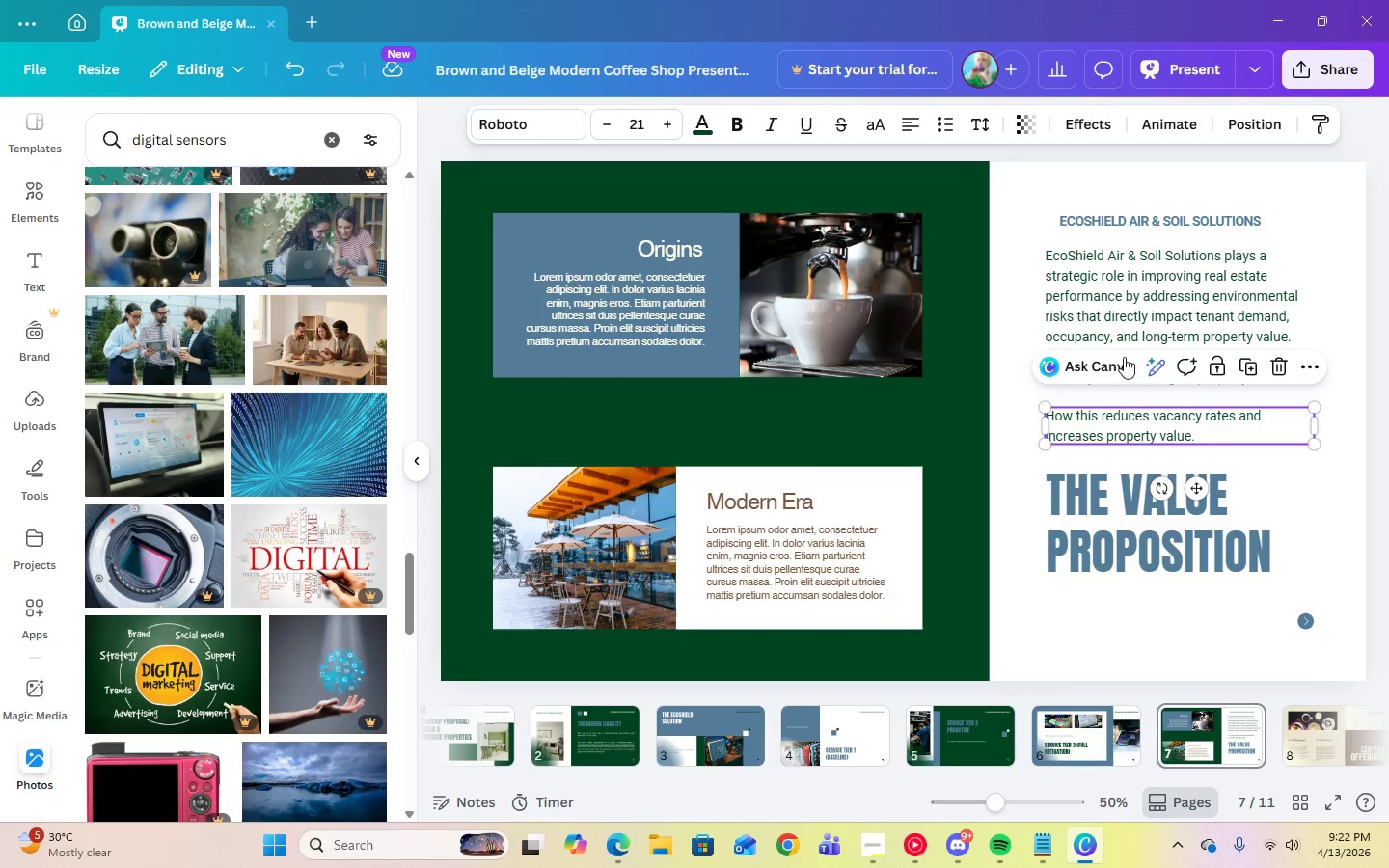 
left_click_drag(start_coordinate=[1131, 296], to_coordinate=[1131, 302])
 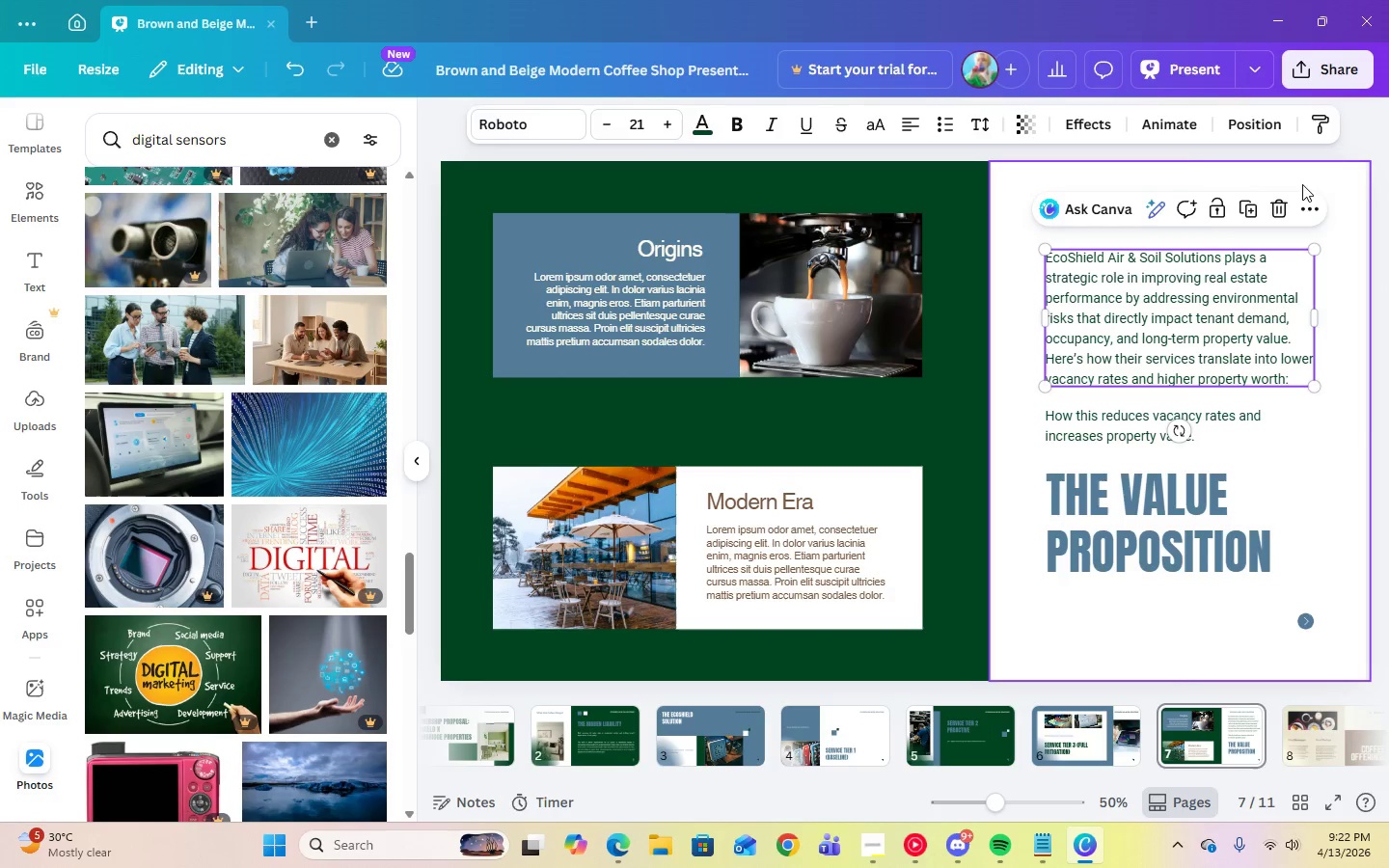 
left_click([1306, 178])
 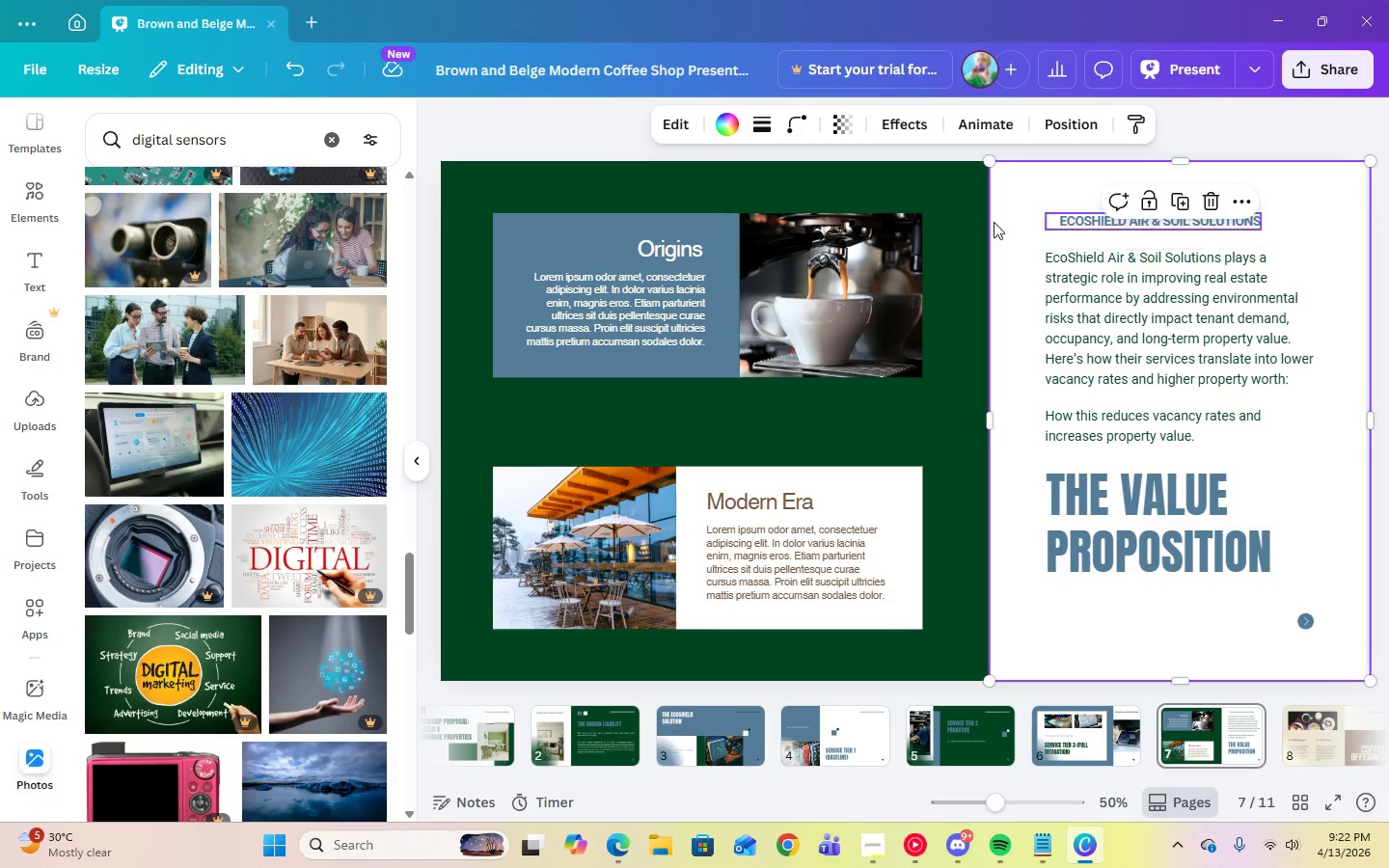 
left_click([1040, 844])
 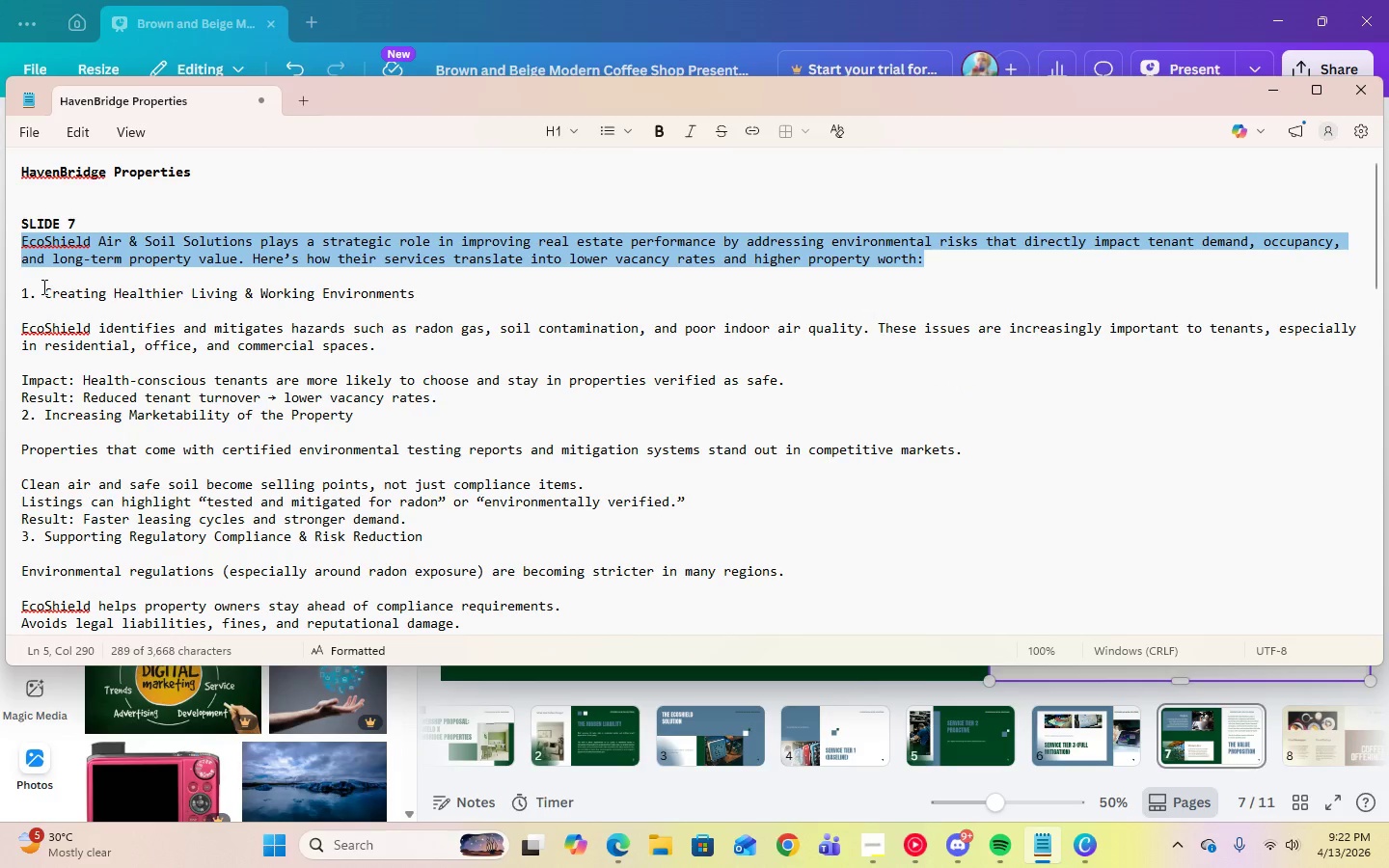 
left_click_drag(start_coordinate=[42, 290], to_coordinate=[422, 285])
 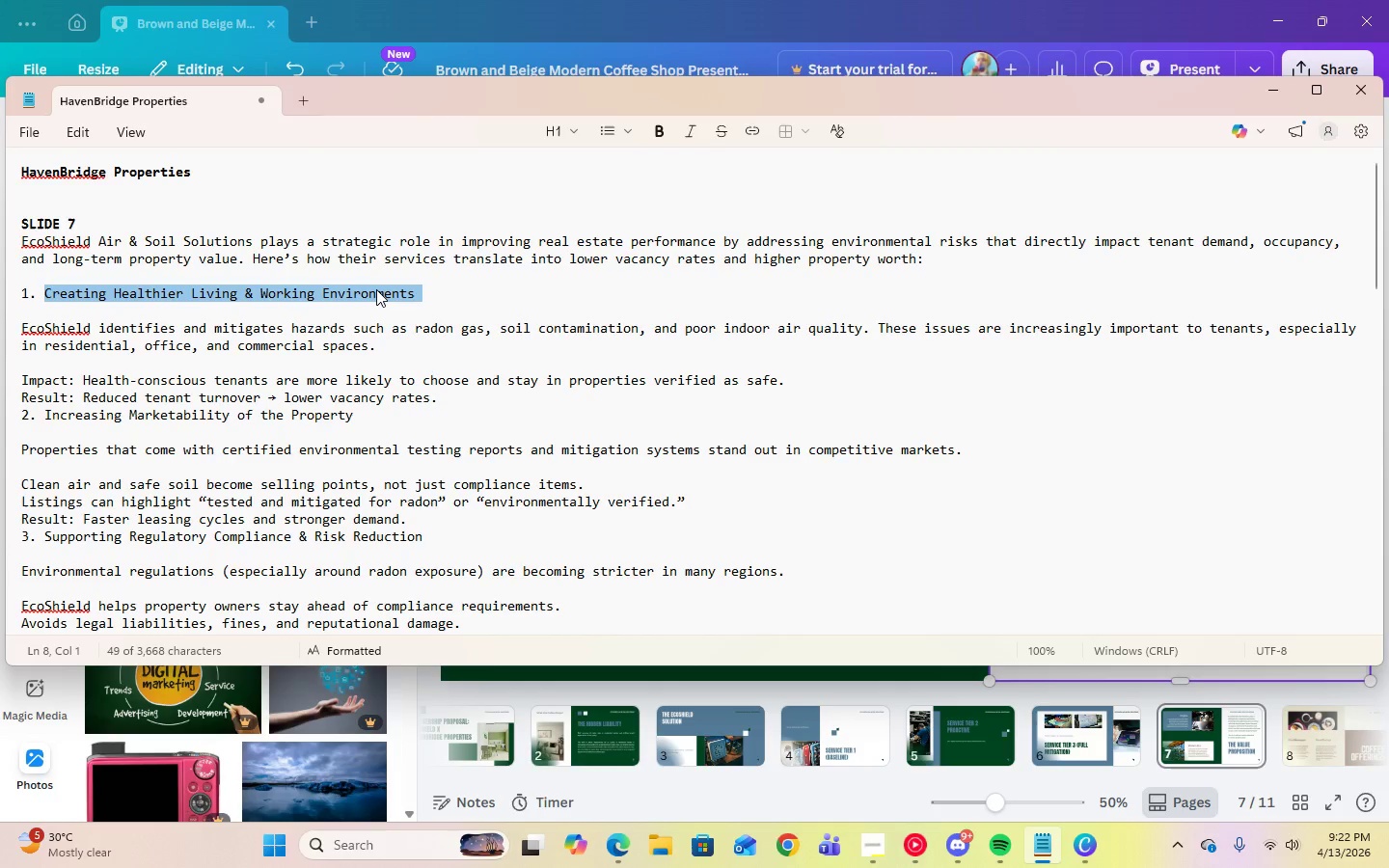 
right_click([376, 289])
 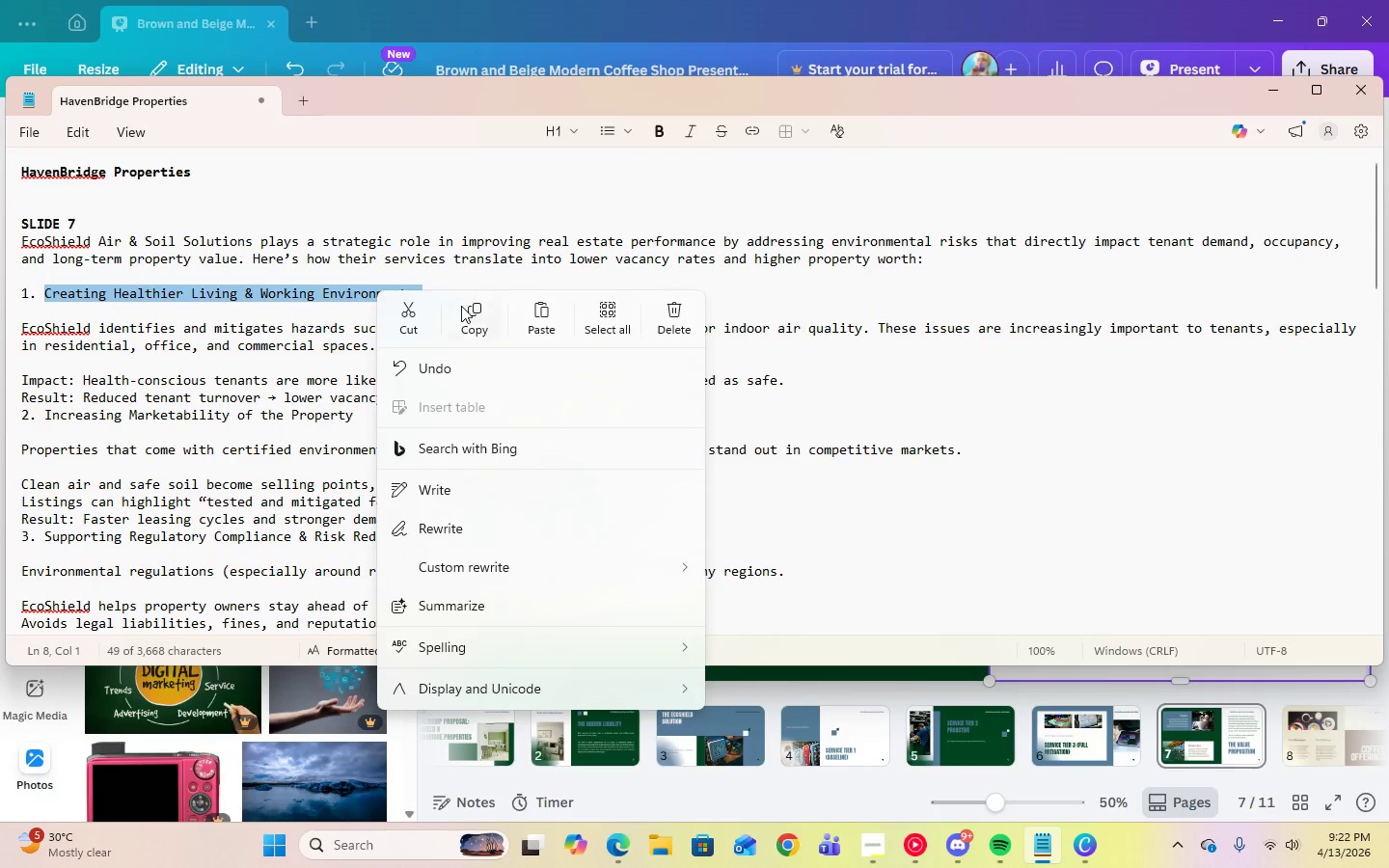 
left_click([461, 307])
 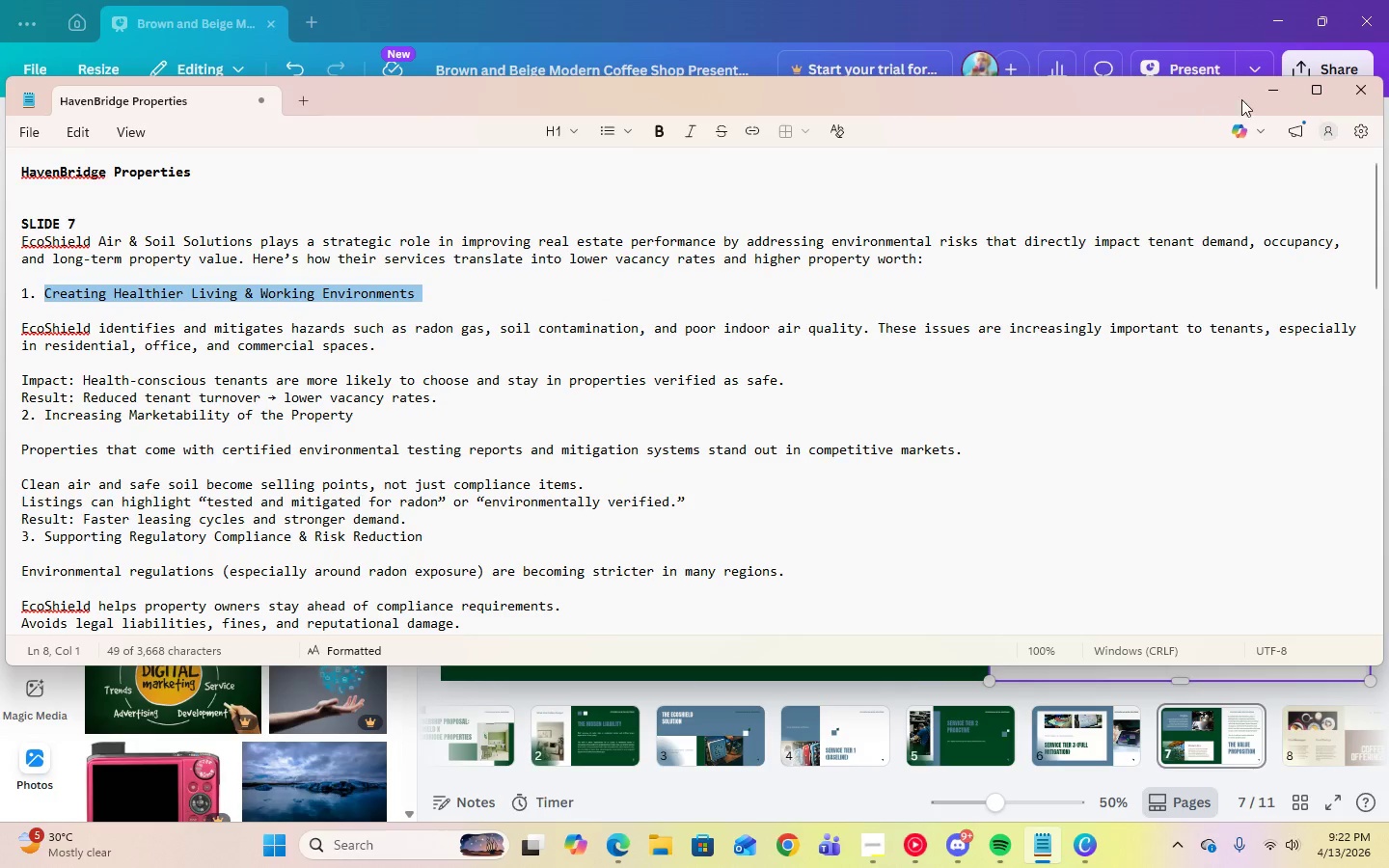 
left_click([1263, 94])
 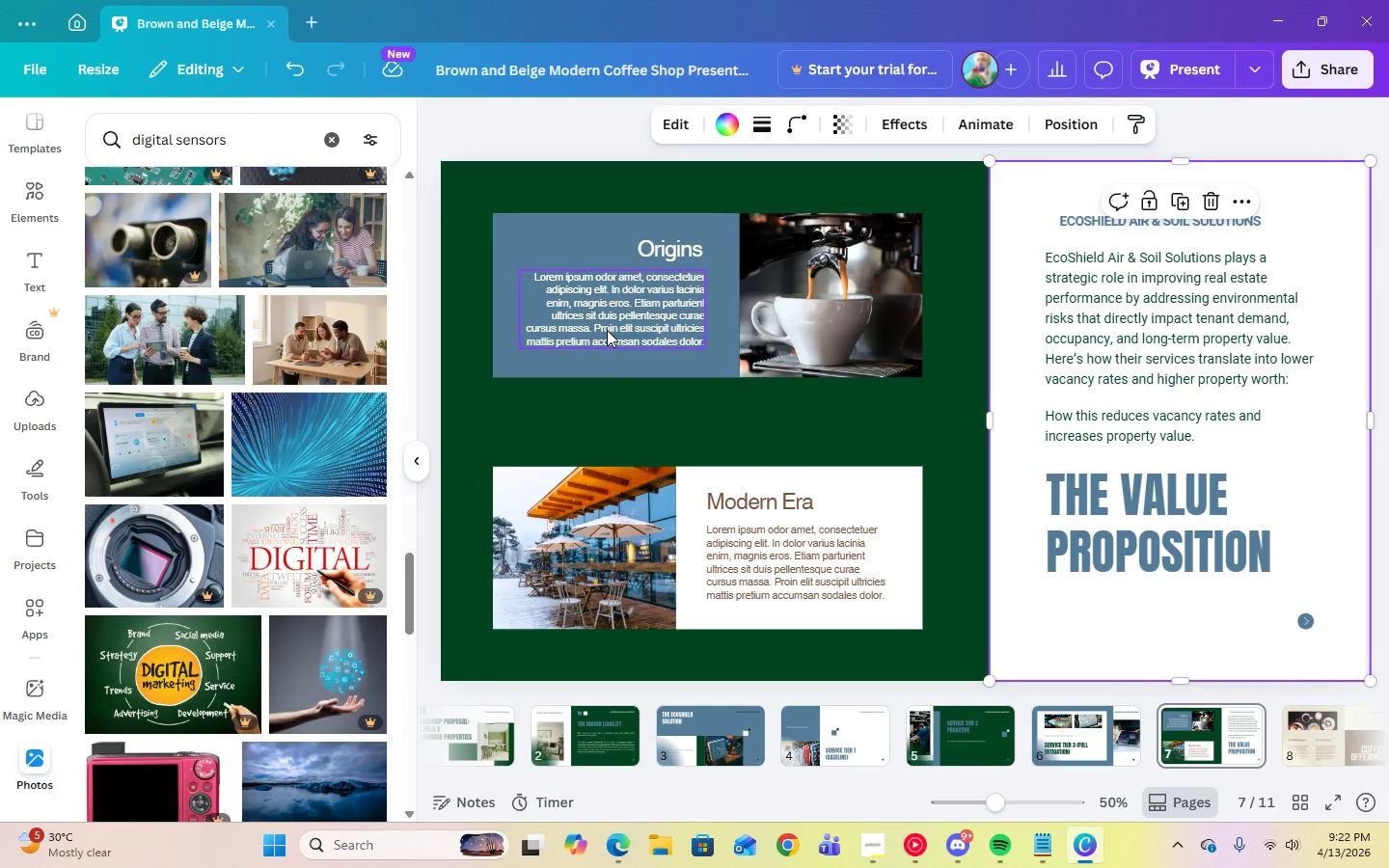 
double_click([607, 330])
 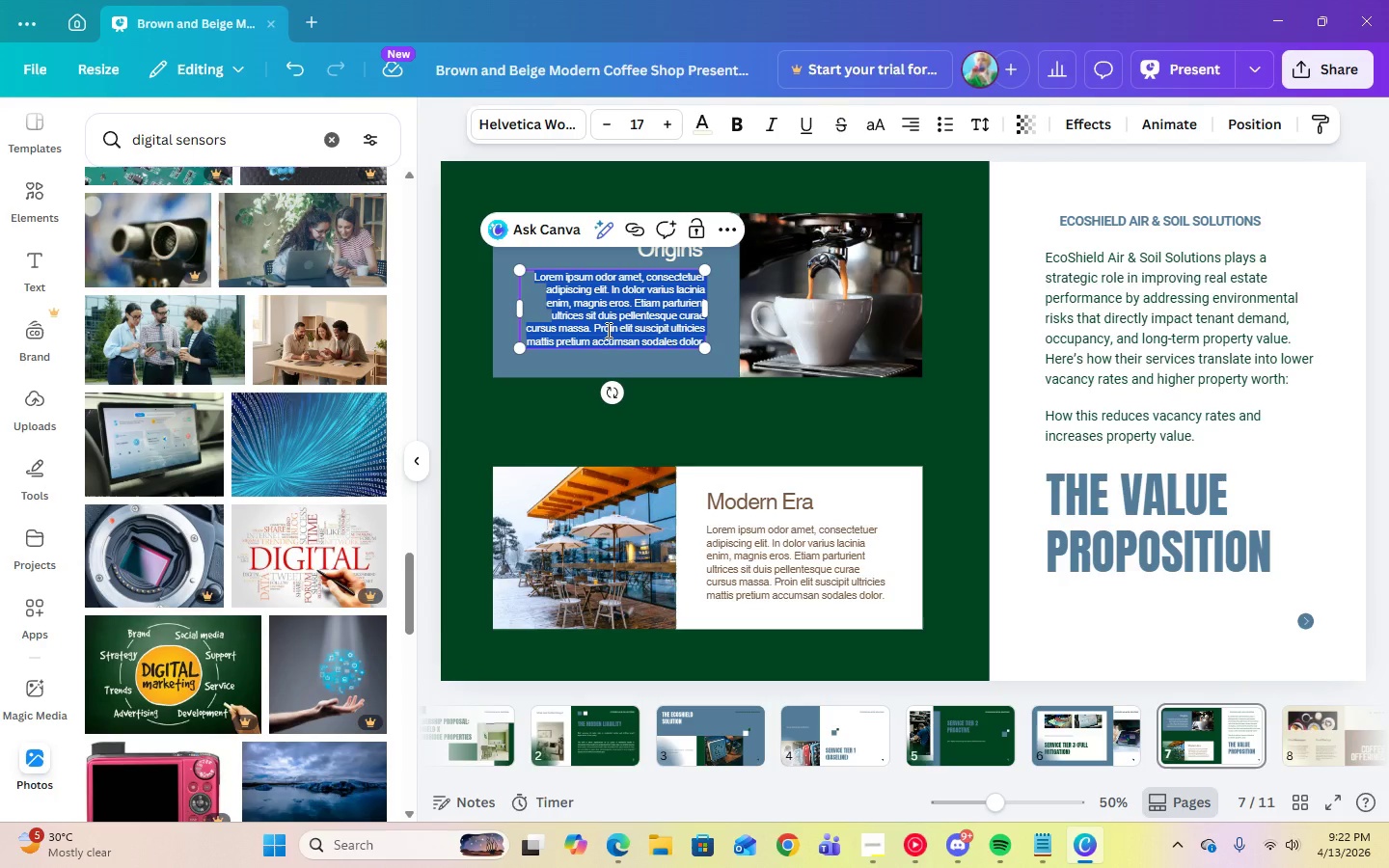 
key(1)
 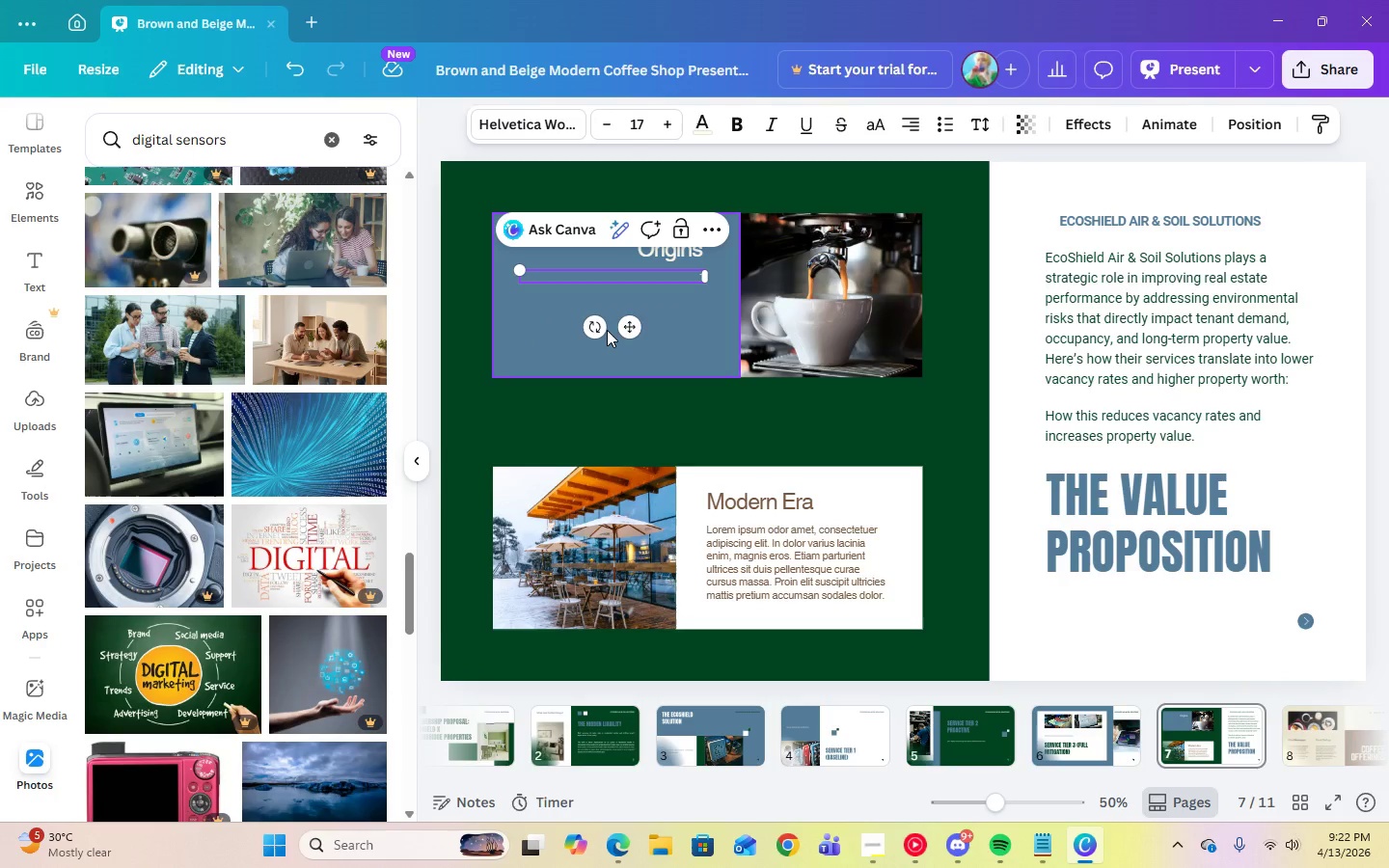 
key(Period)
 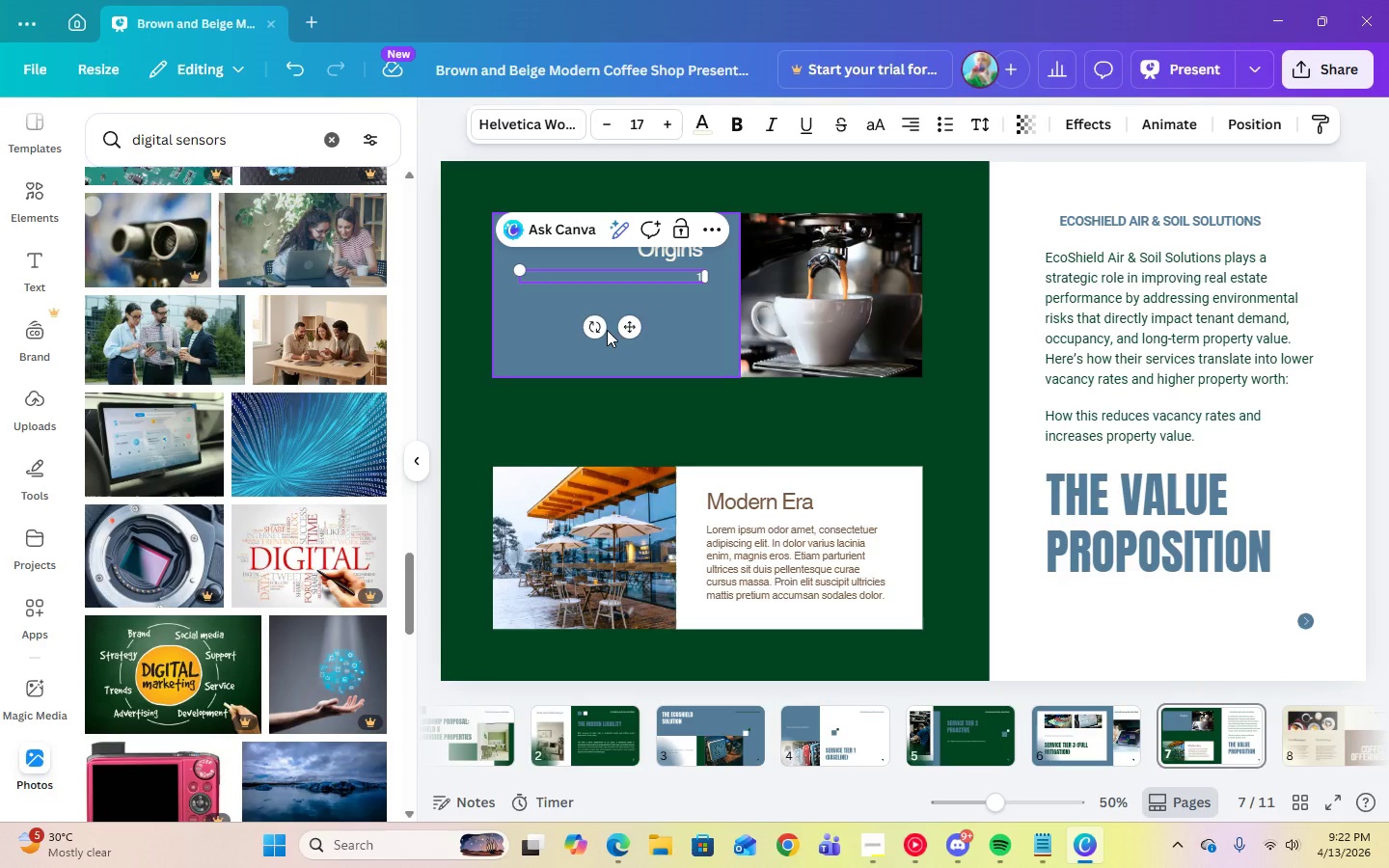 
key(Space)
 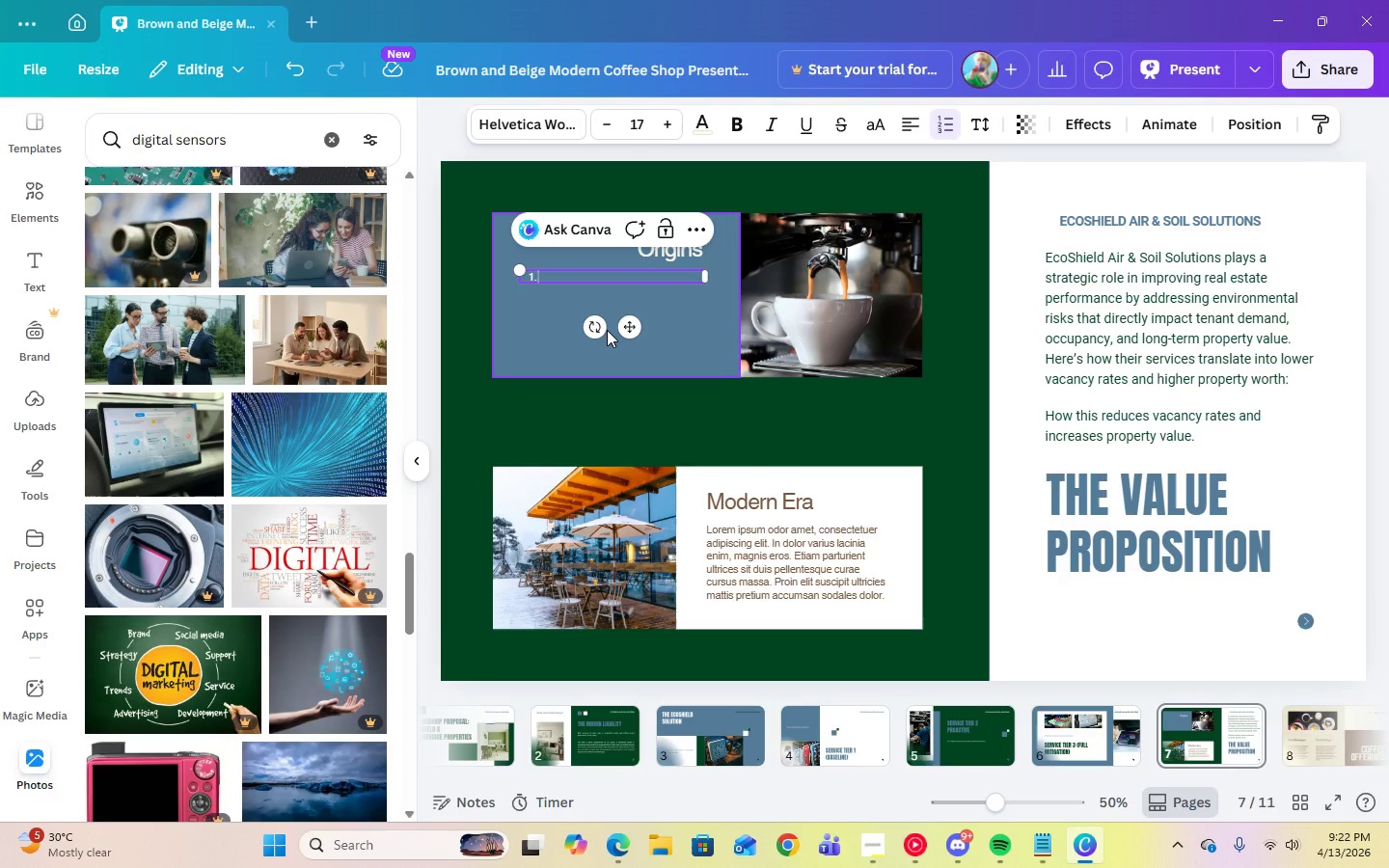 
key(Control+V)
 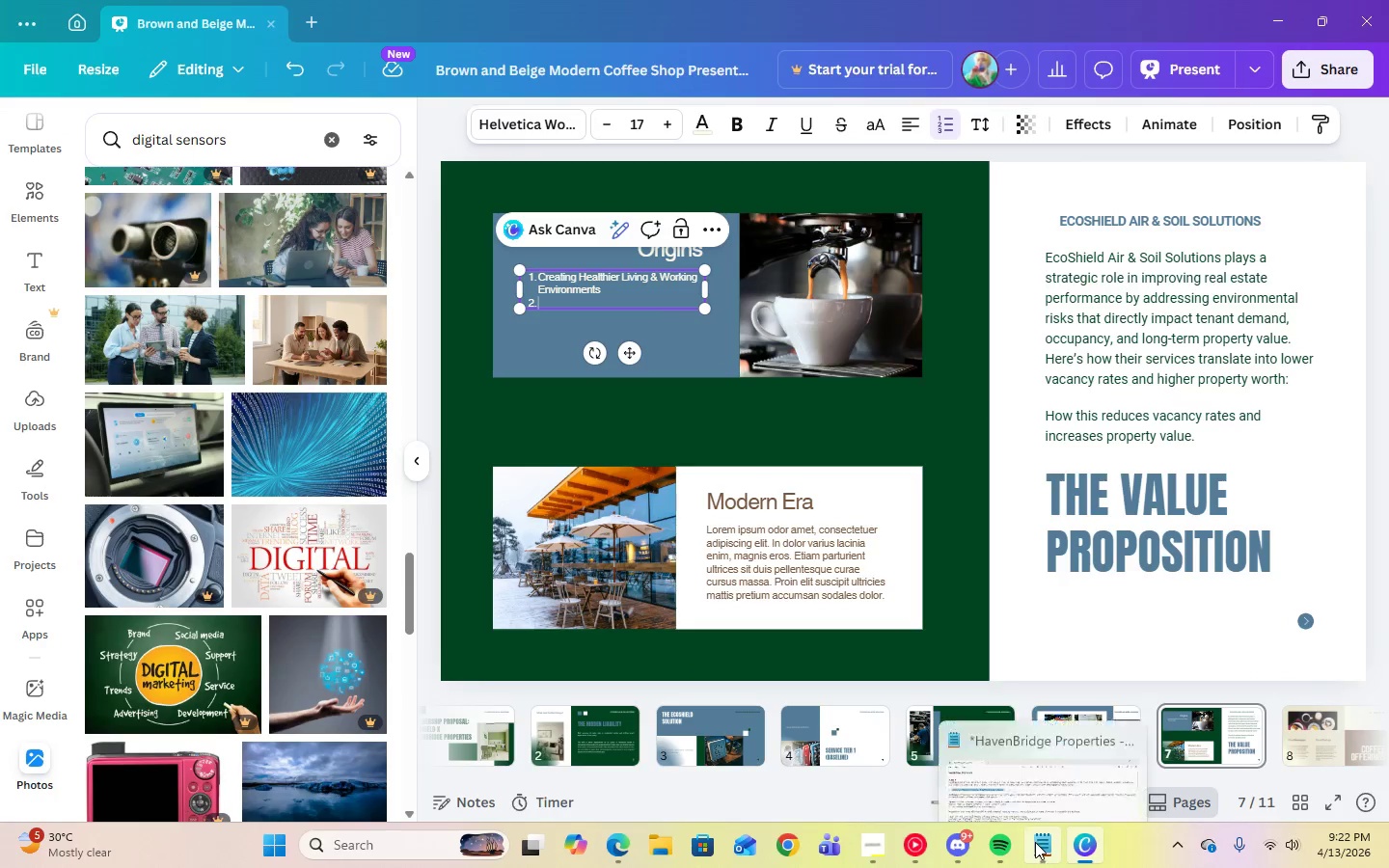 
left_click([1035, 842])
 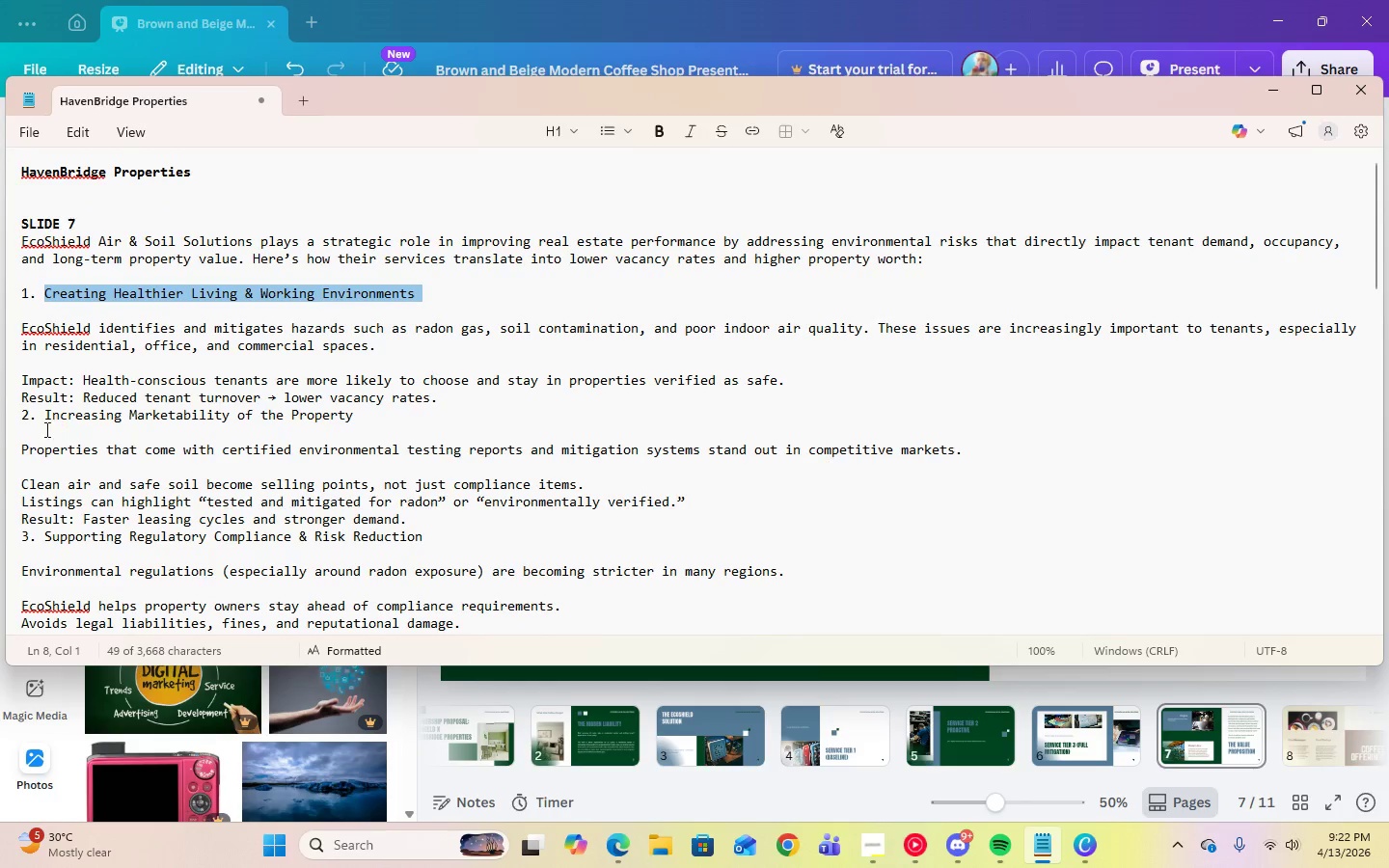 
left_click_drag(start_coordinate=[42, 416], to_coordinate=[393, 430])
 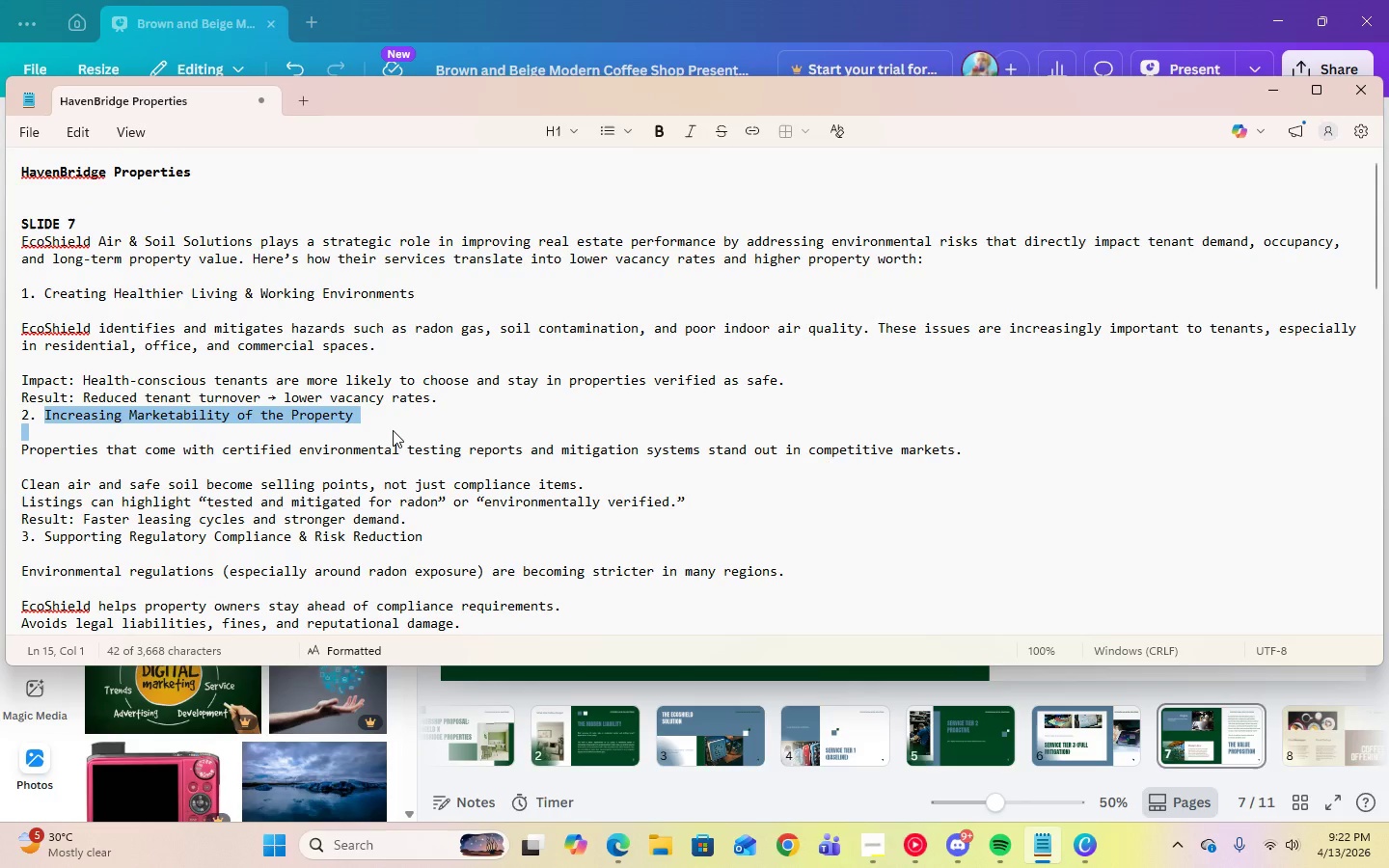 
key(Control+C)
 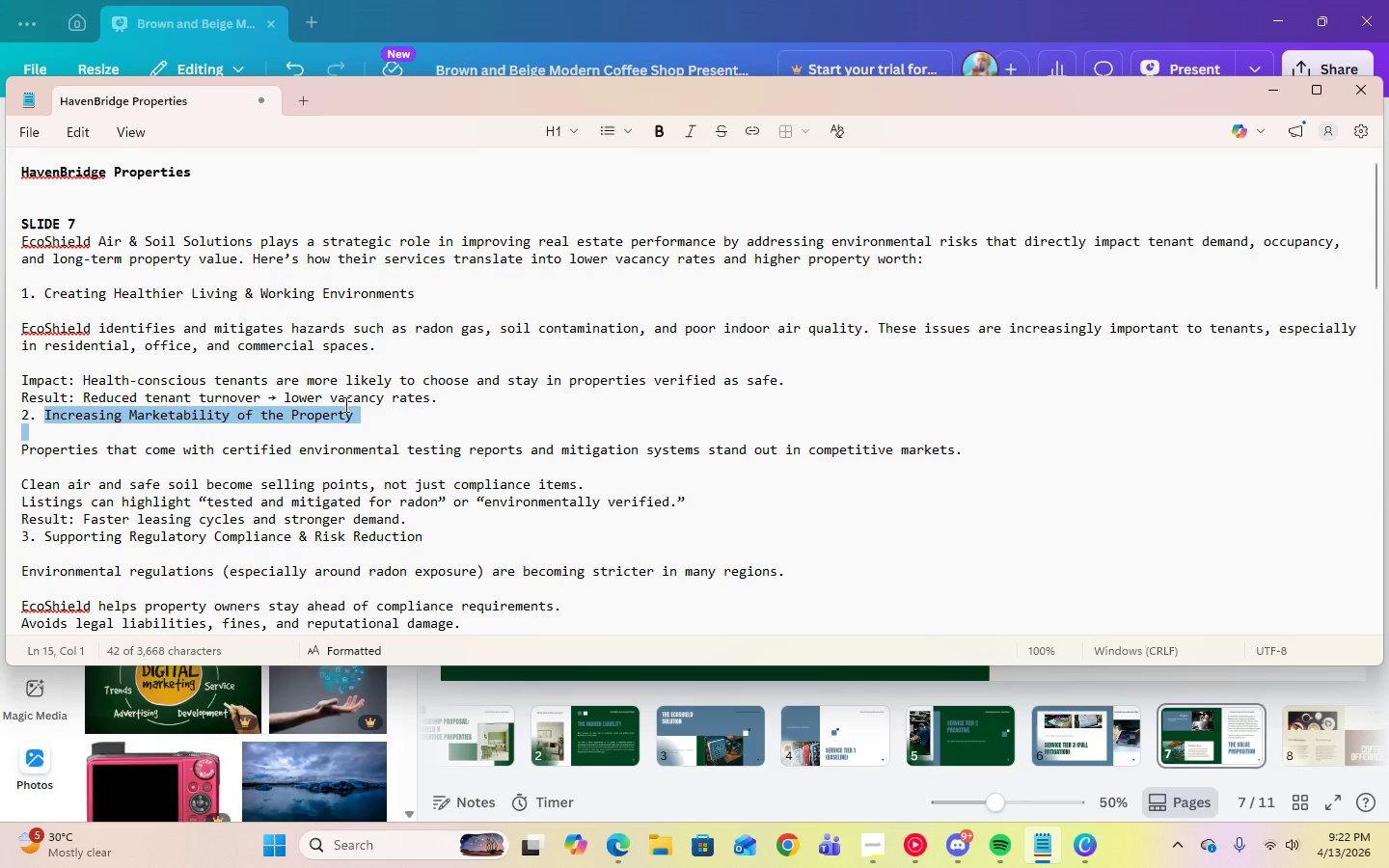 
right_click([338, 420])
 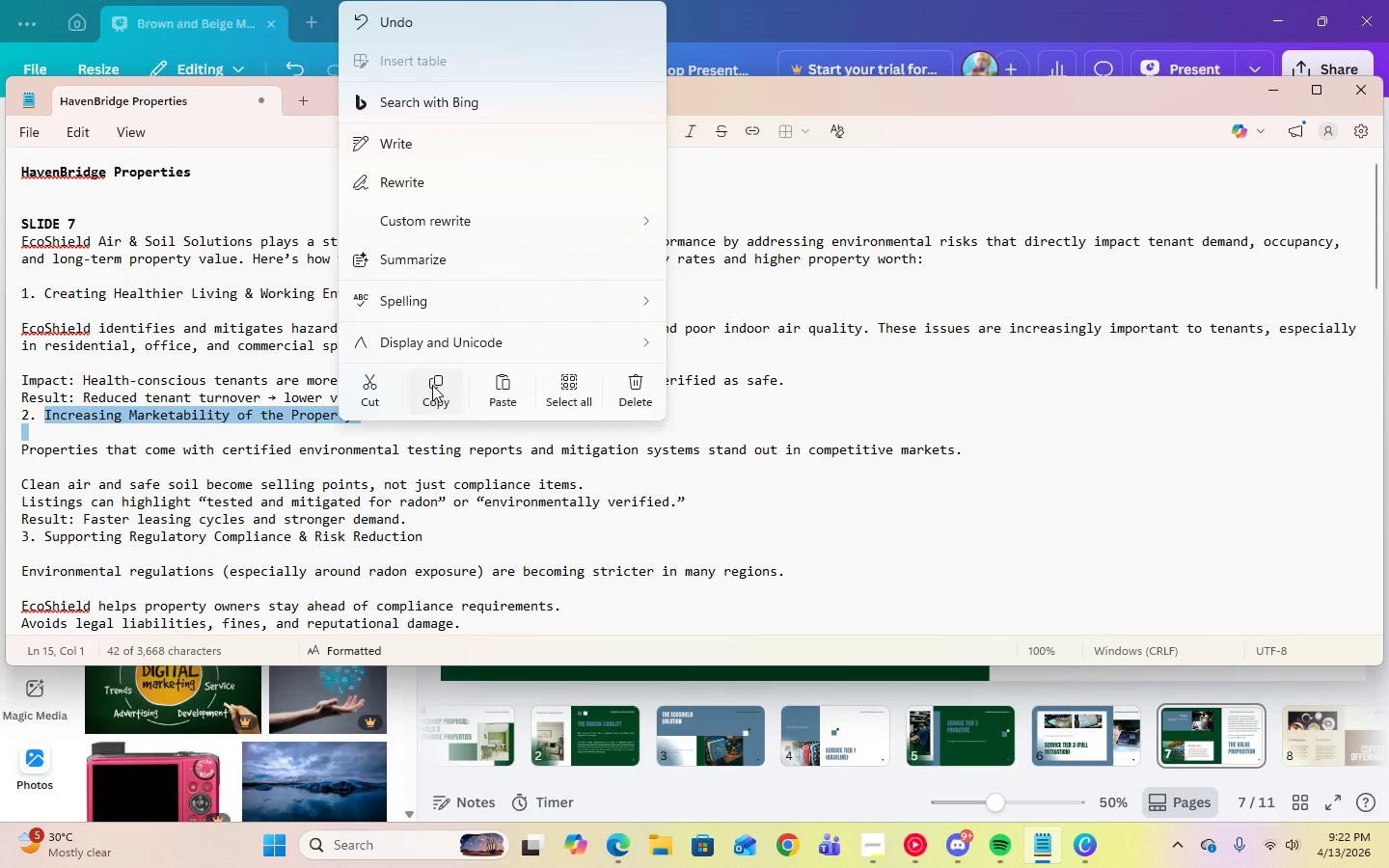 
left_click([433, 386])
 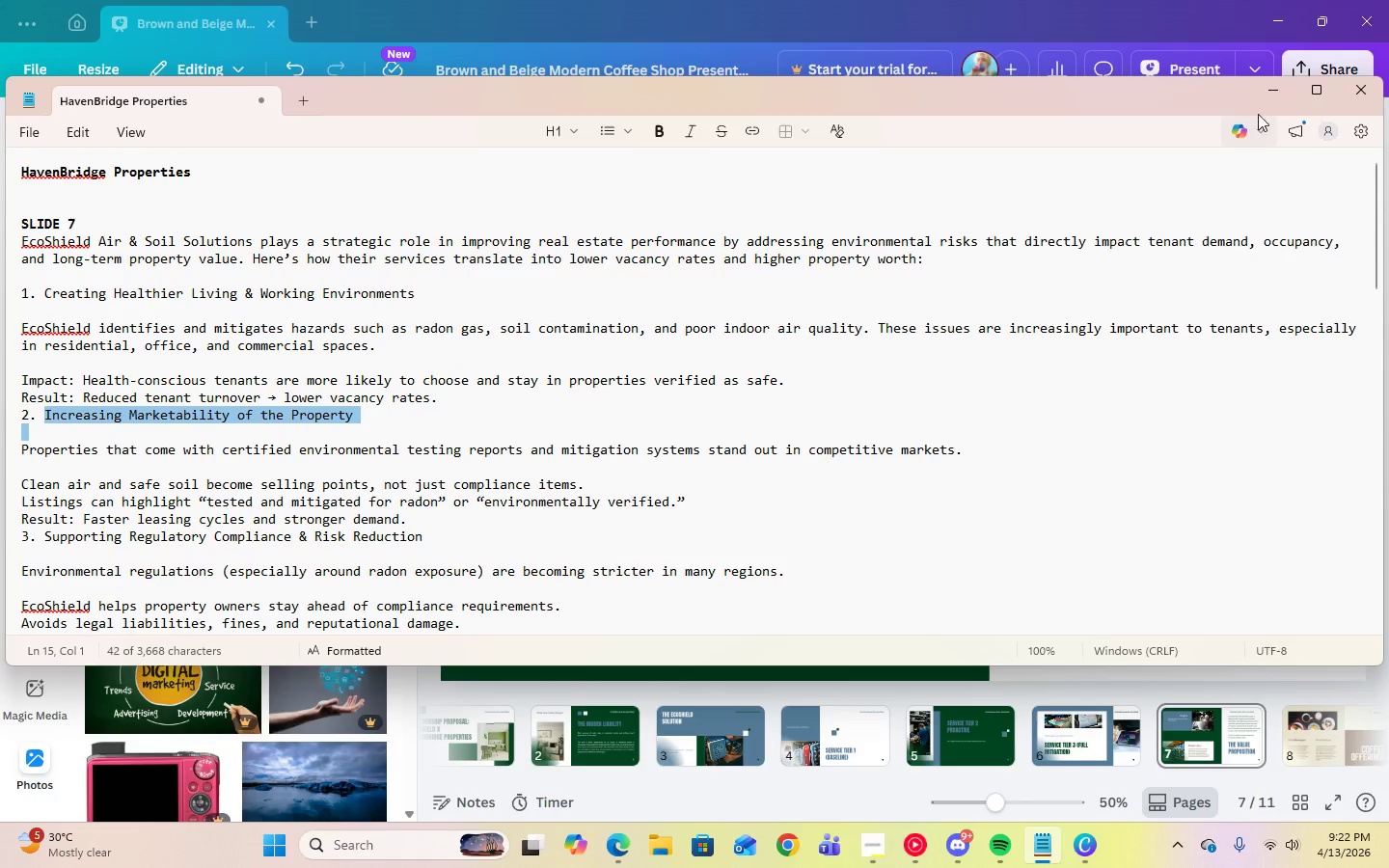 
left_click([1262, 91])
 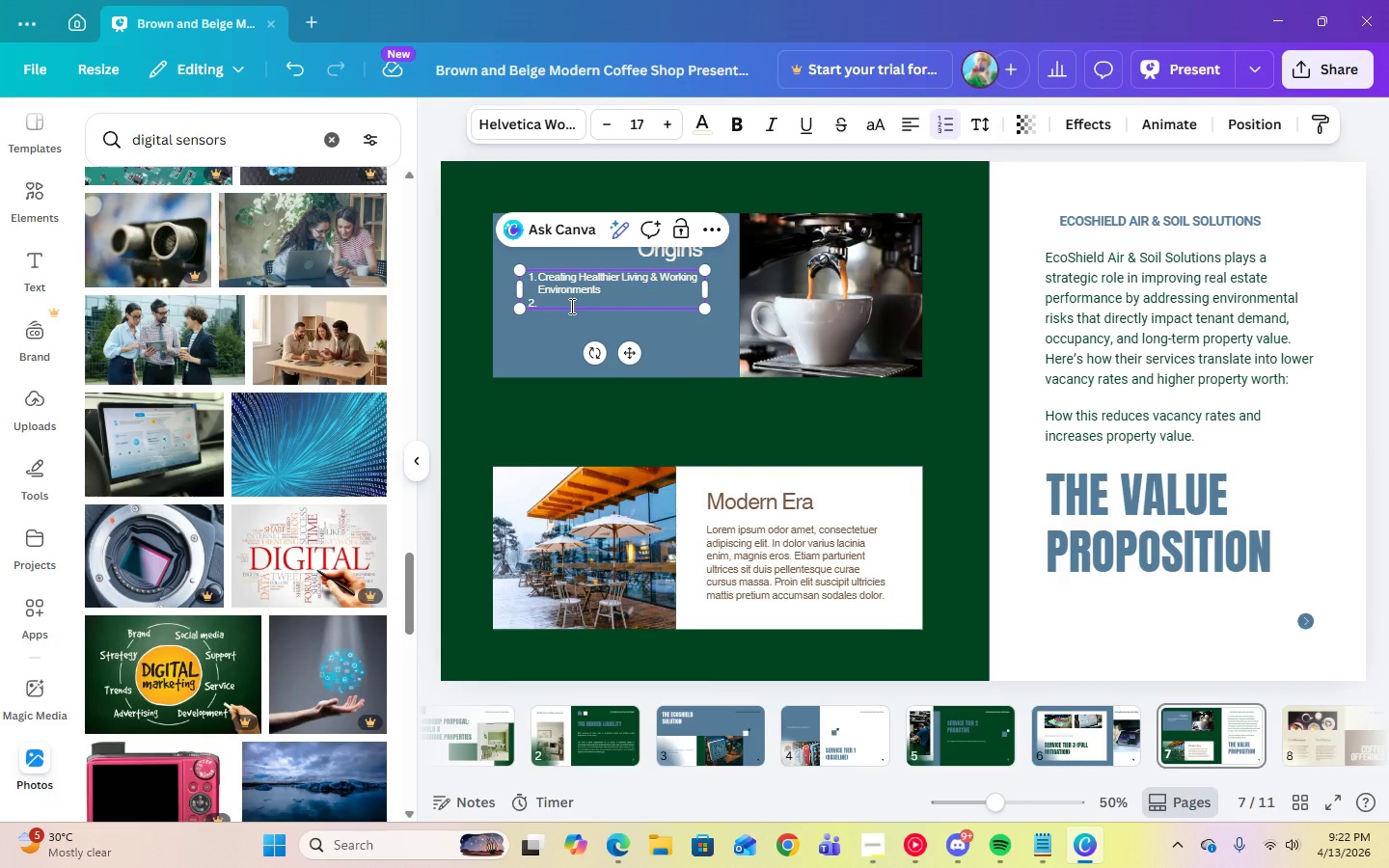 
key(Space)
 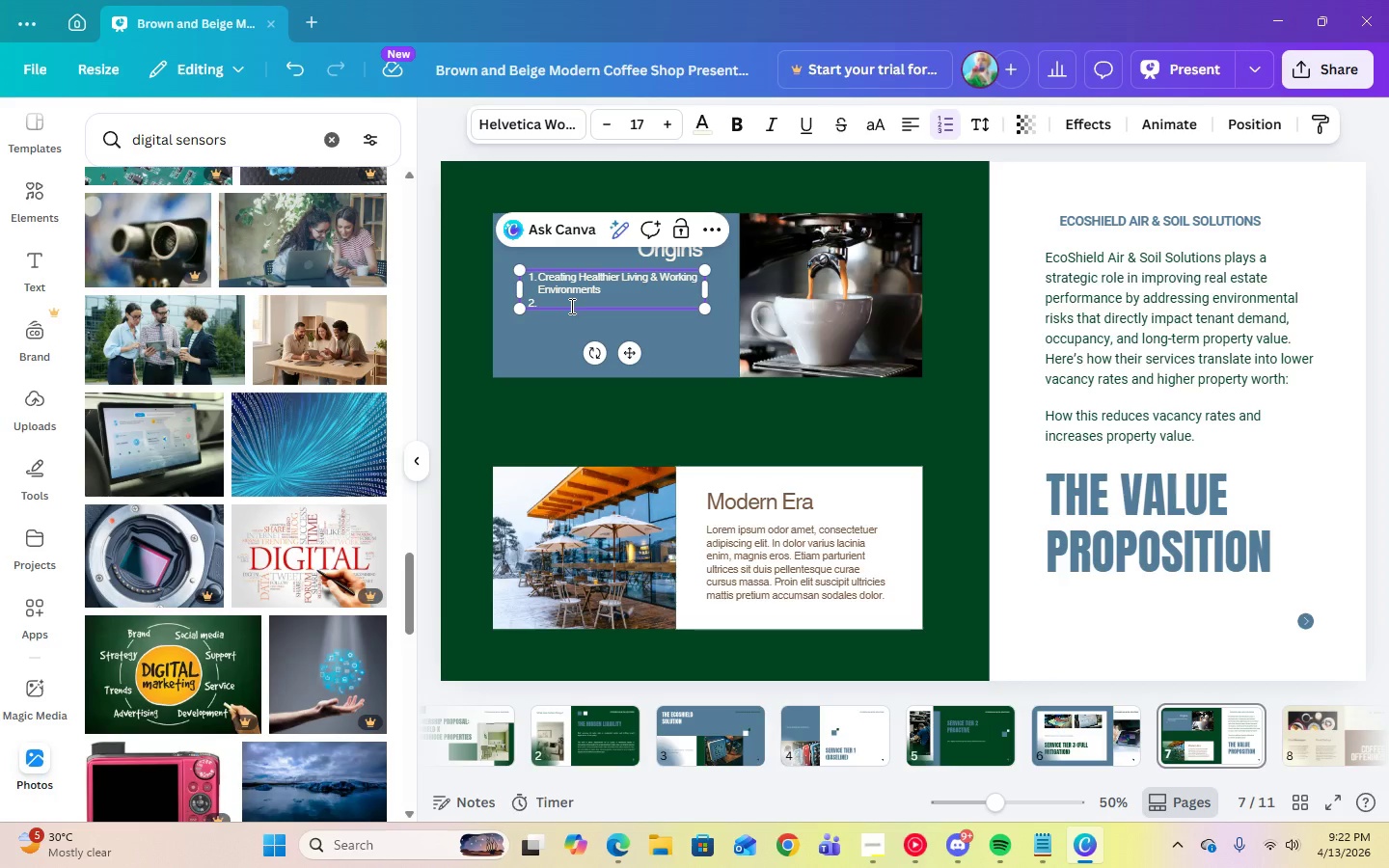 
key(Backspace)
 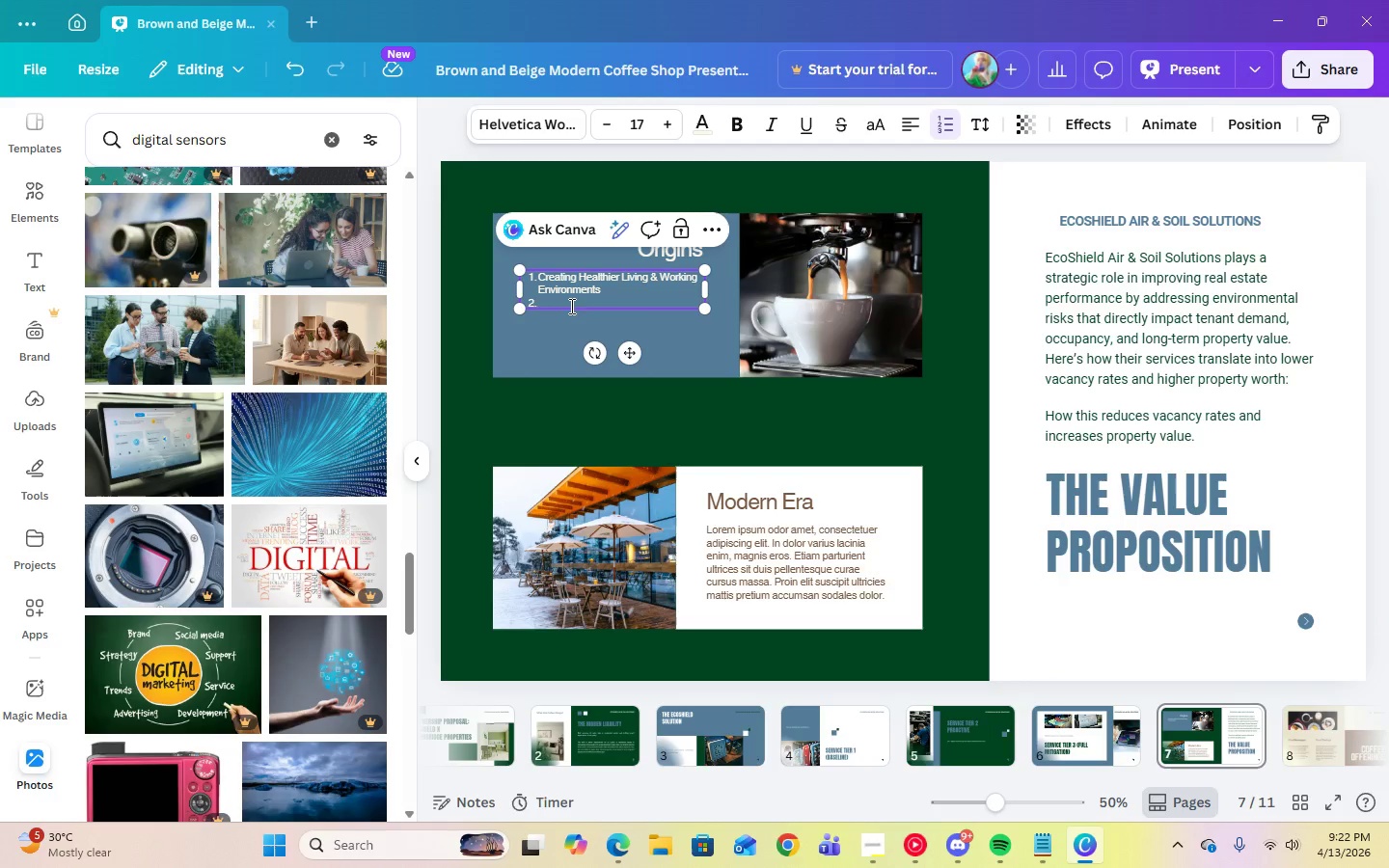 
key(Control+V)
 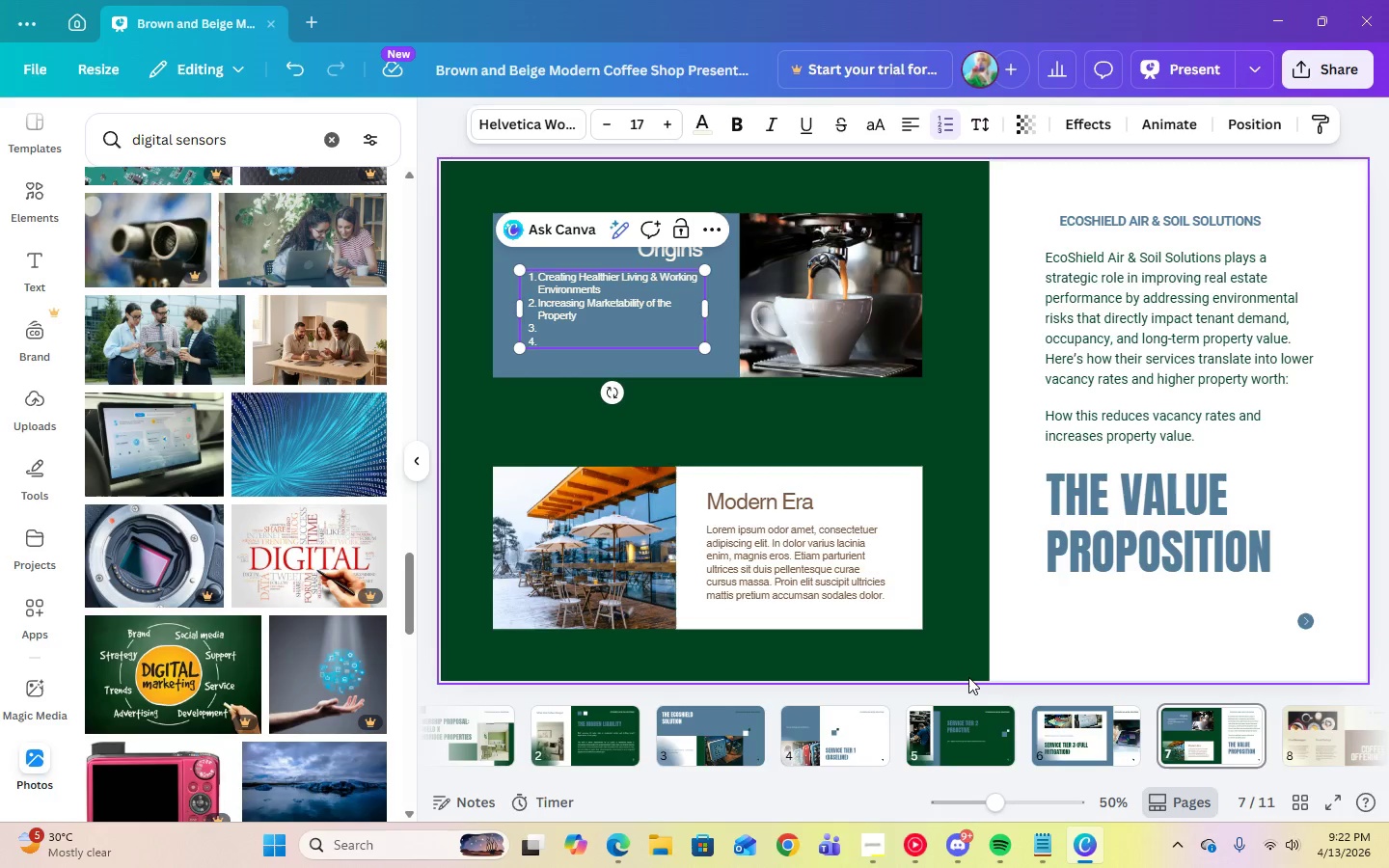 
left_click([1048, 855])
 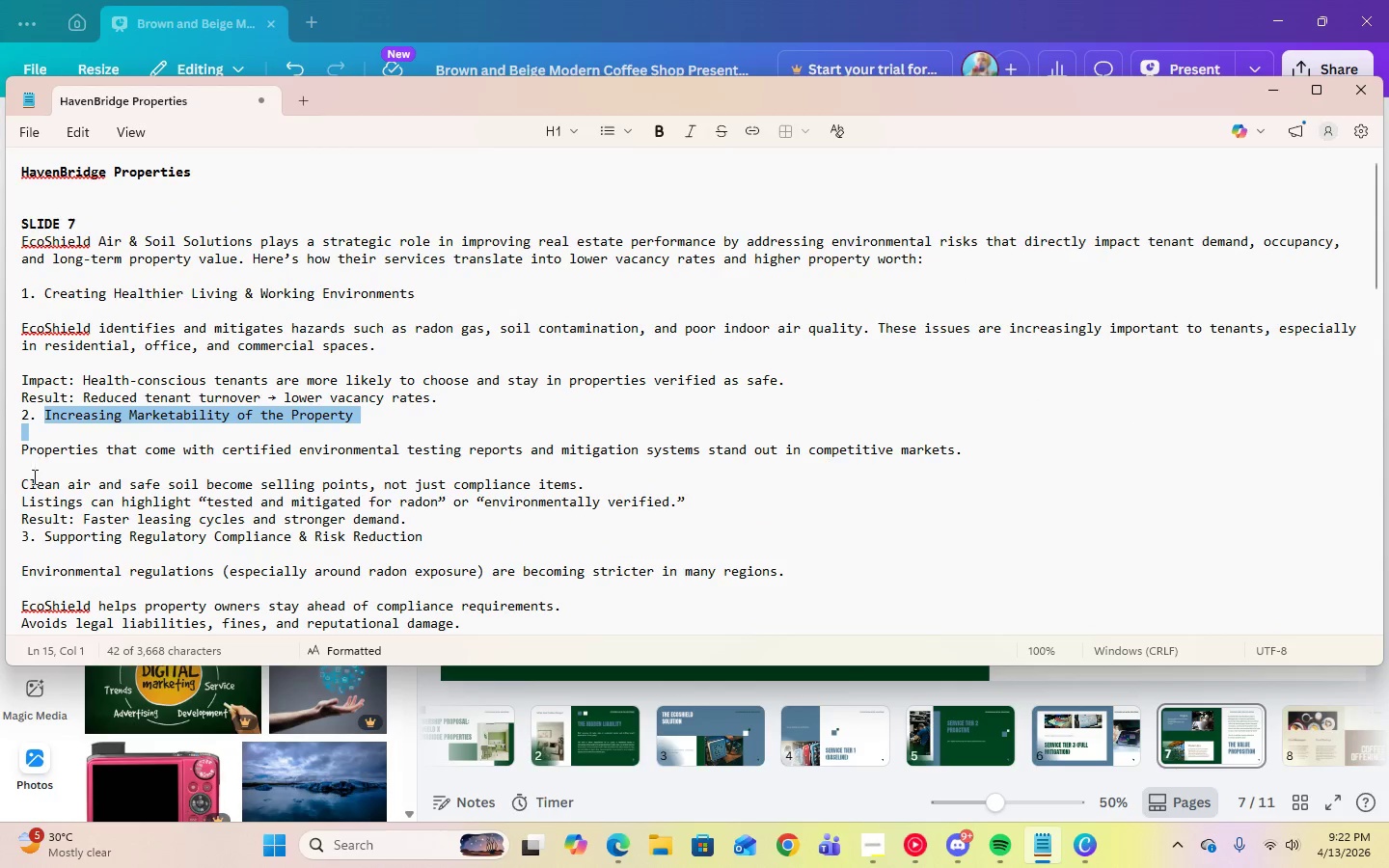 
scroll: coordinate [31, 486], scroll_direction: down, amount: 1.0
 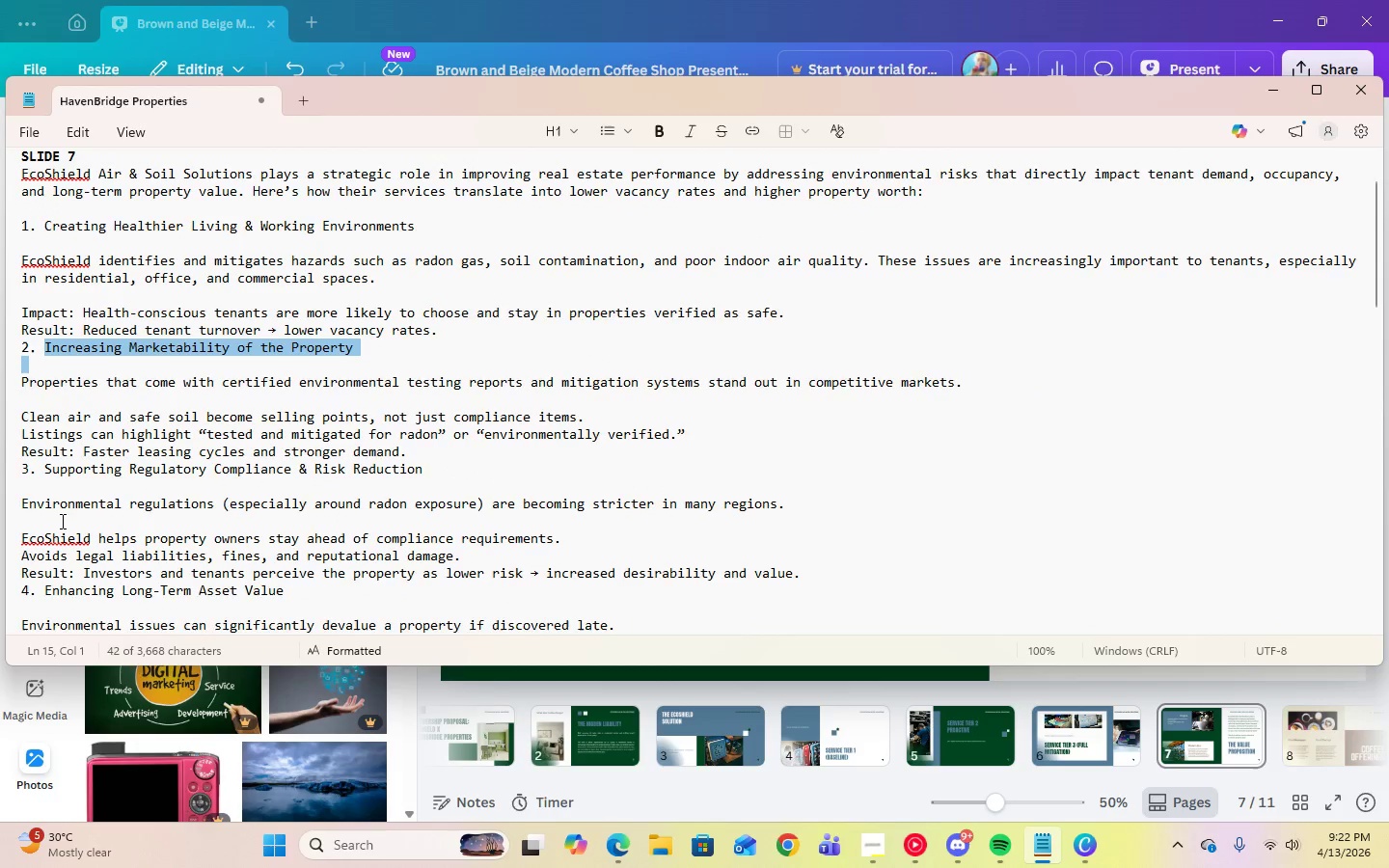 
scroll: coordinate [61, 521], scroll_direction: up, amount: 1.0
 